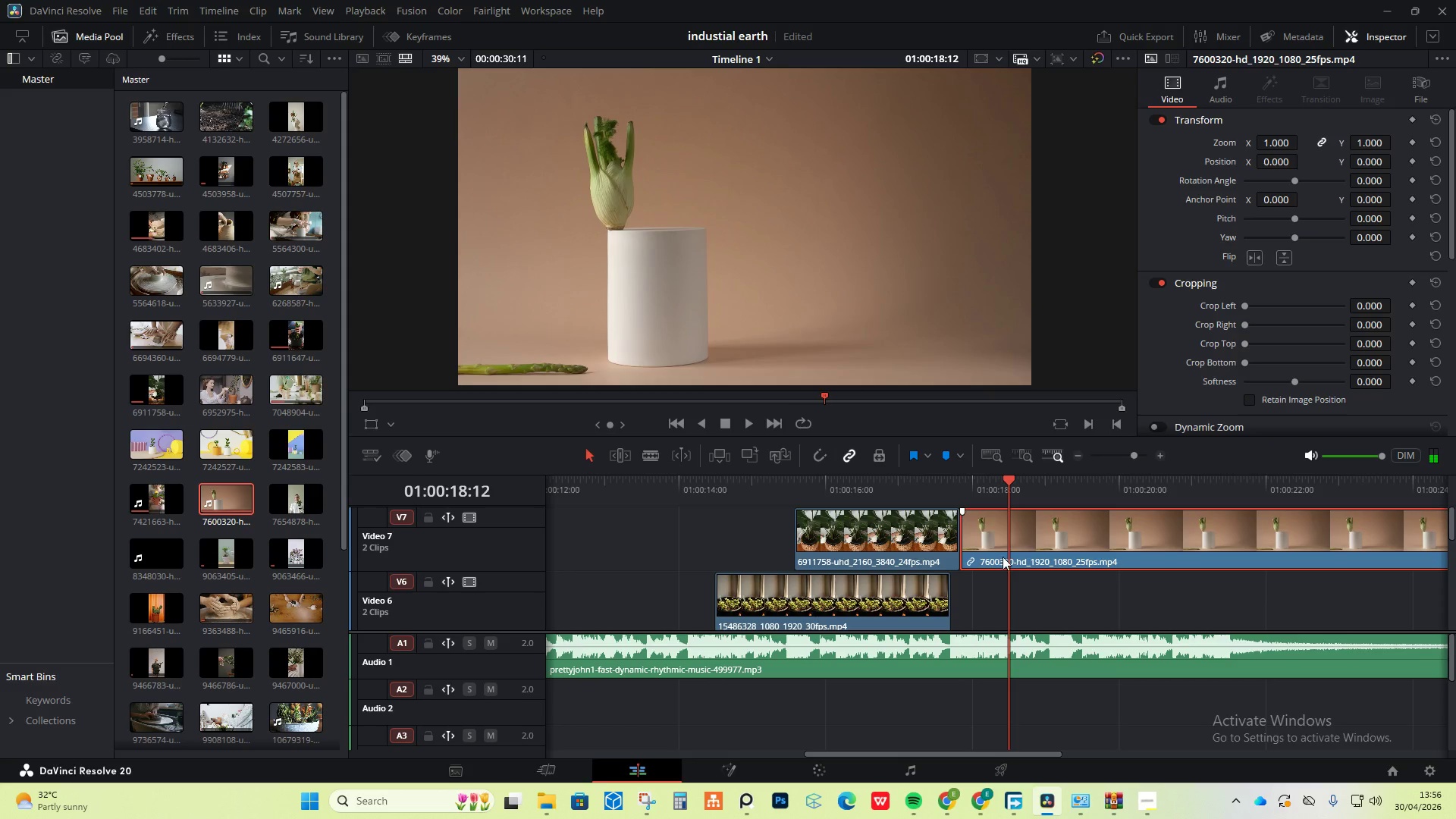 
left_click_drag(start_coordinate=[1003, 555], to_coordinate=[999, 570])
 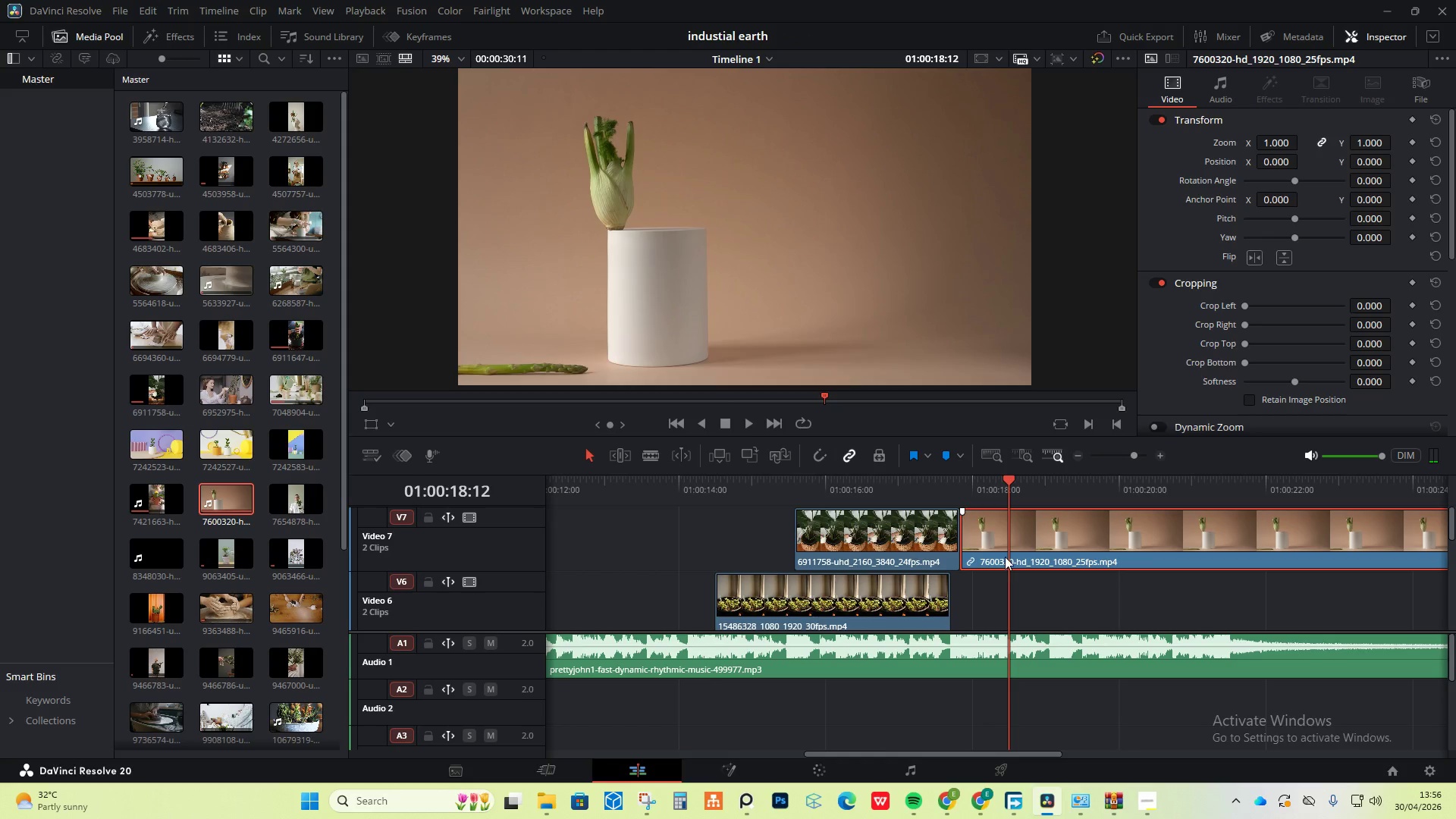 
left_click_drag(start_coordinate=[1005, 556], to_coordinate=[993, 534])
 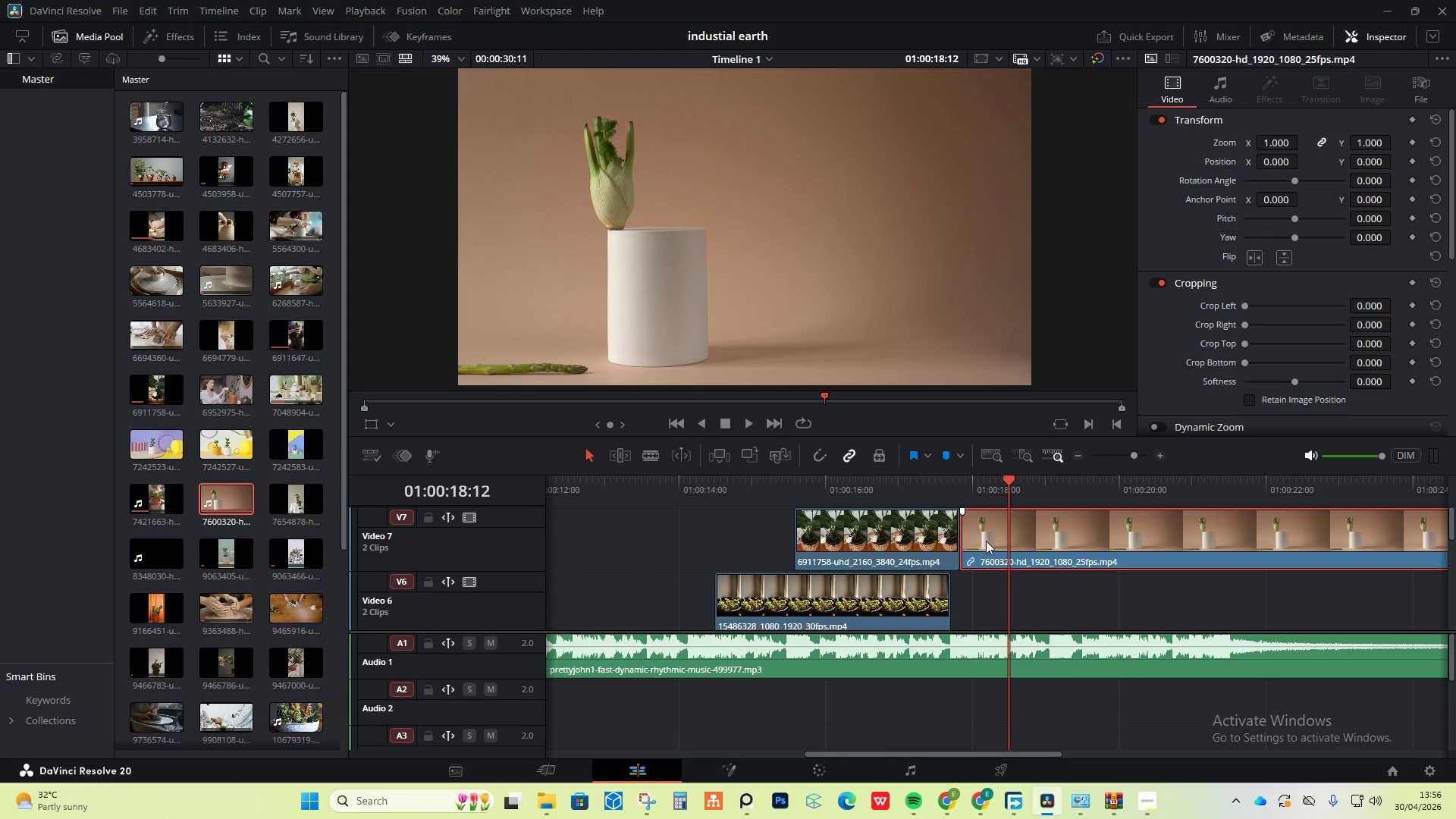 
left_click_drag(start_coordinate=[986, 541], to_coordinate=[994, 490])
 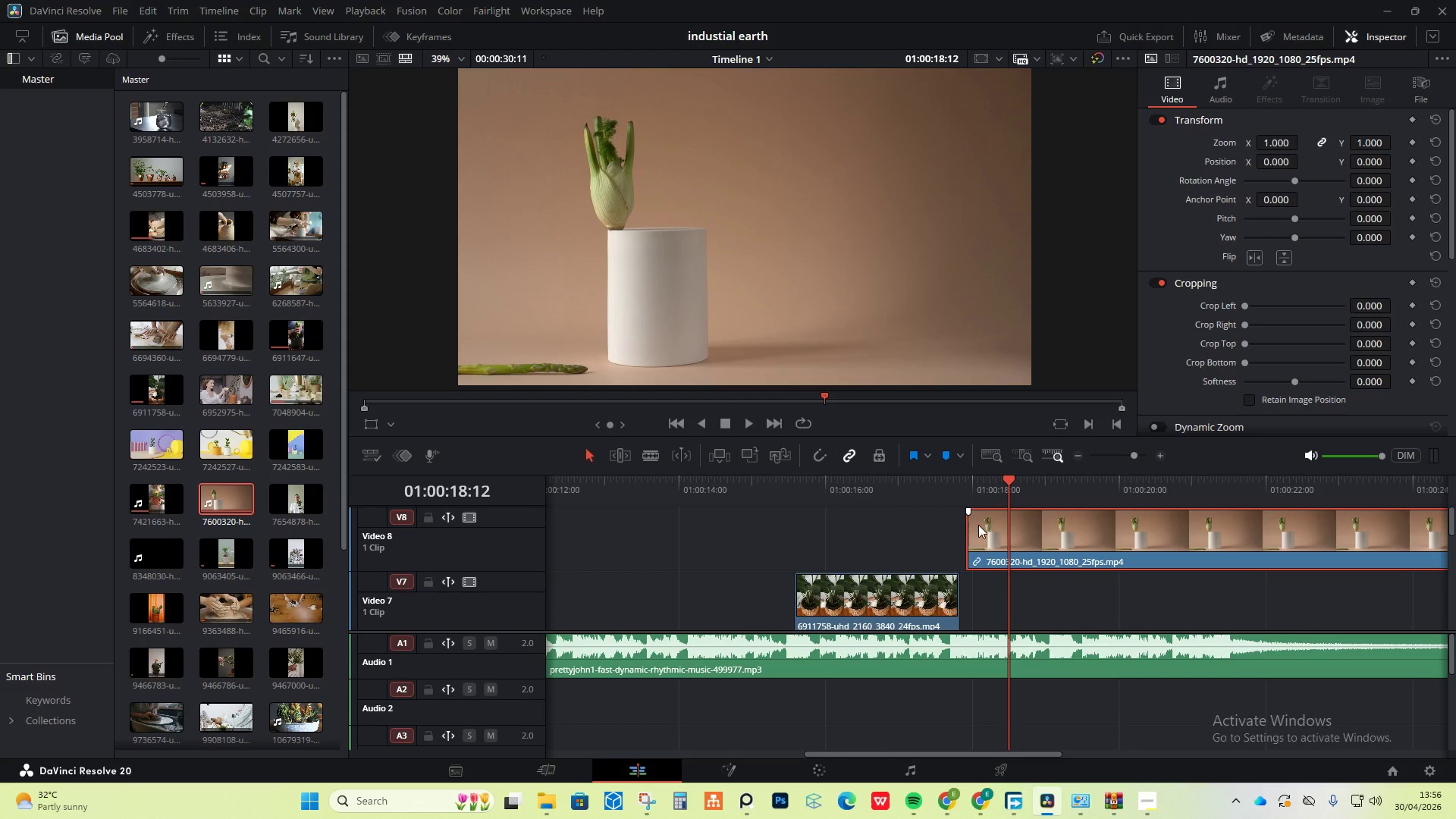 
left_click_drag(start_coordinate=[978, 525], to_coordinate=[949, 526])
 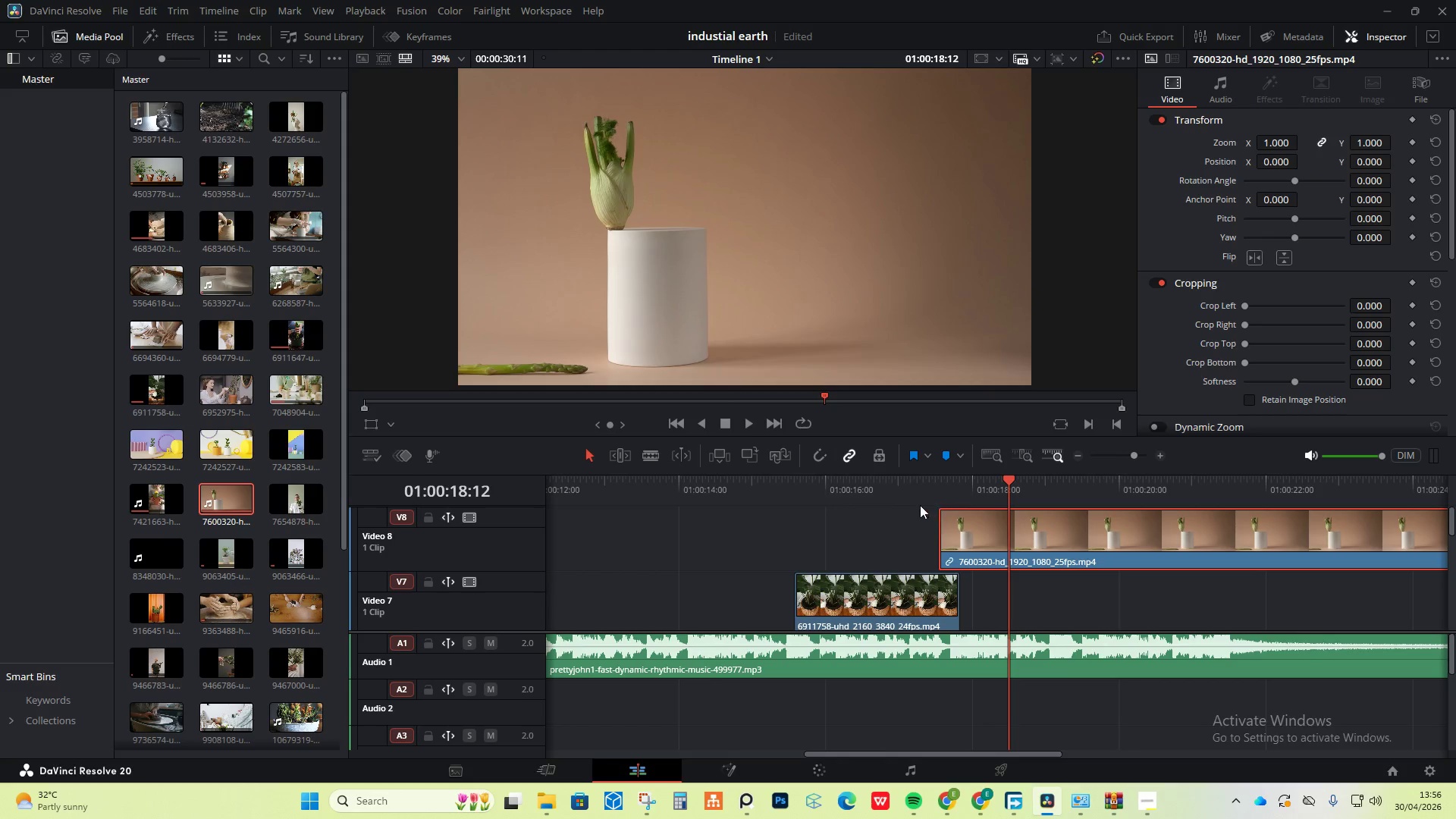 
left_click([918, 504])
 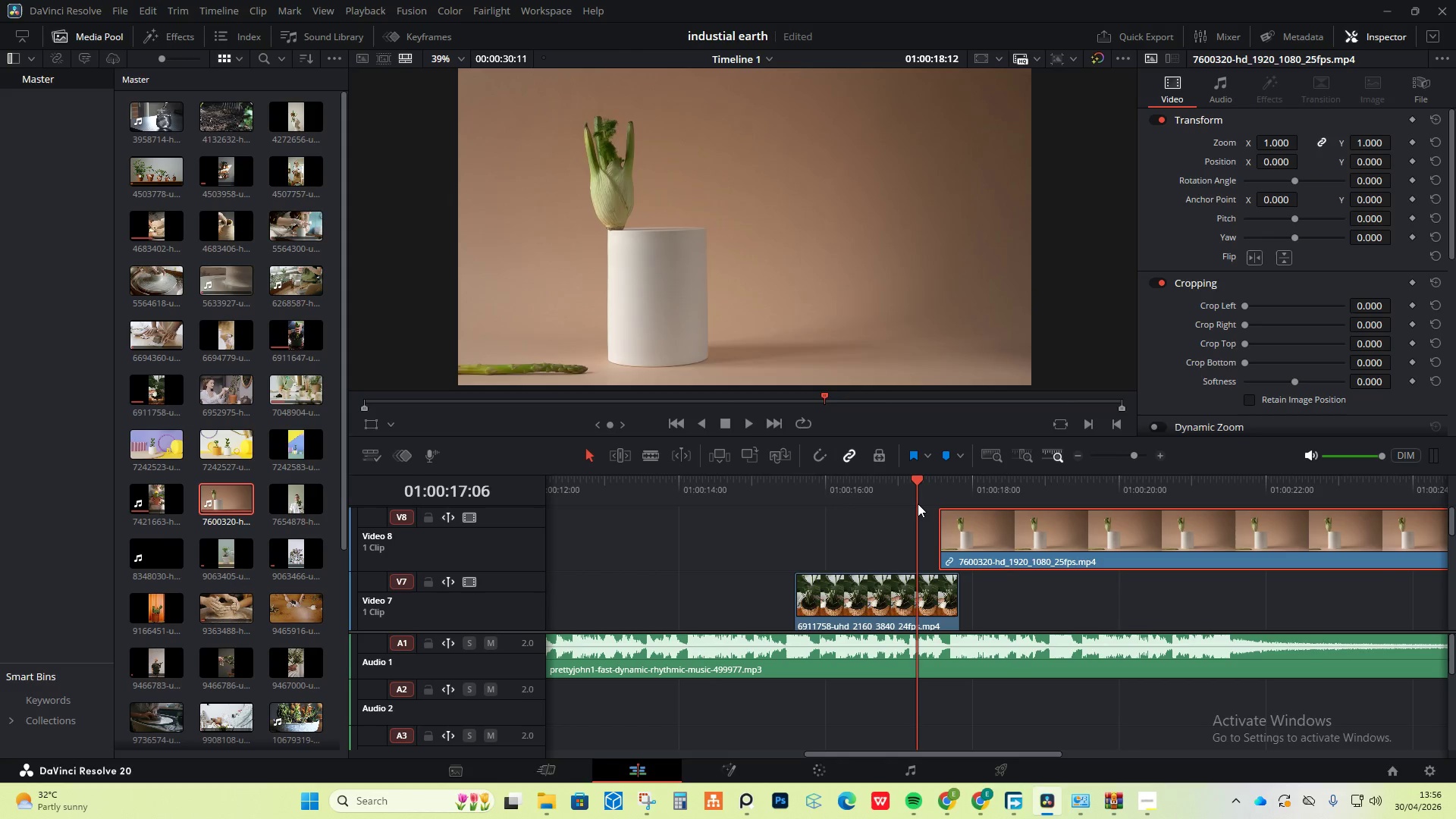 
key(Space)
 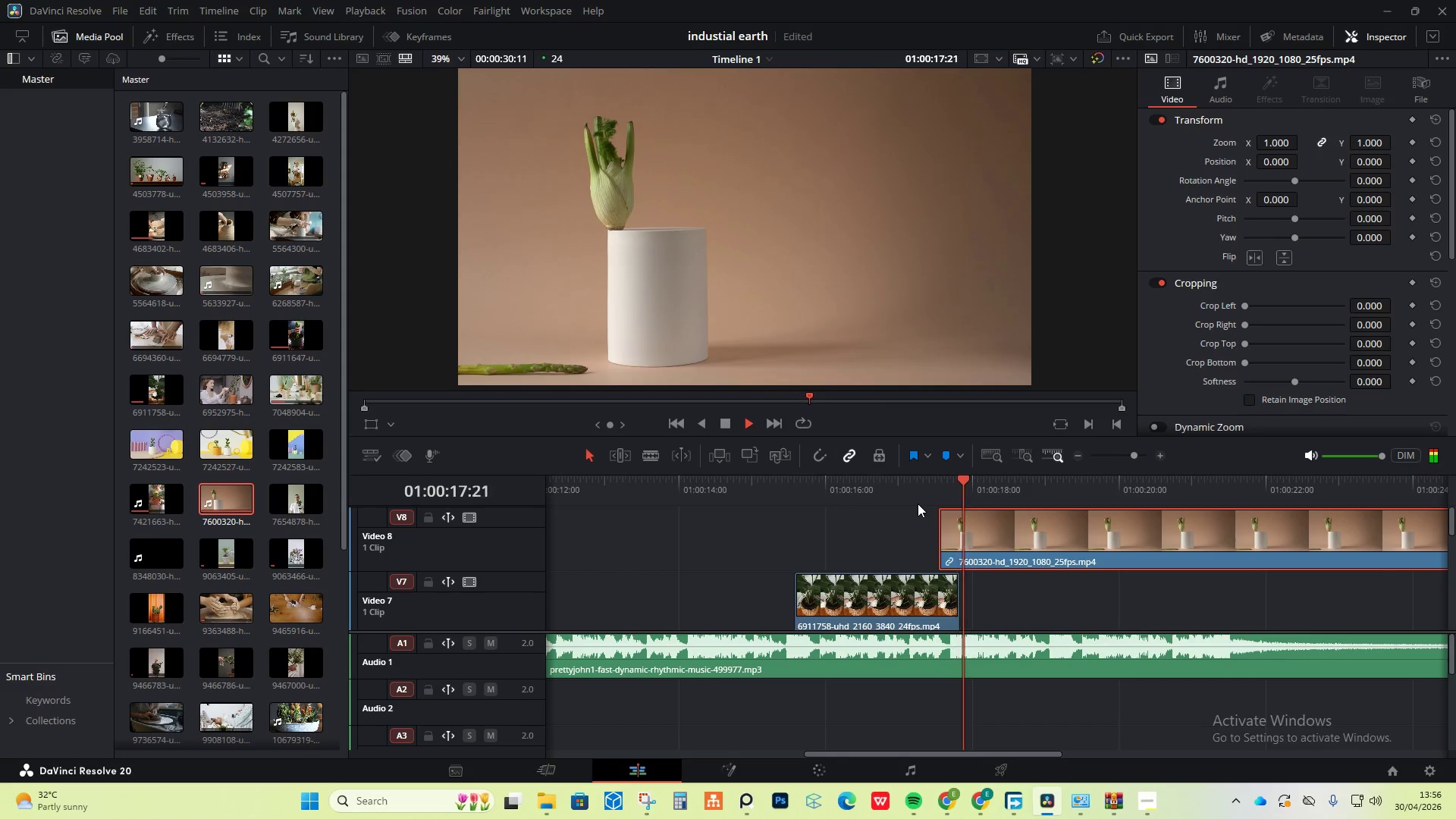 
key(Space)
 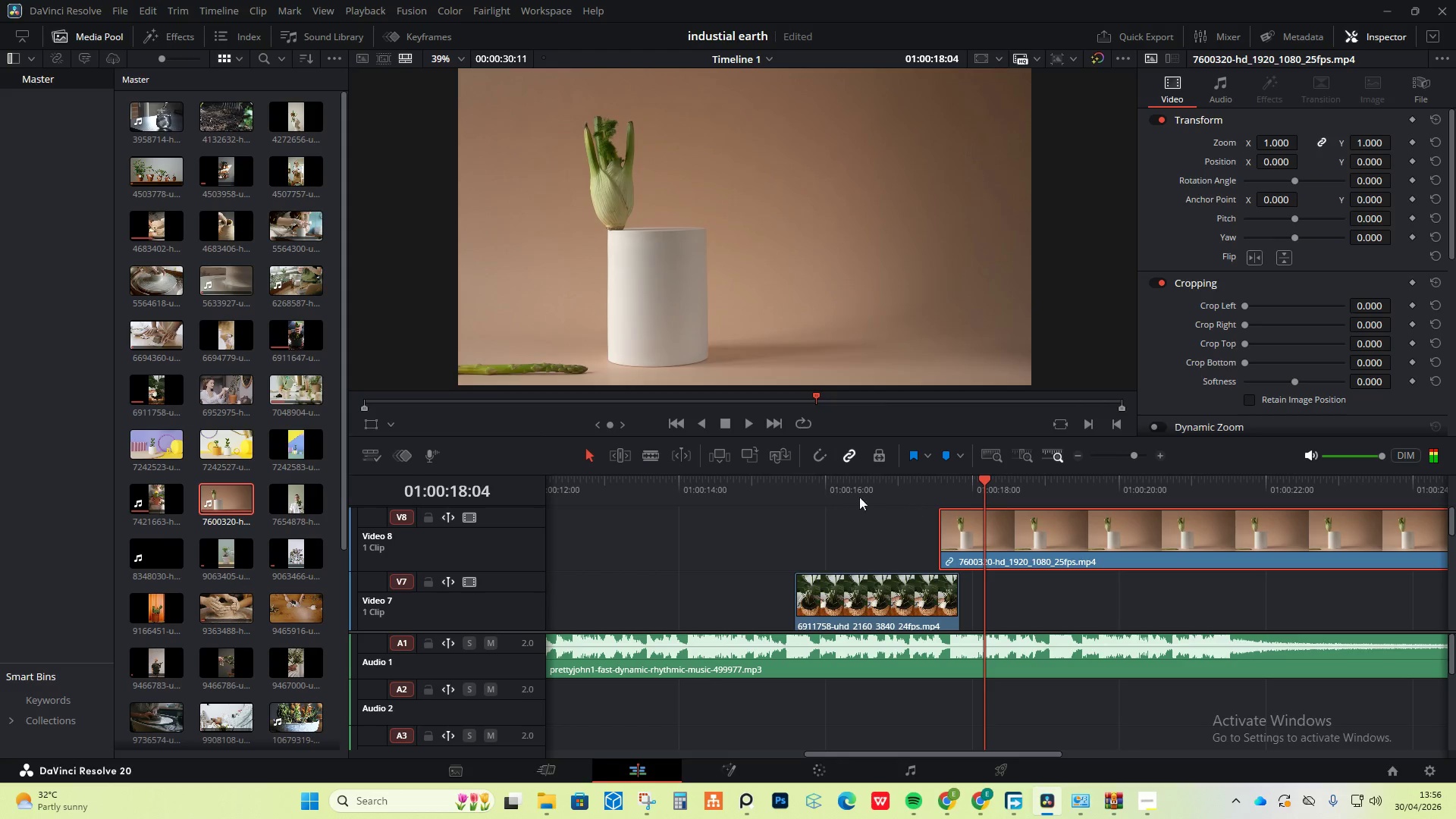 
left_click([848, 494])
 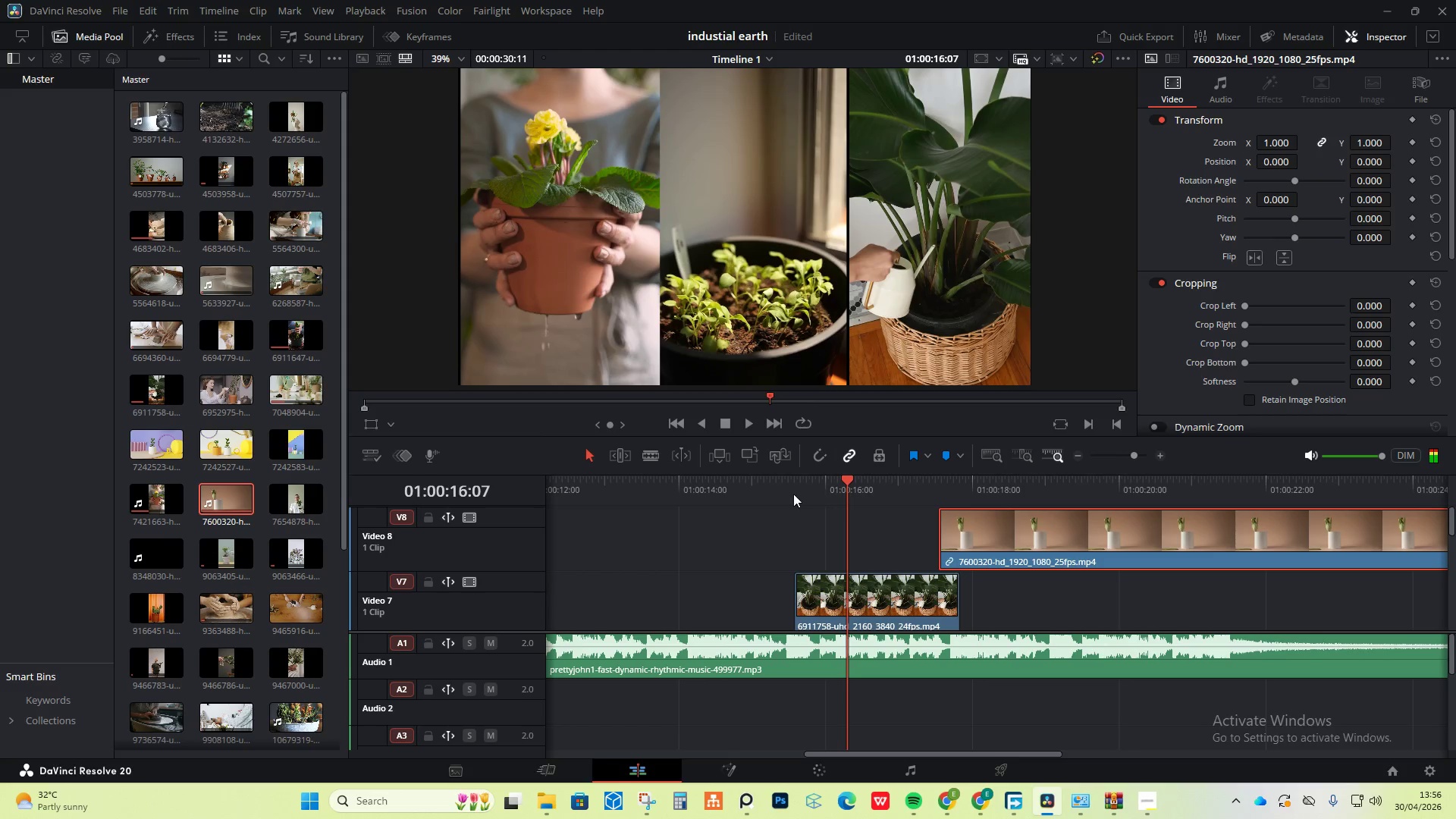 
key(Space)
 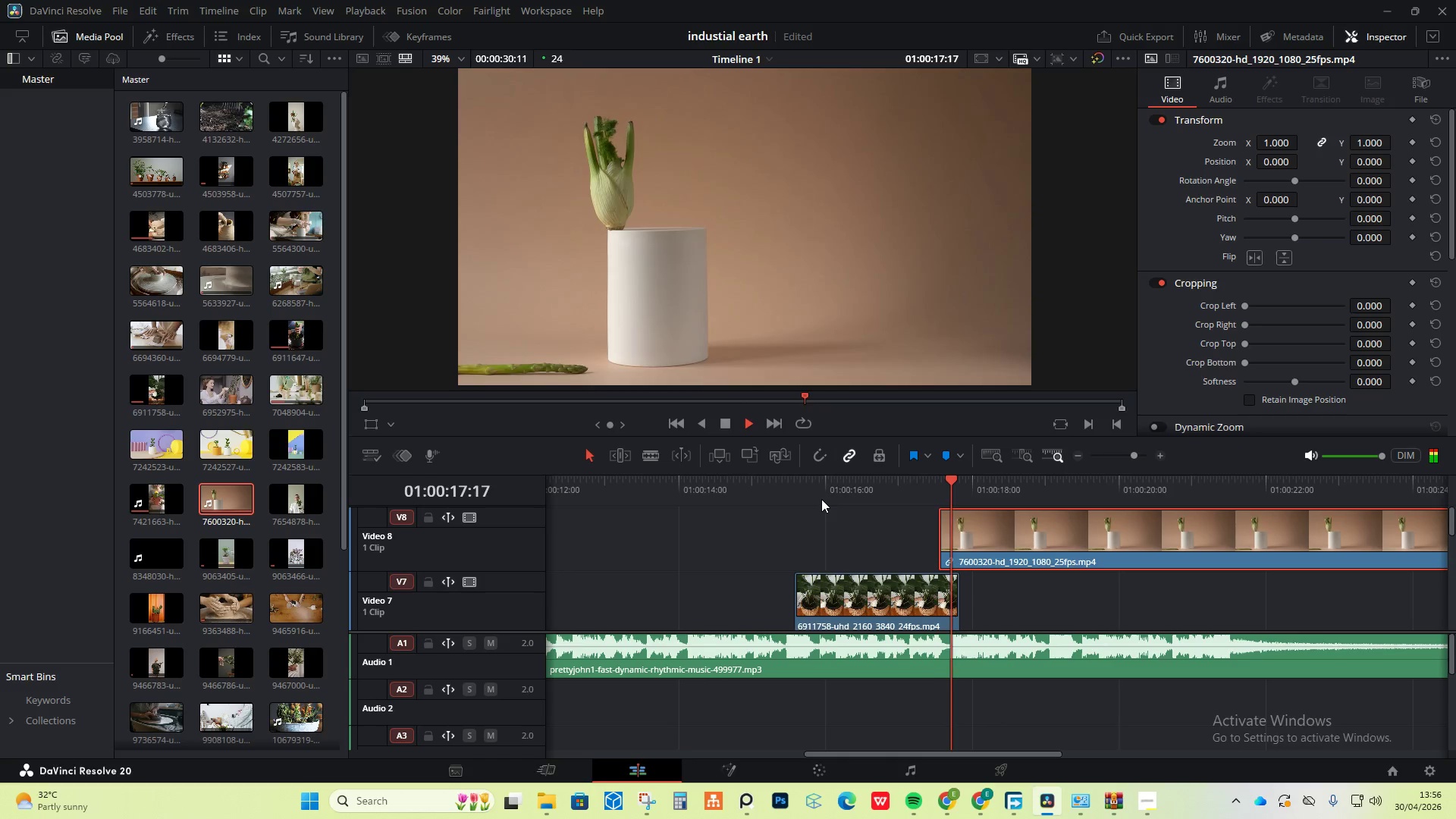 
key(Space)
 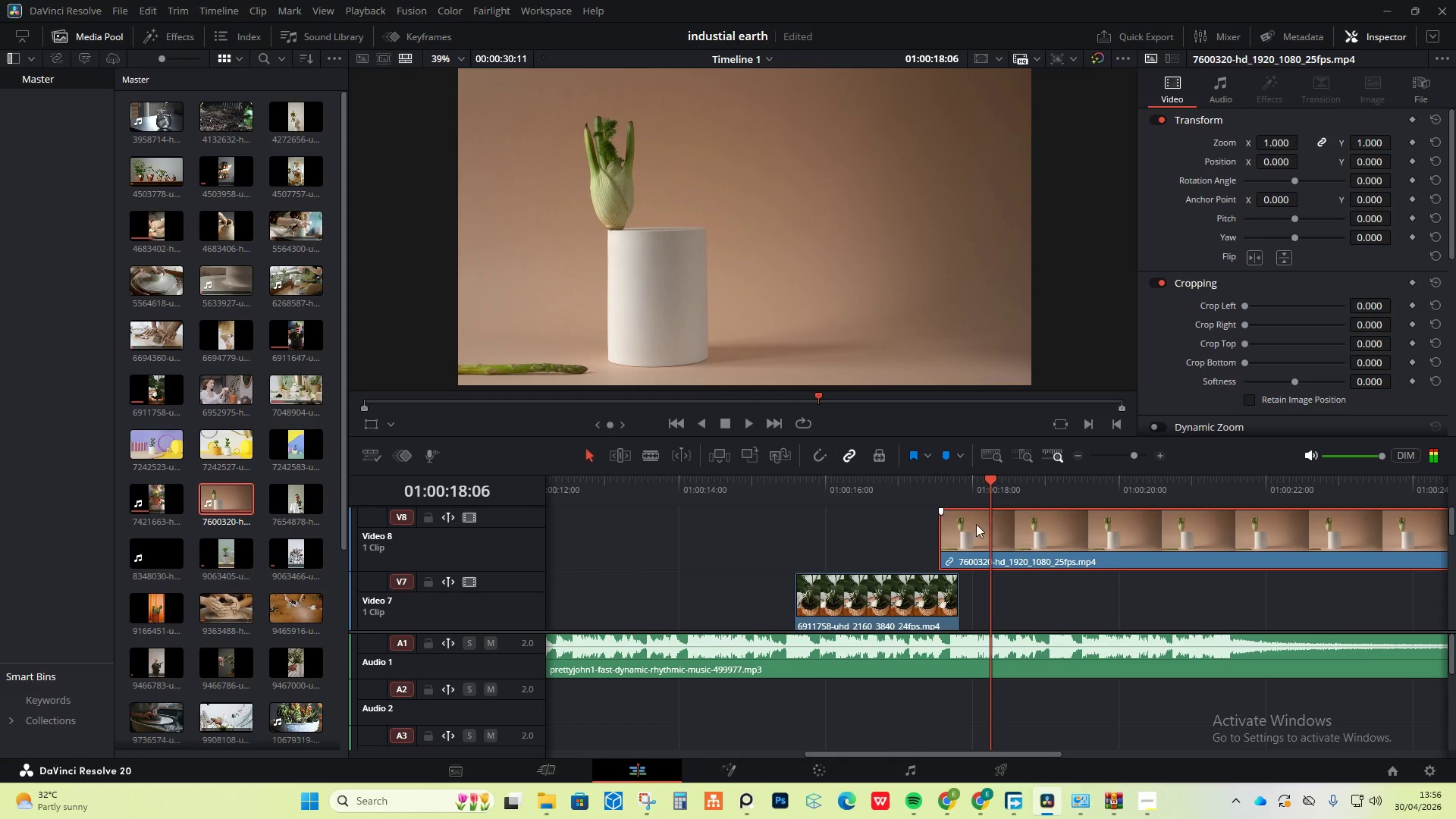 
left_click_drag(start_coordinate=[974, 525], to_coordinate=[992, 527])
 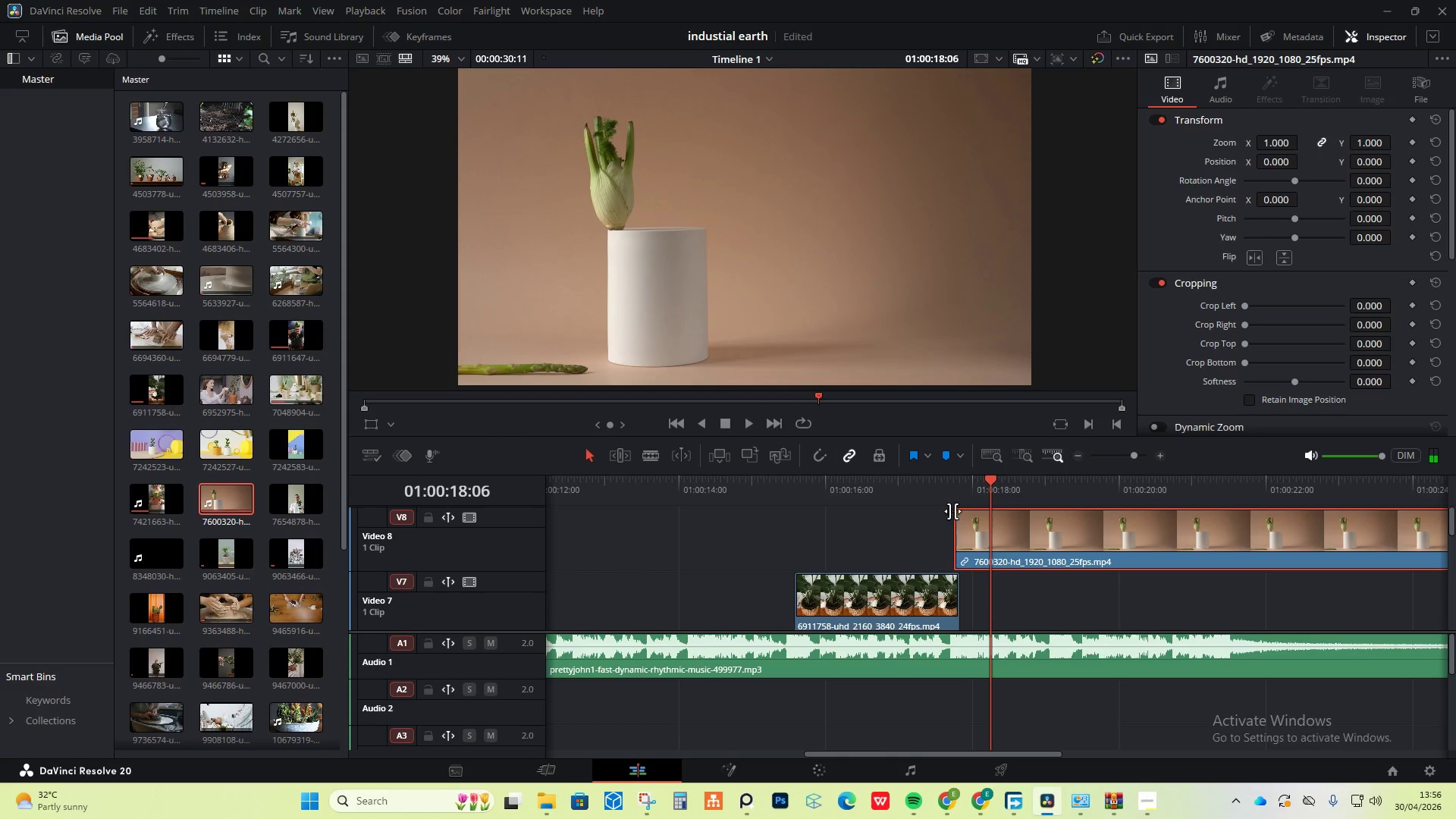 
left_click_drag(start_coordinate=[954, 511], to_coordinate=[962, 511])
 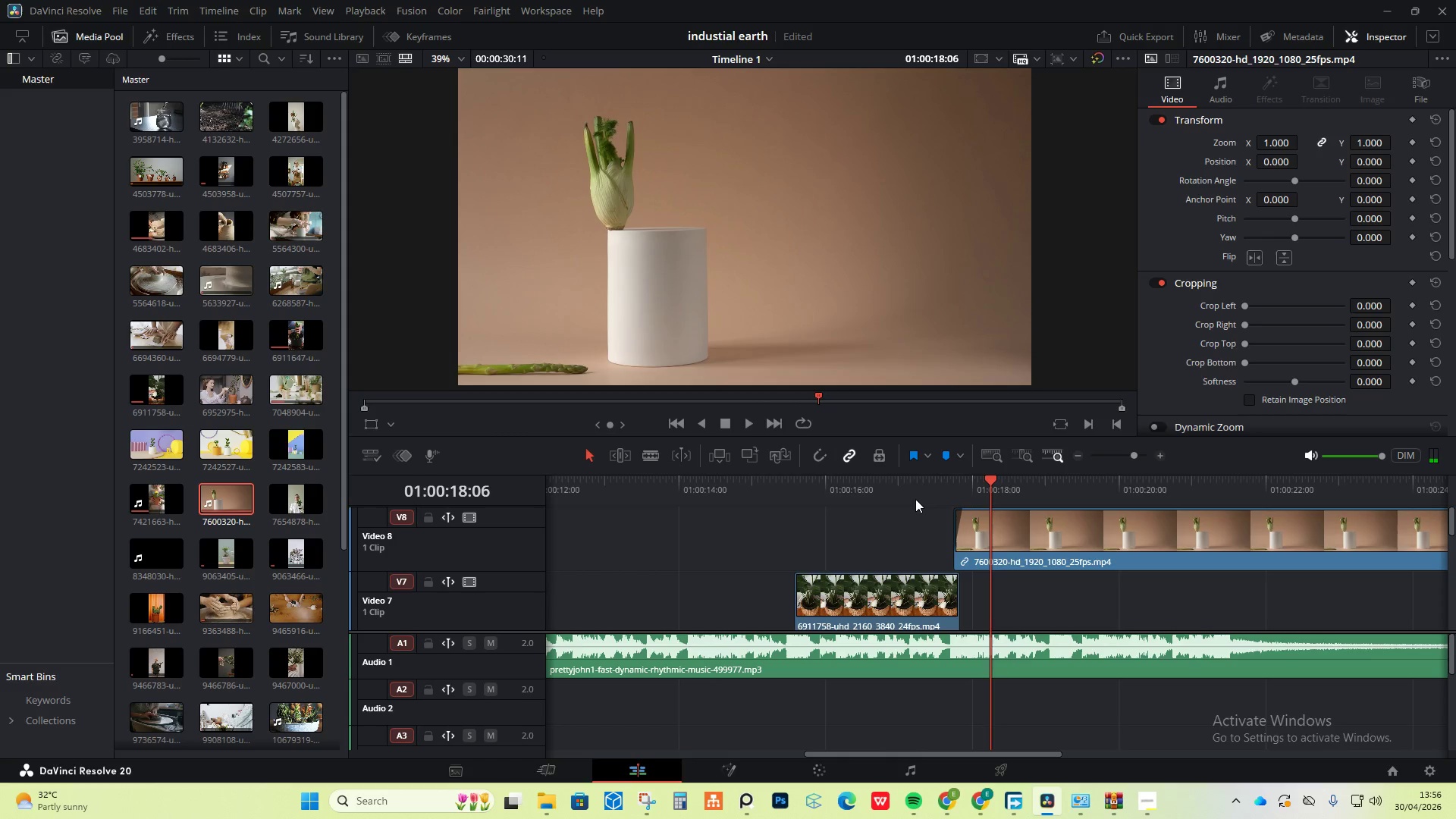 
left_click([915, 499])
 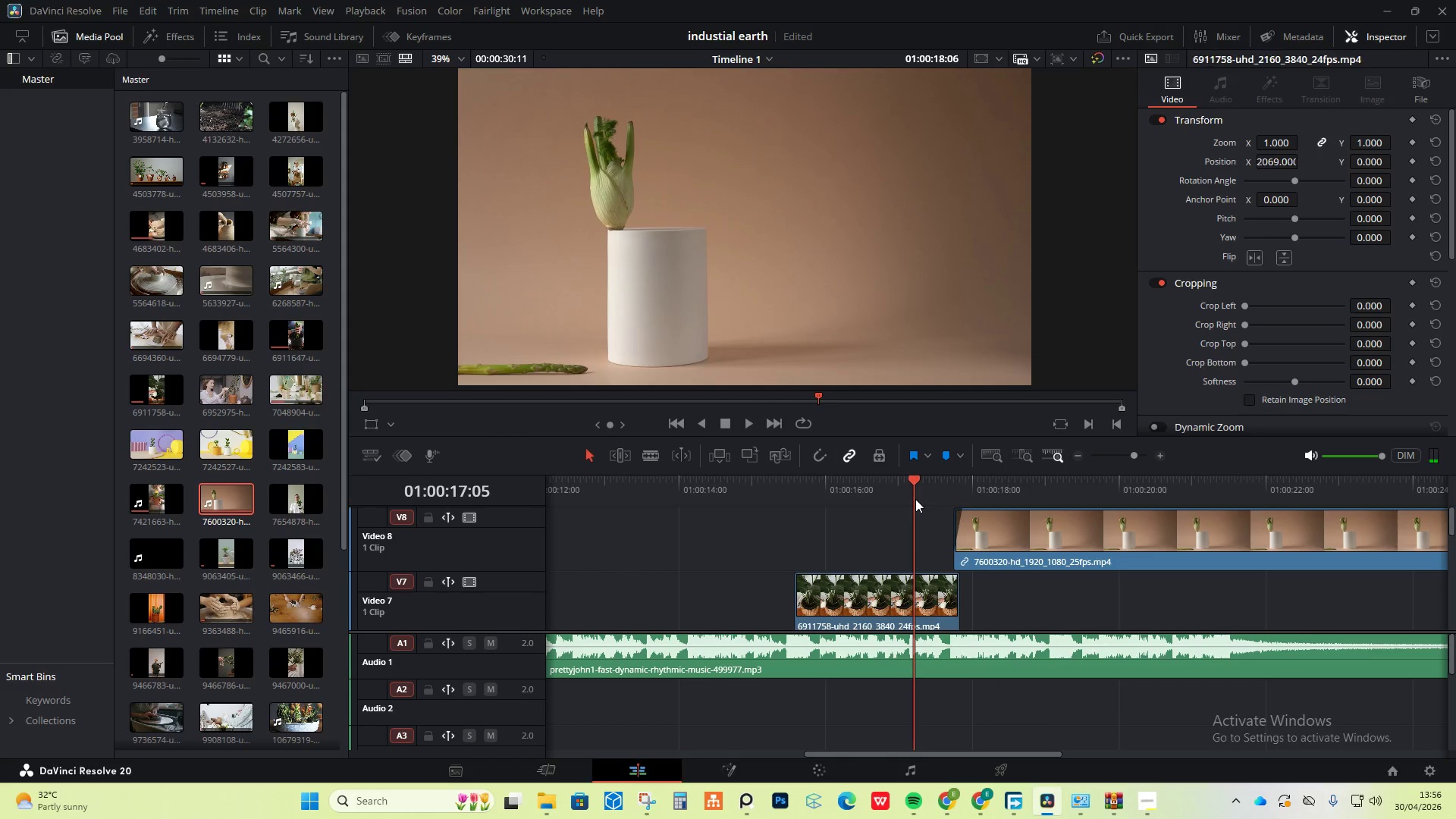 
key(Space)
 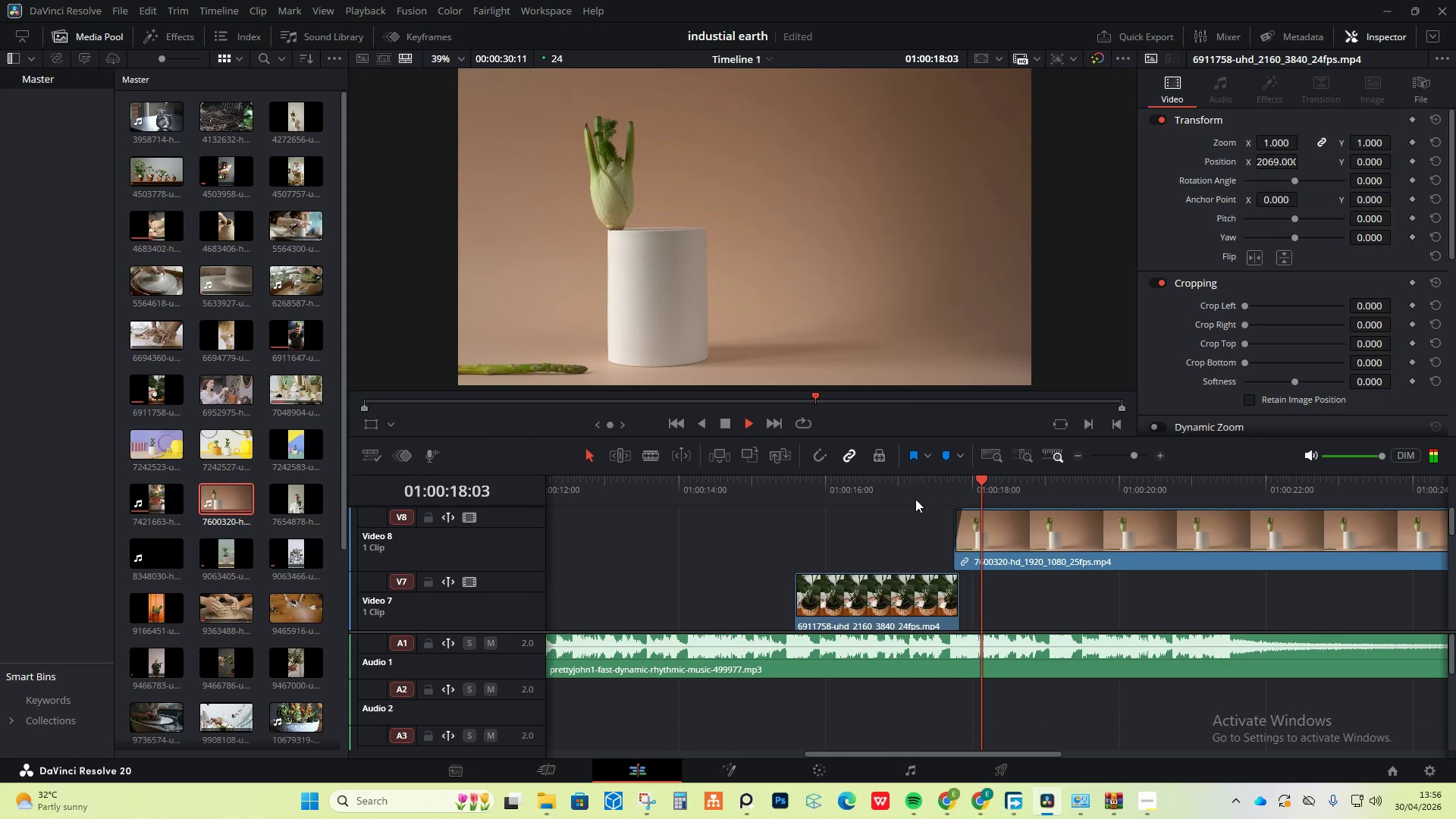 
key(Space)
 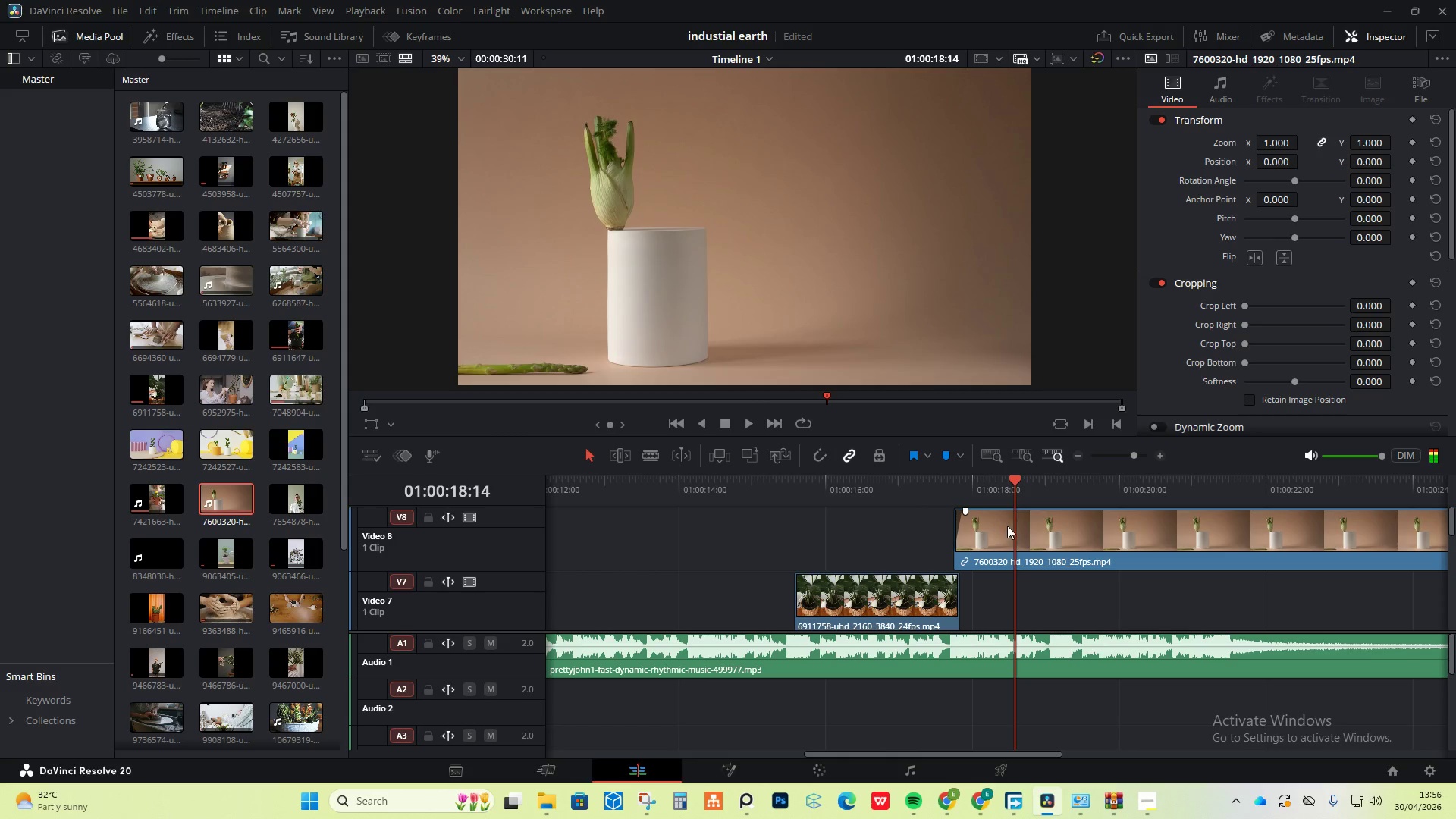 
key(Space)
 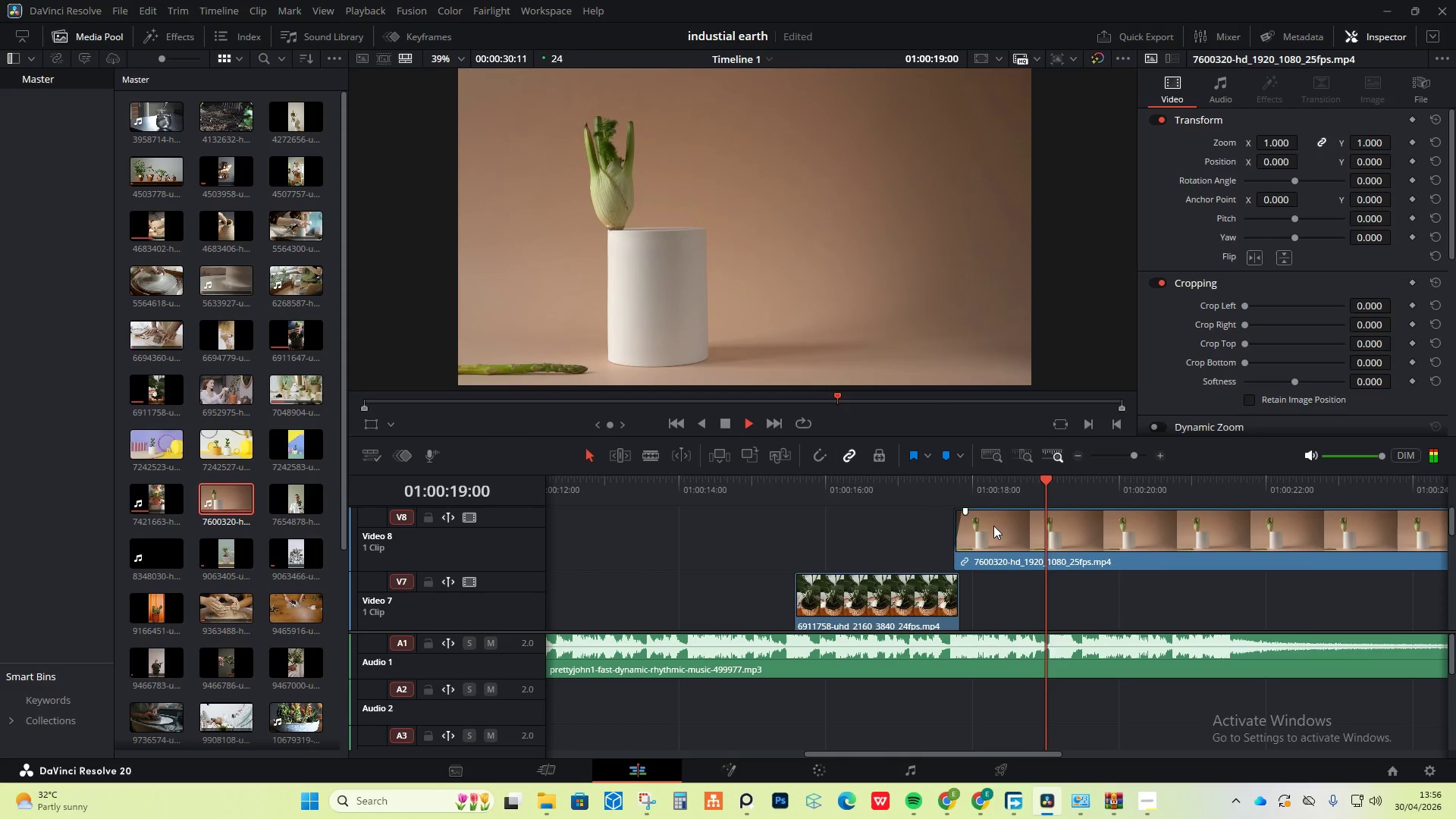 
key(Control+Z)
 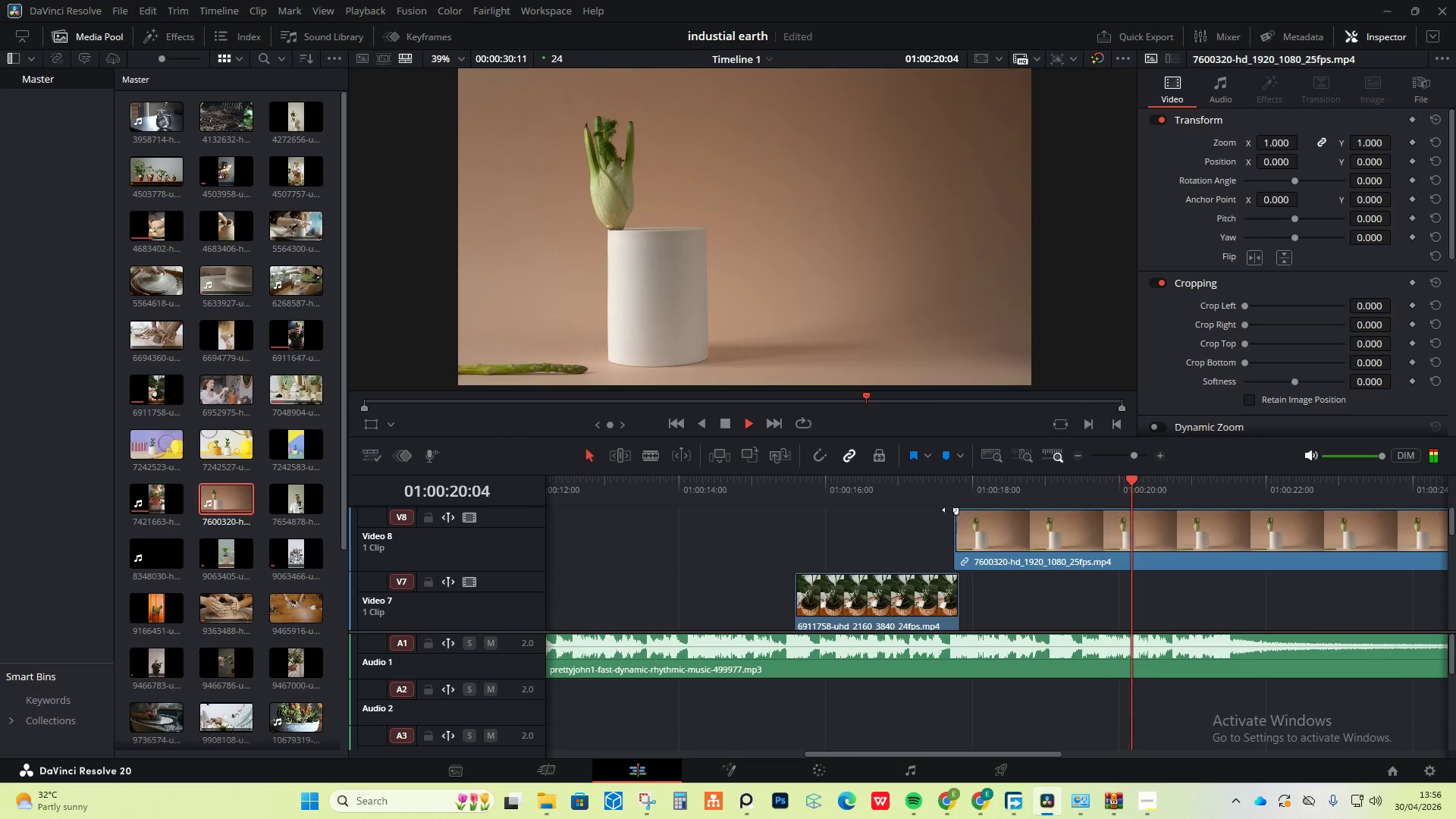 
key(Space)
 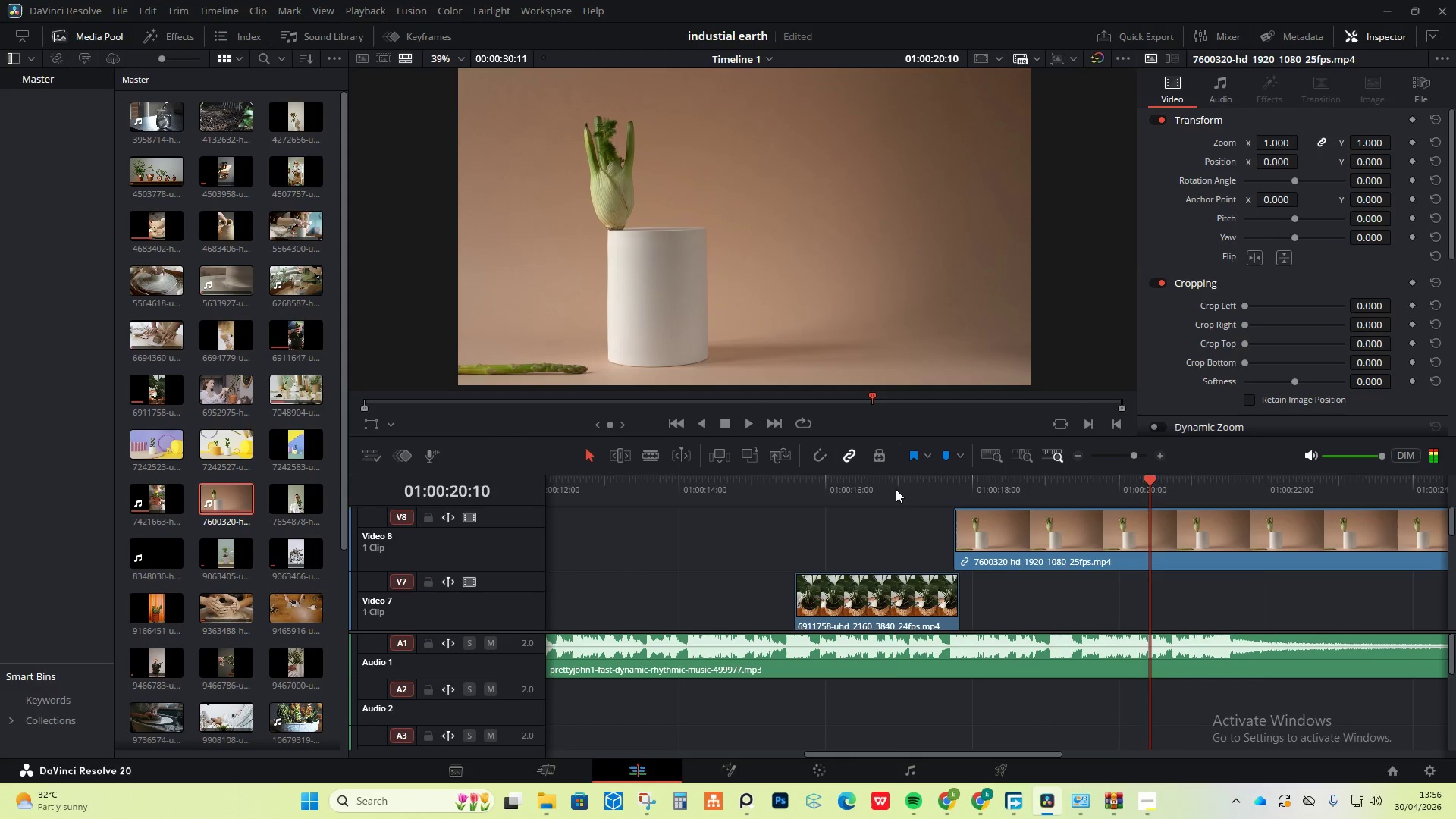 
left_click([896, 489])
 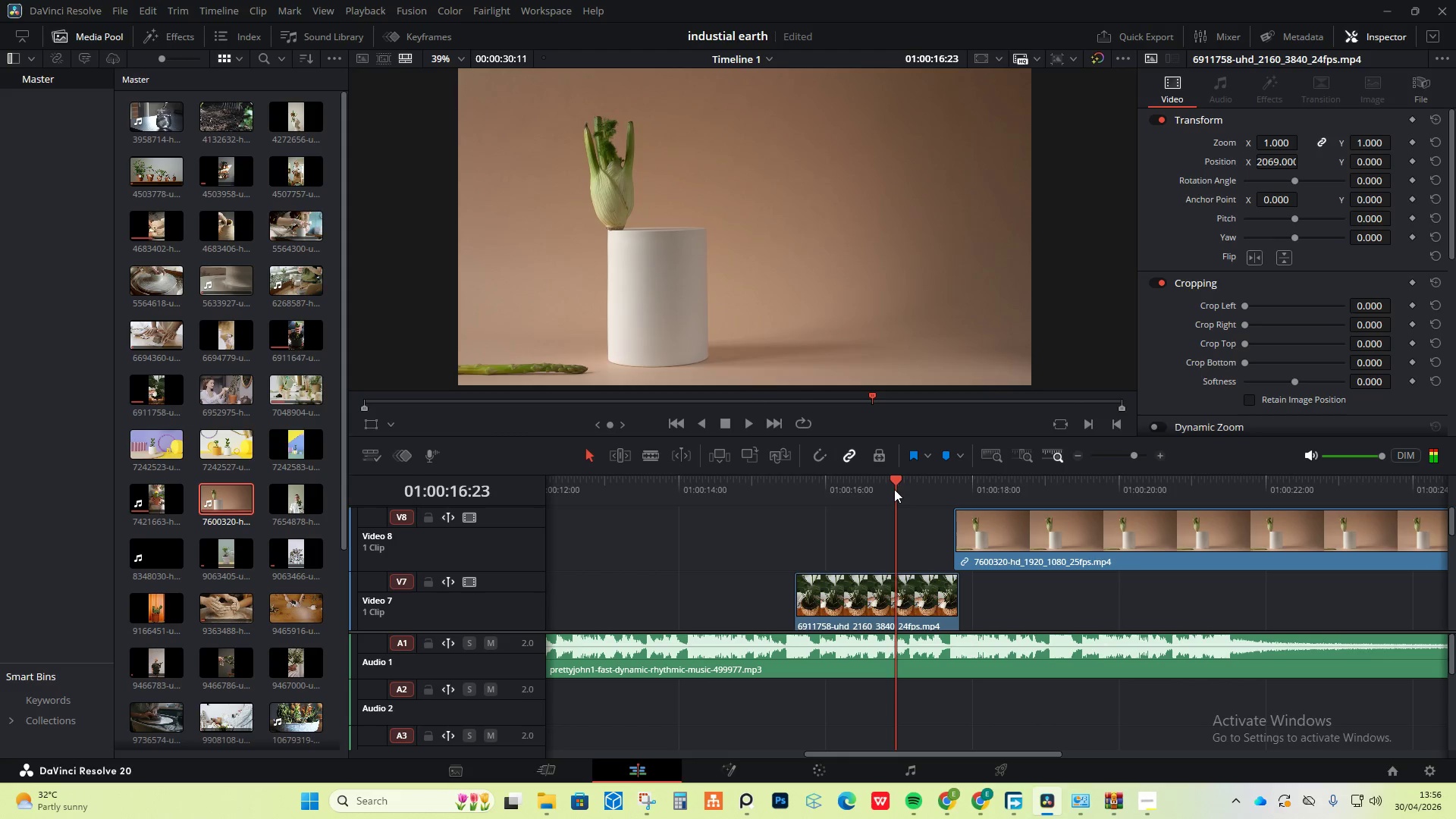 
key(Space)
 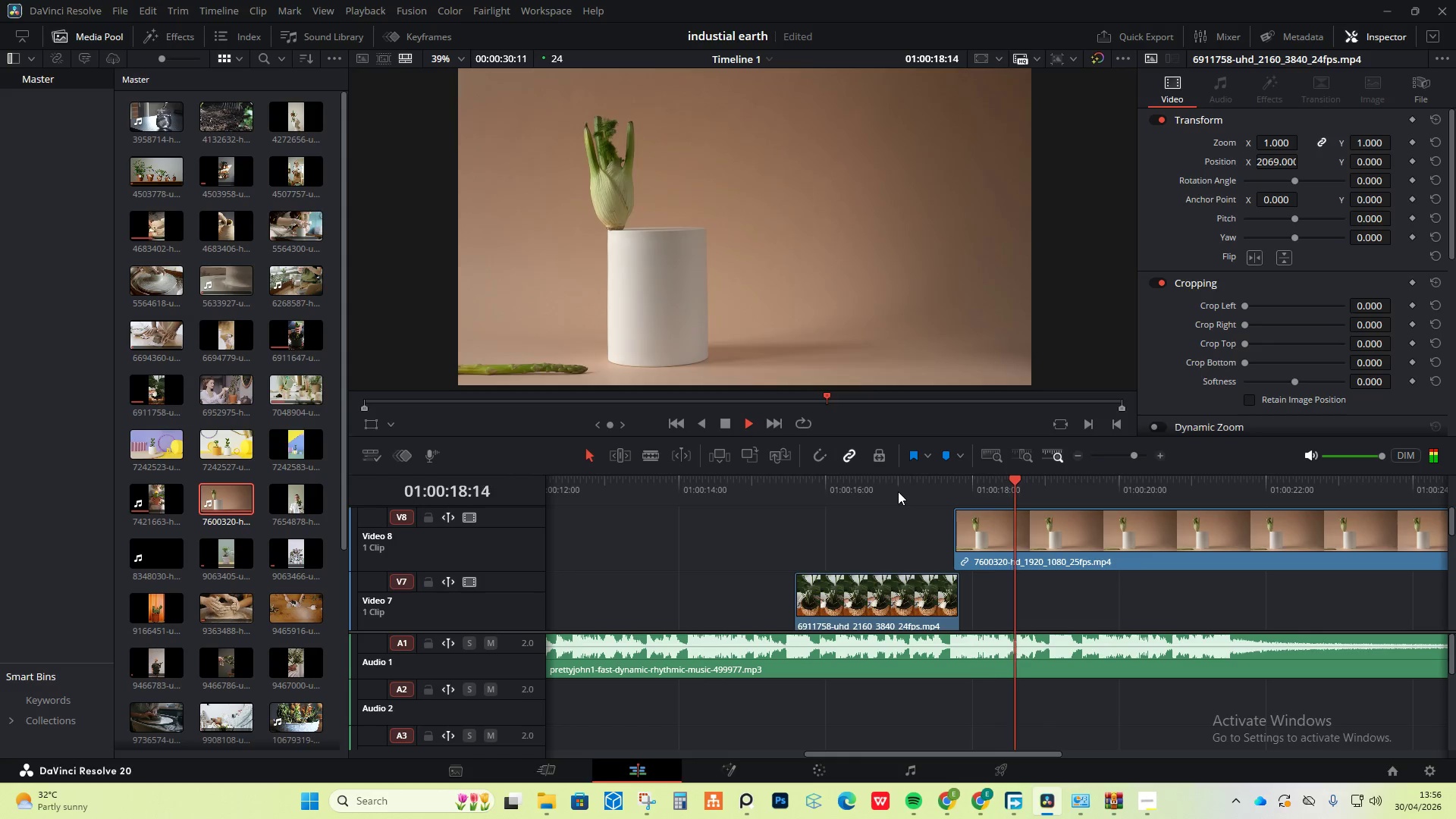 
left_click([905, 487])
 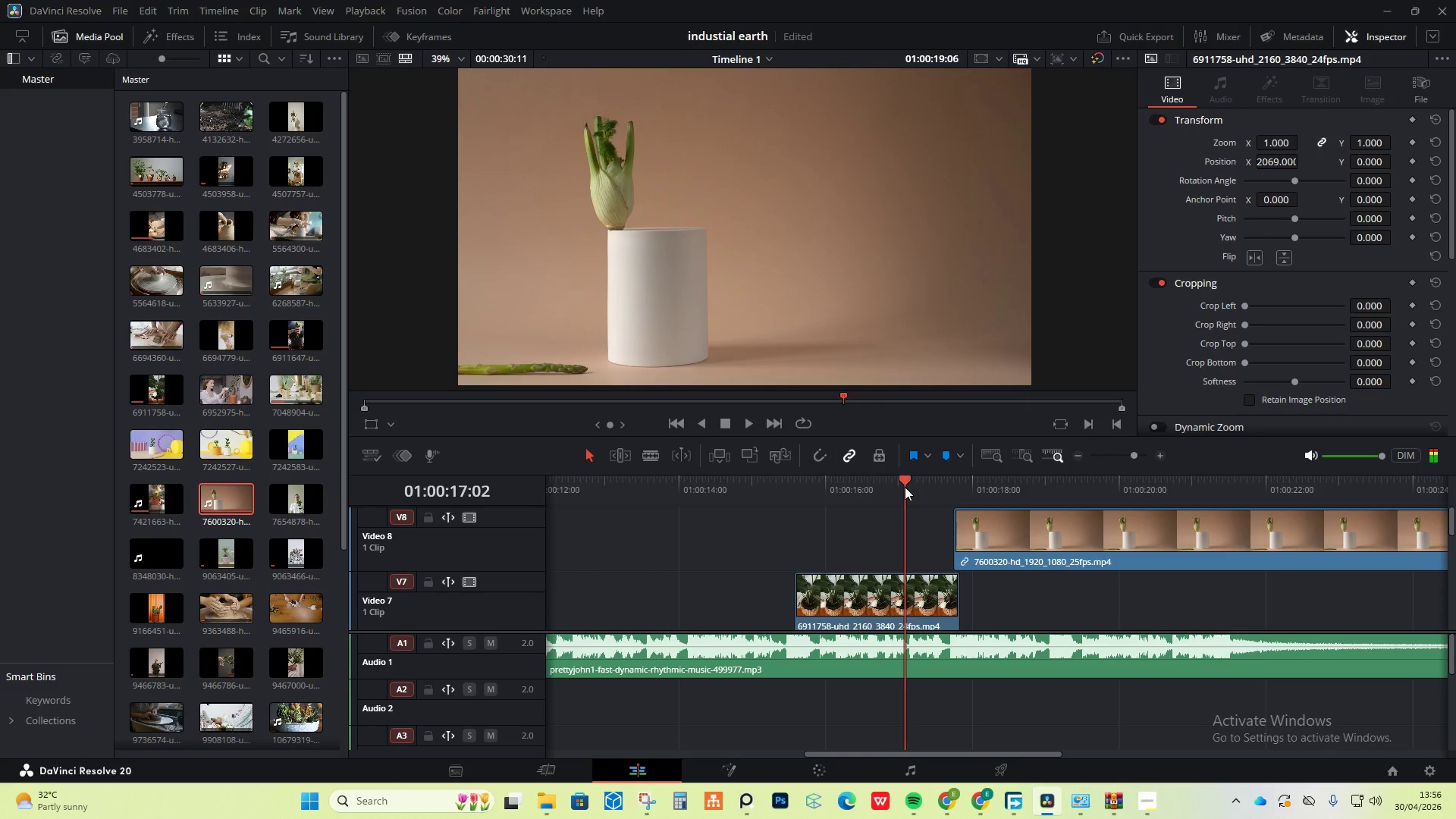 
key(Space)
 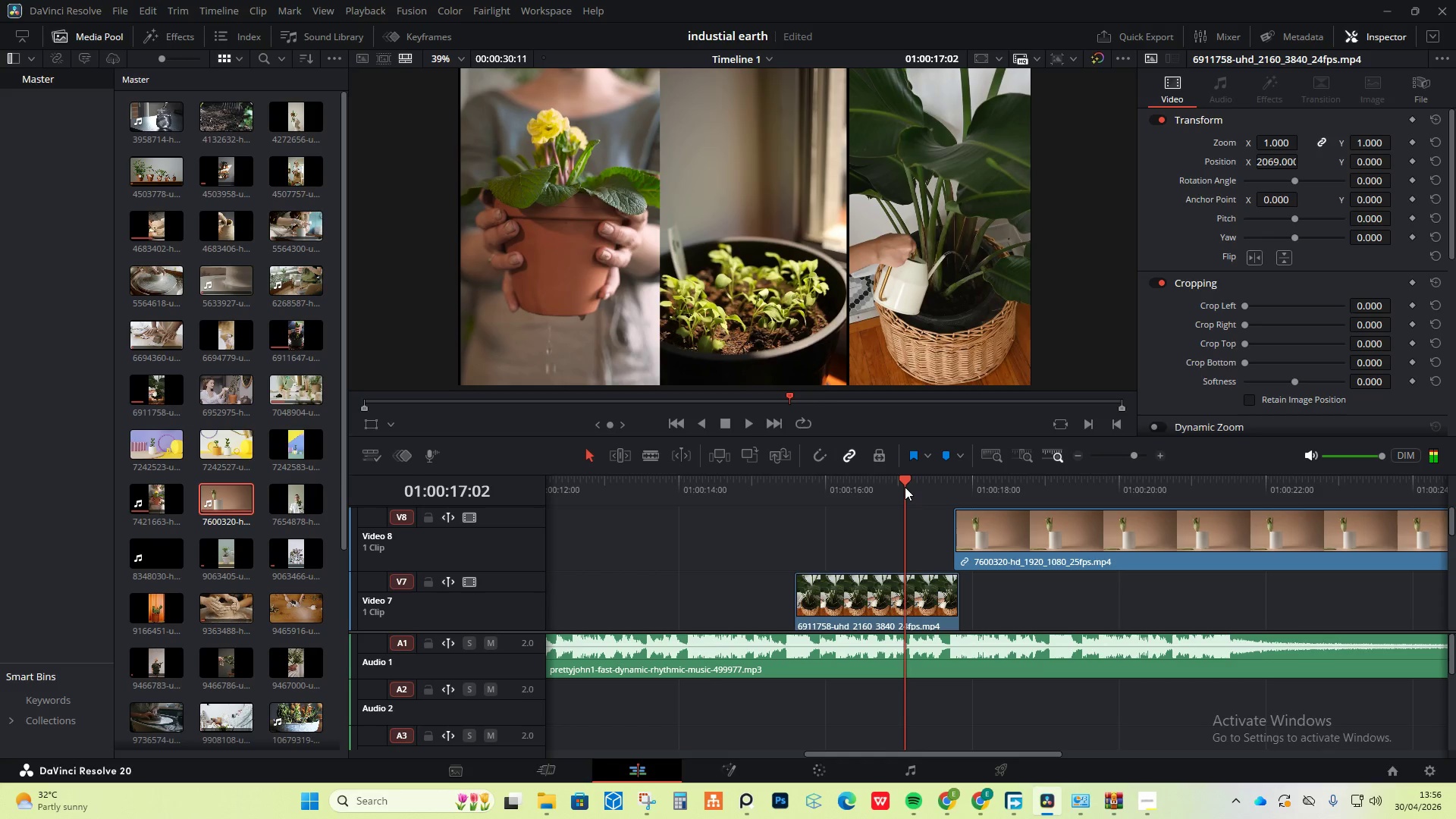 
key(Space)
 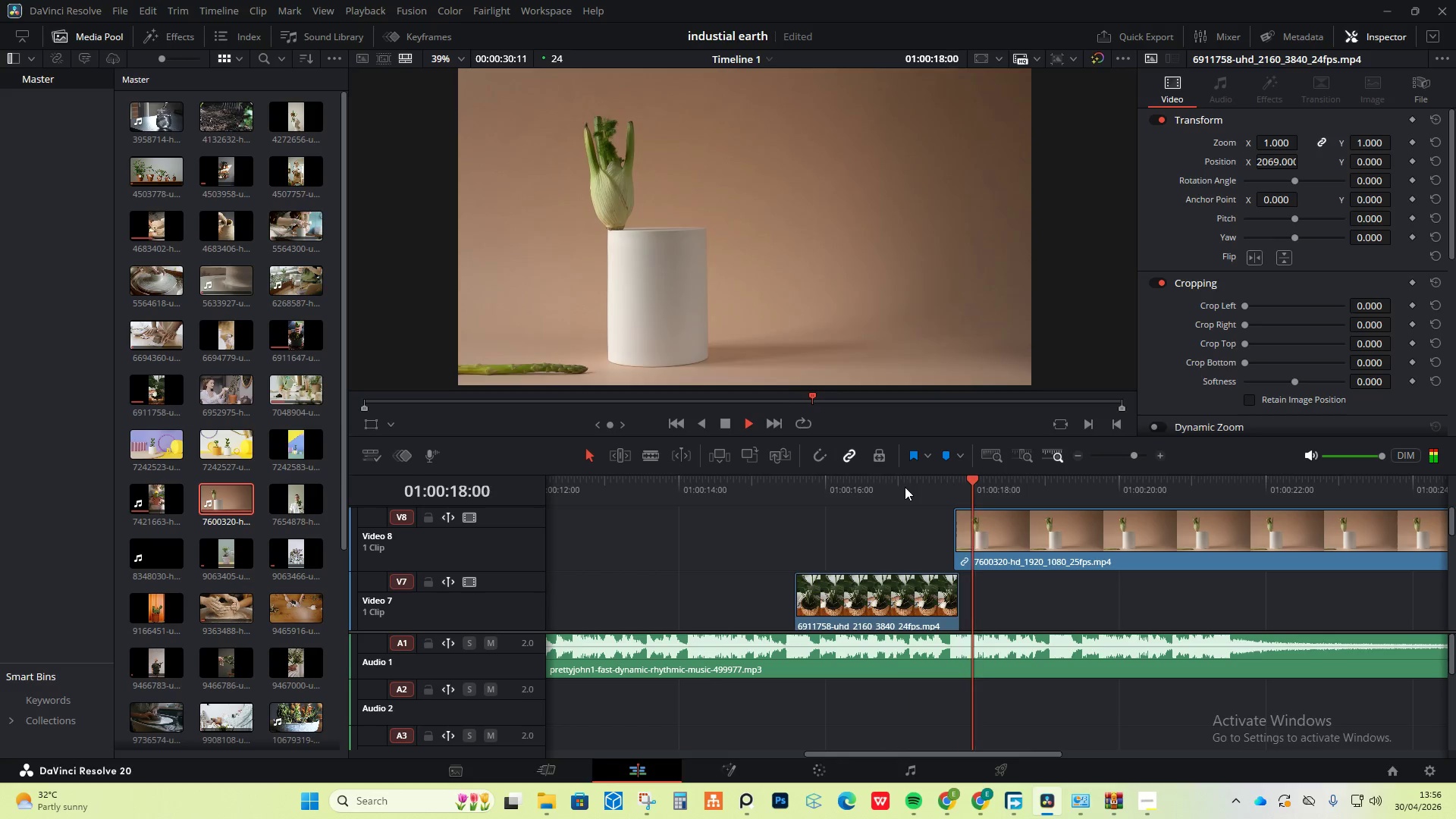 
key(Space)
 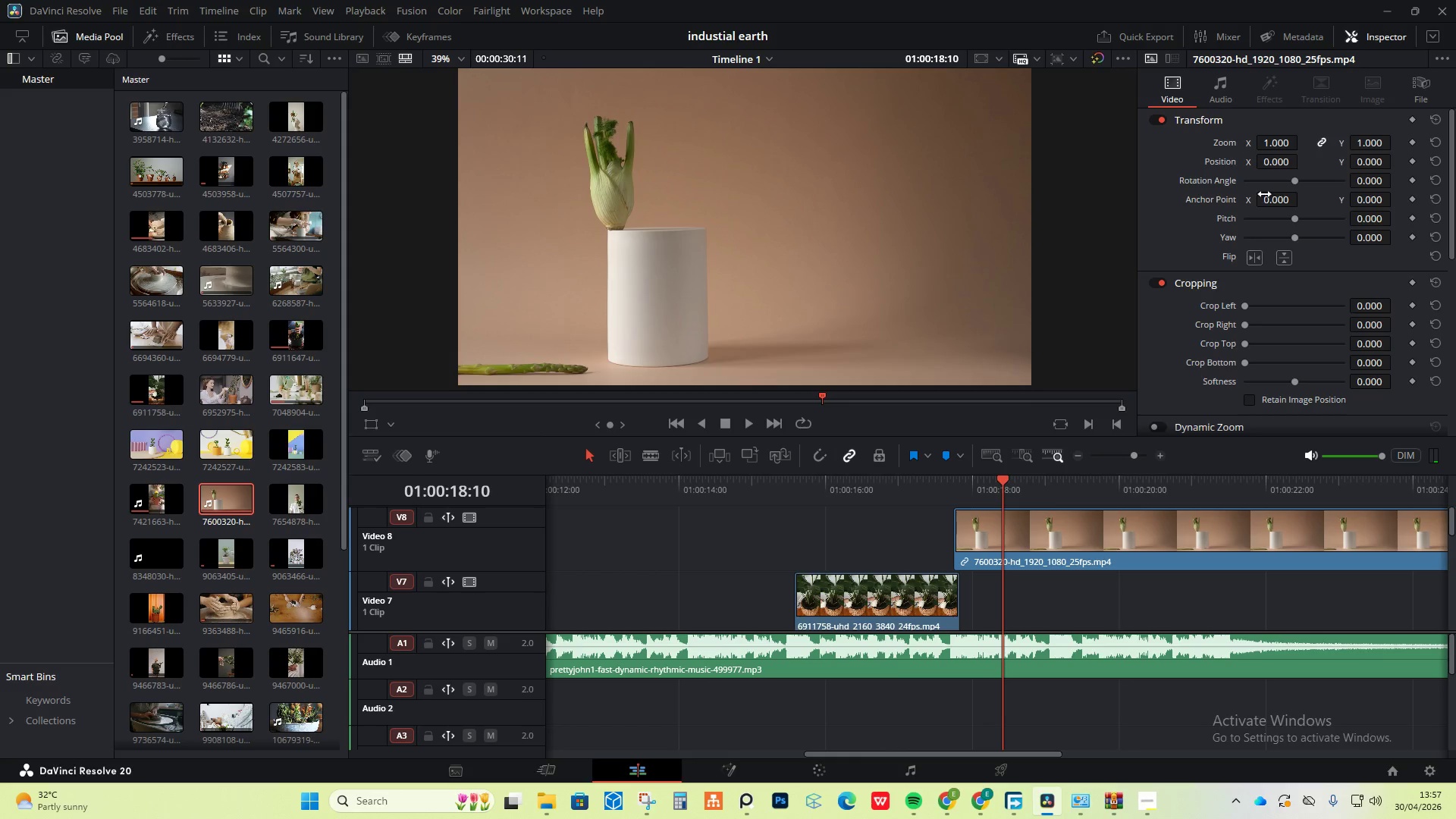 
wait(6.97)
 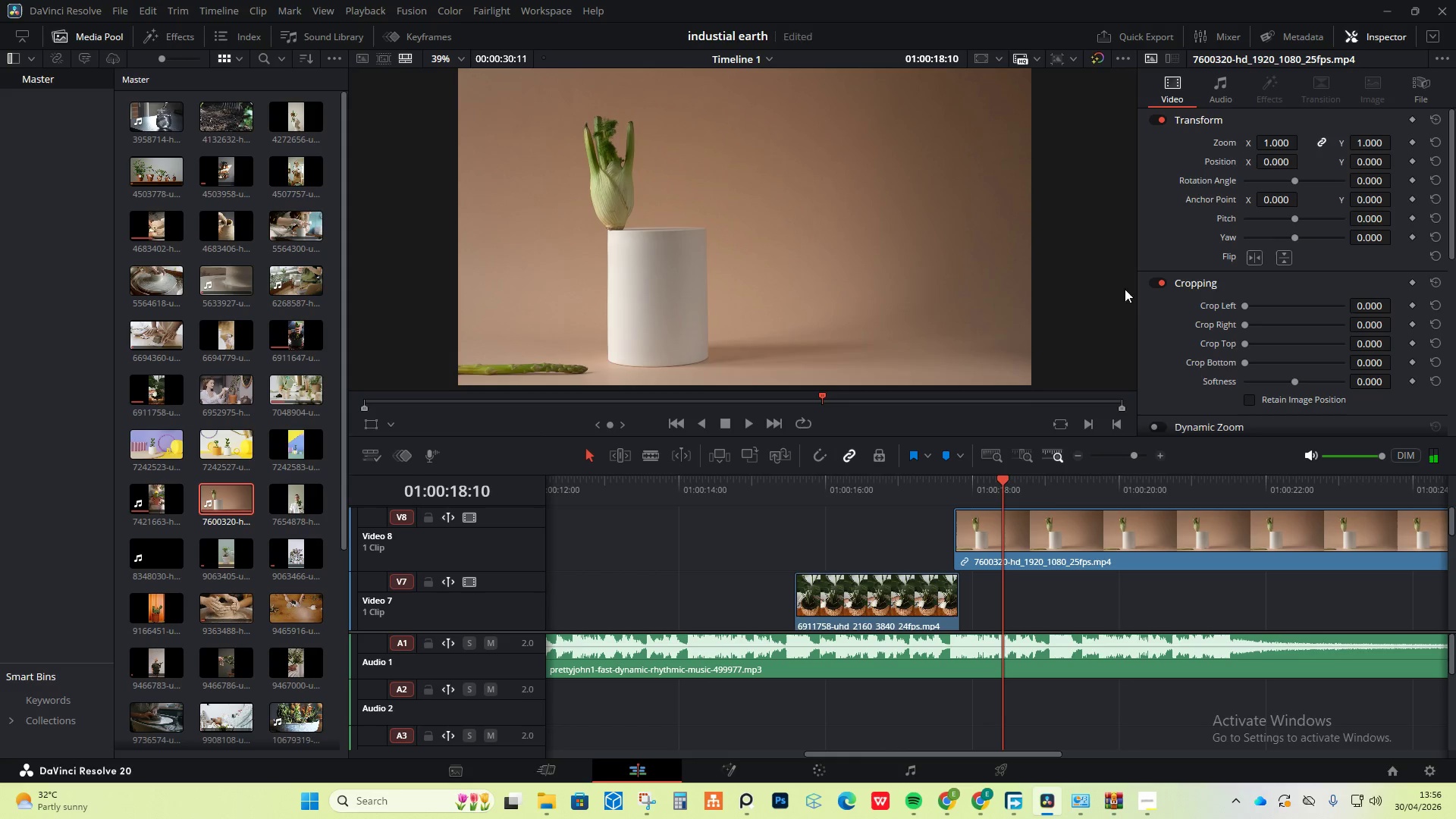 
left_click_drag(start_coordinate=[1246, 327], to_coordinate=[1296, 322])
 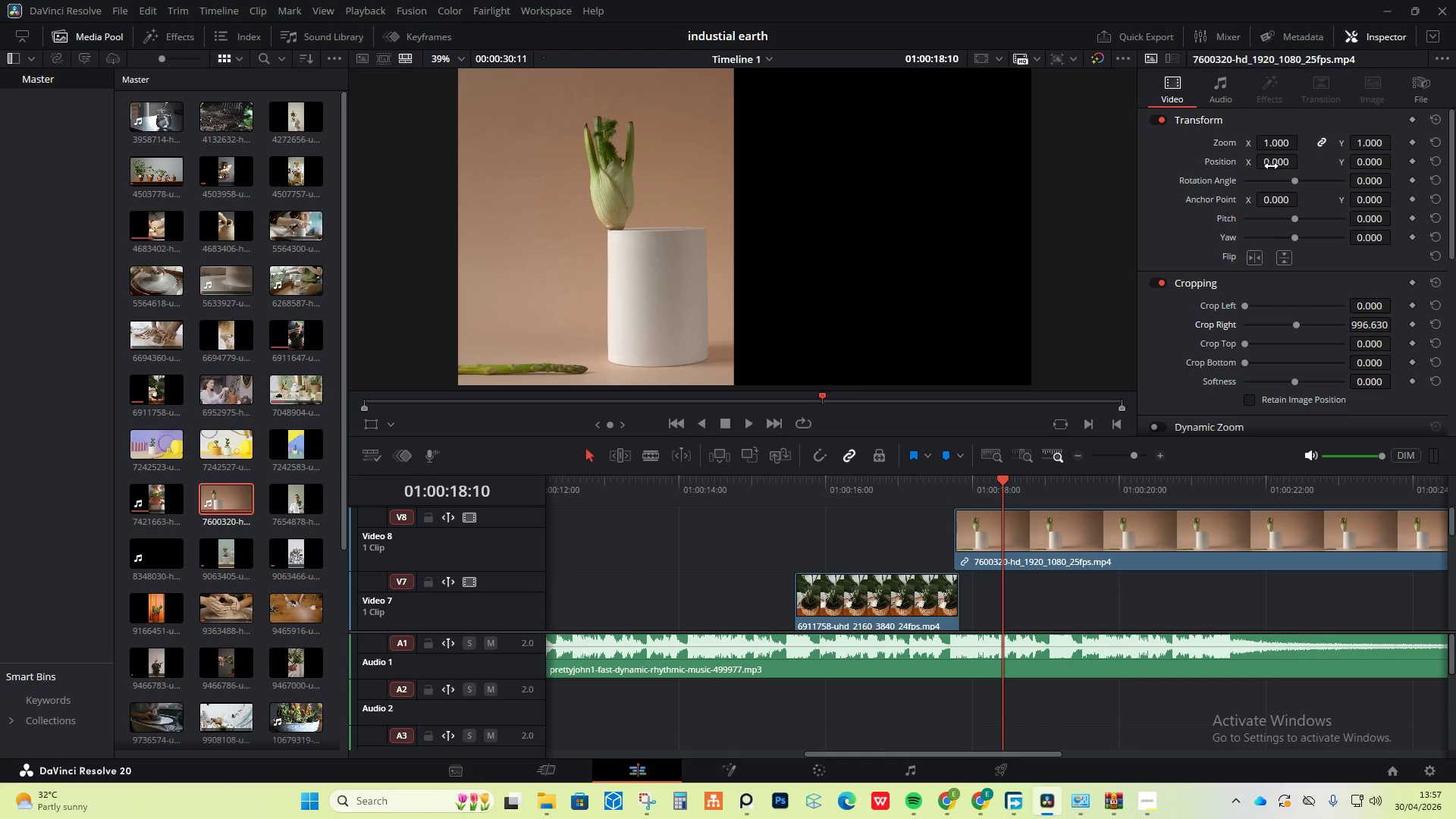 
left_click_drag(start_coordinate=[1272, 164], to_coordinate=[1103, 192])
 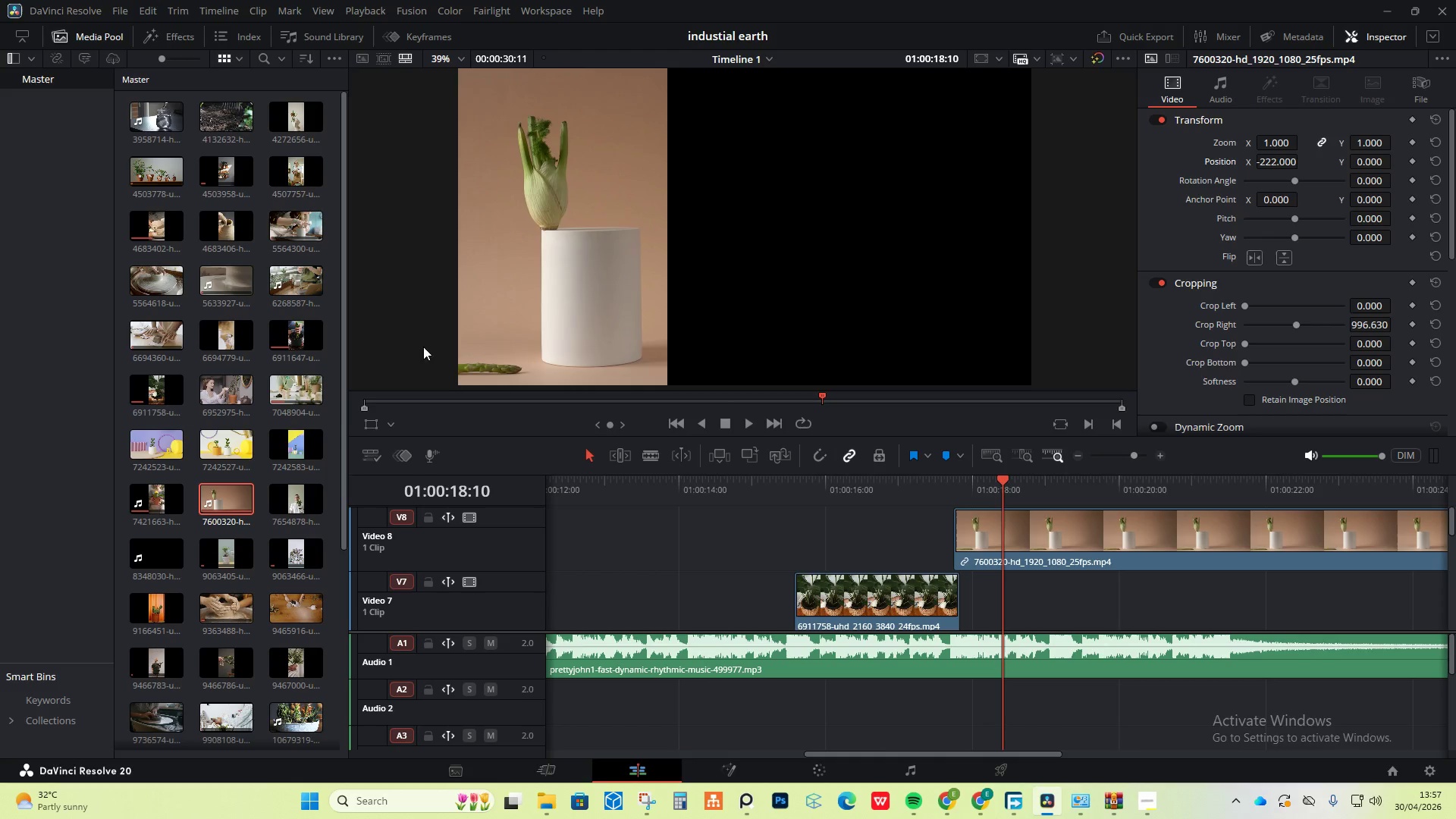 
mouse_move([187, 499])
 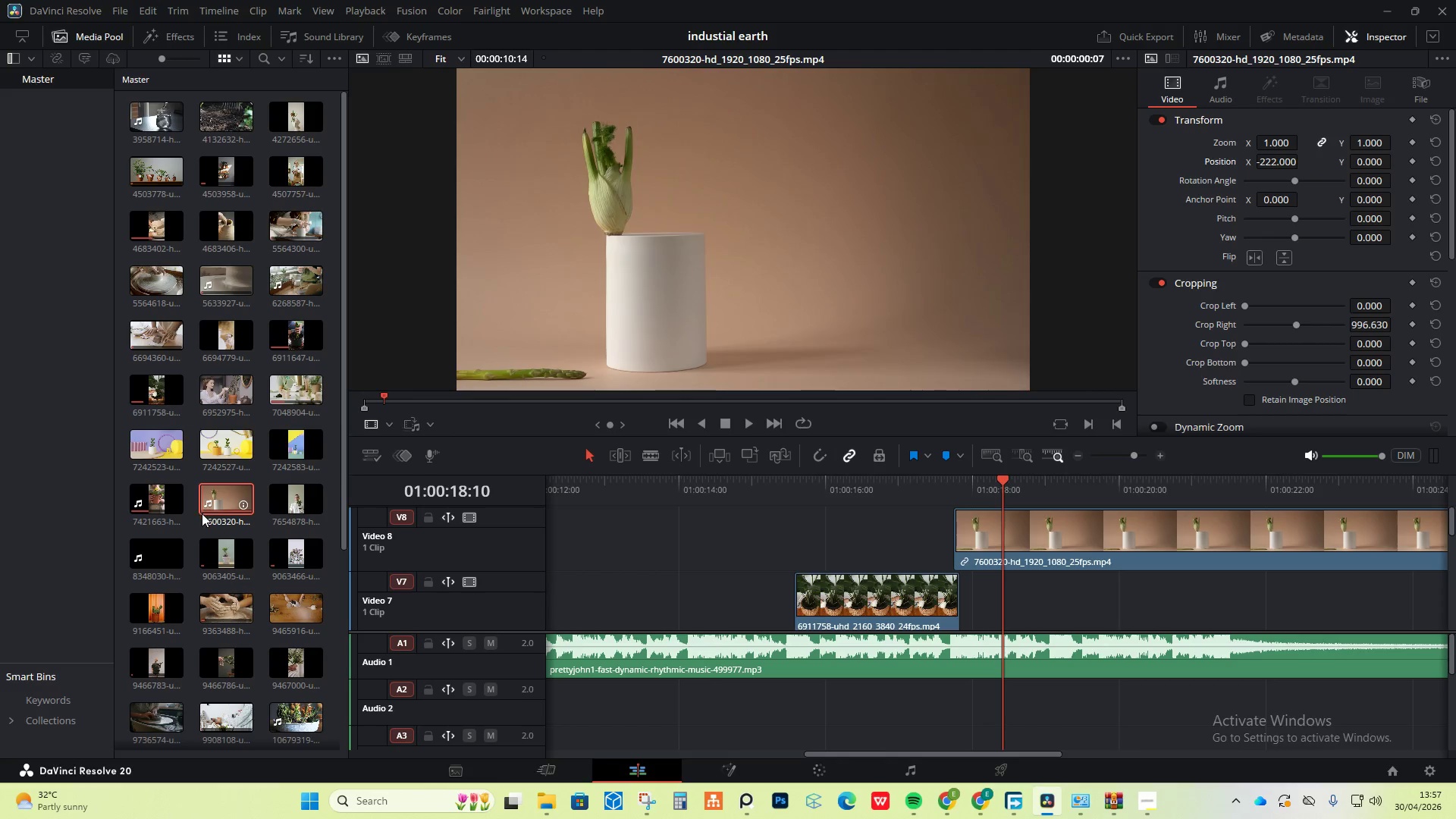 
mouse_move([290, 500])
 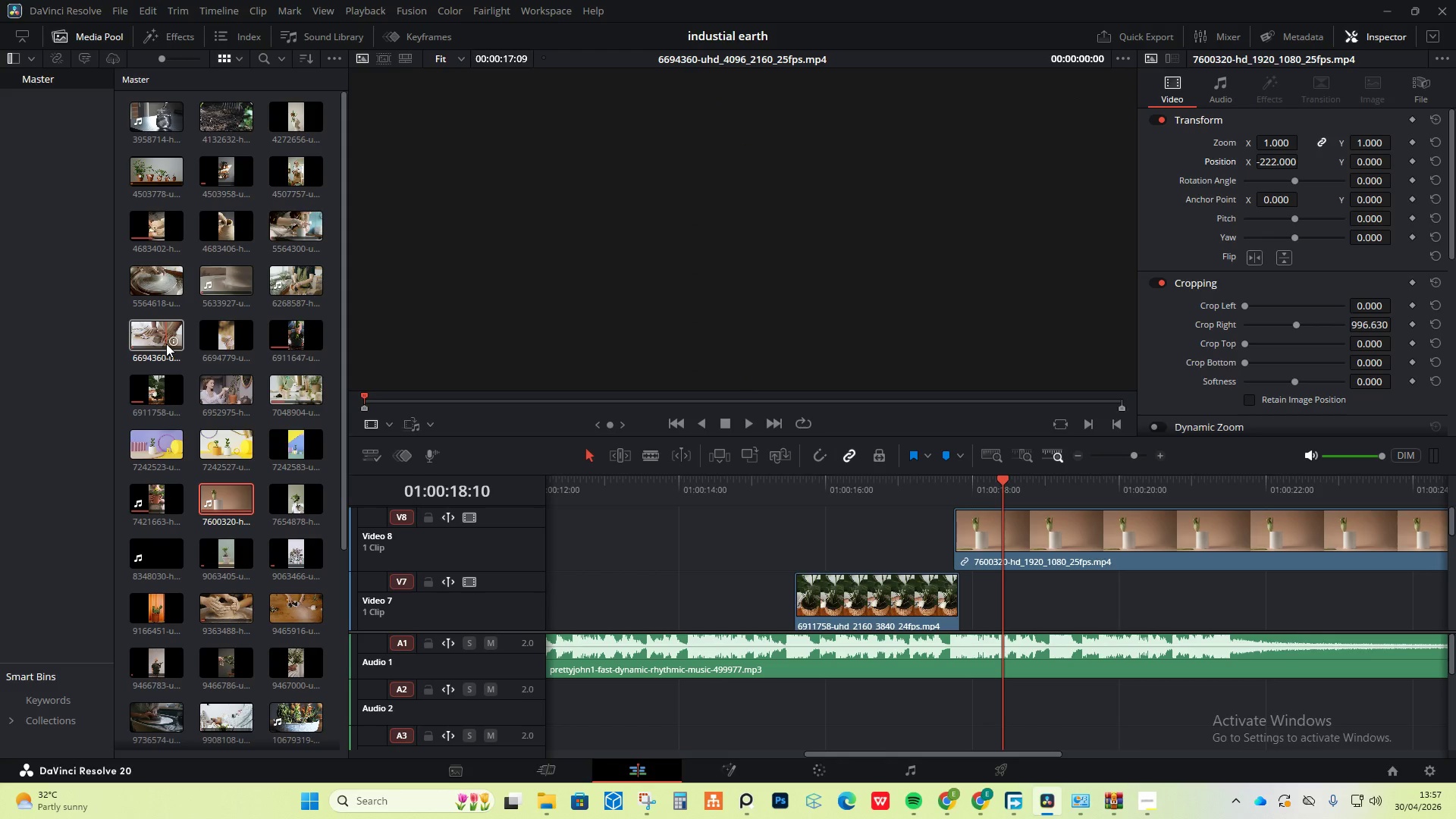 
wait(11.8)
 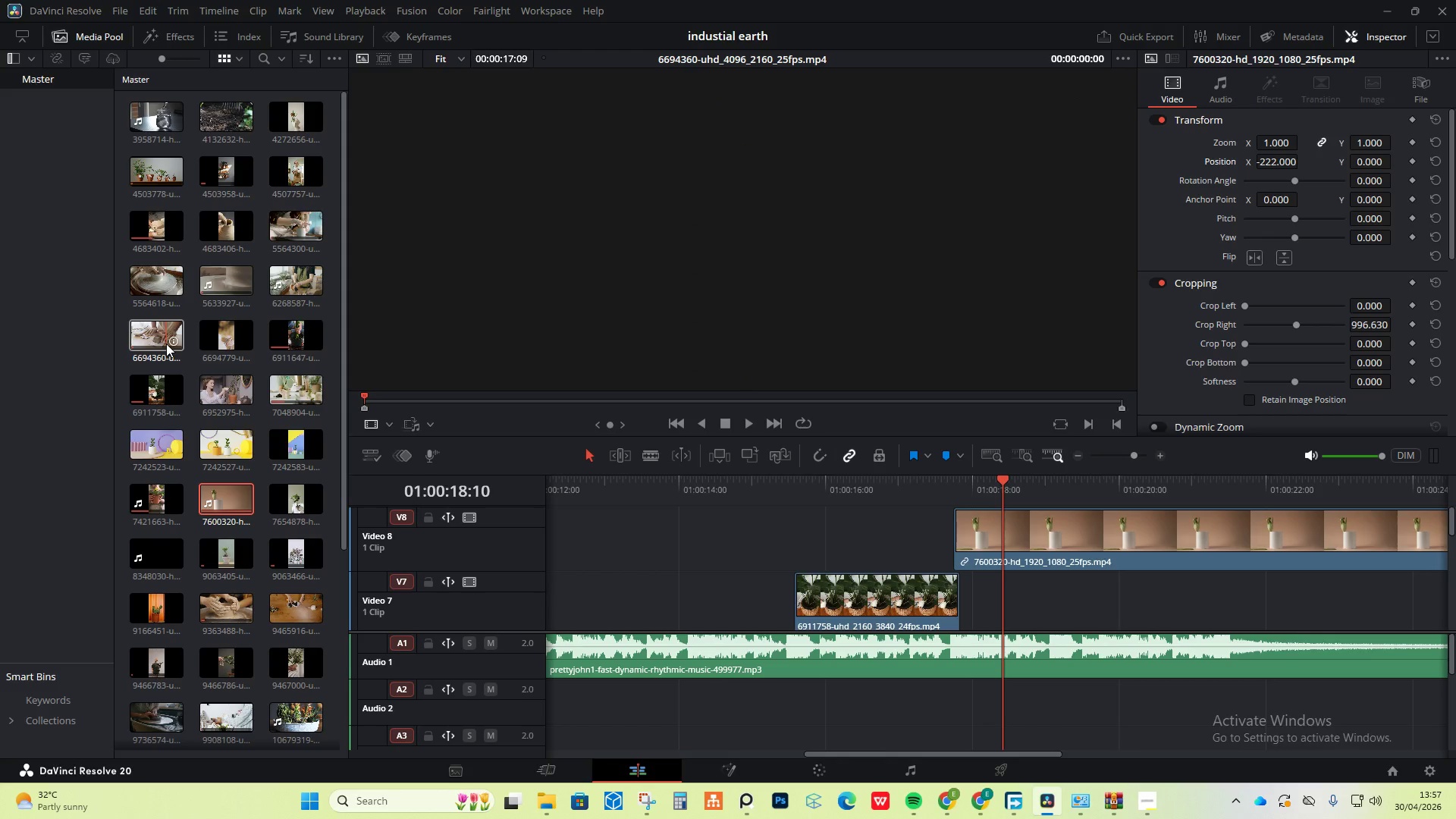 
left_click_drag(start_coordinate=[298, 106], to_coordinate=[1031, 606])
 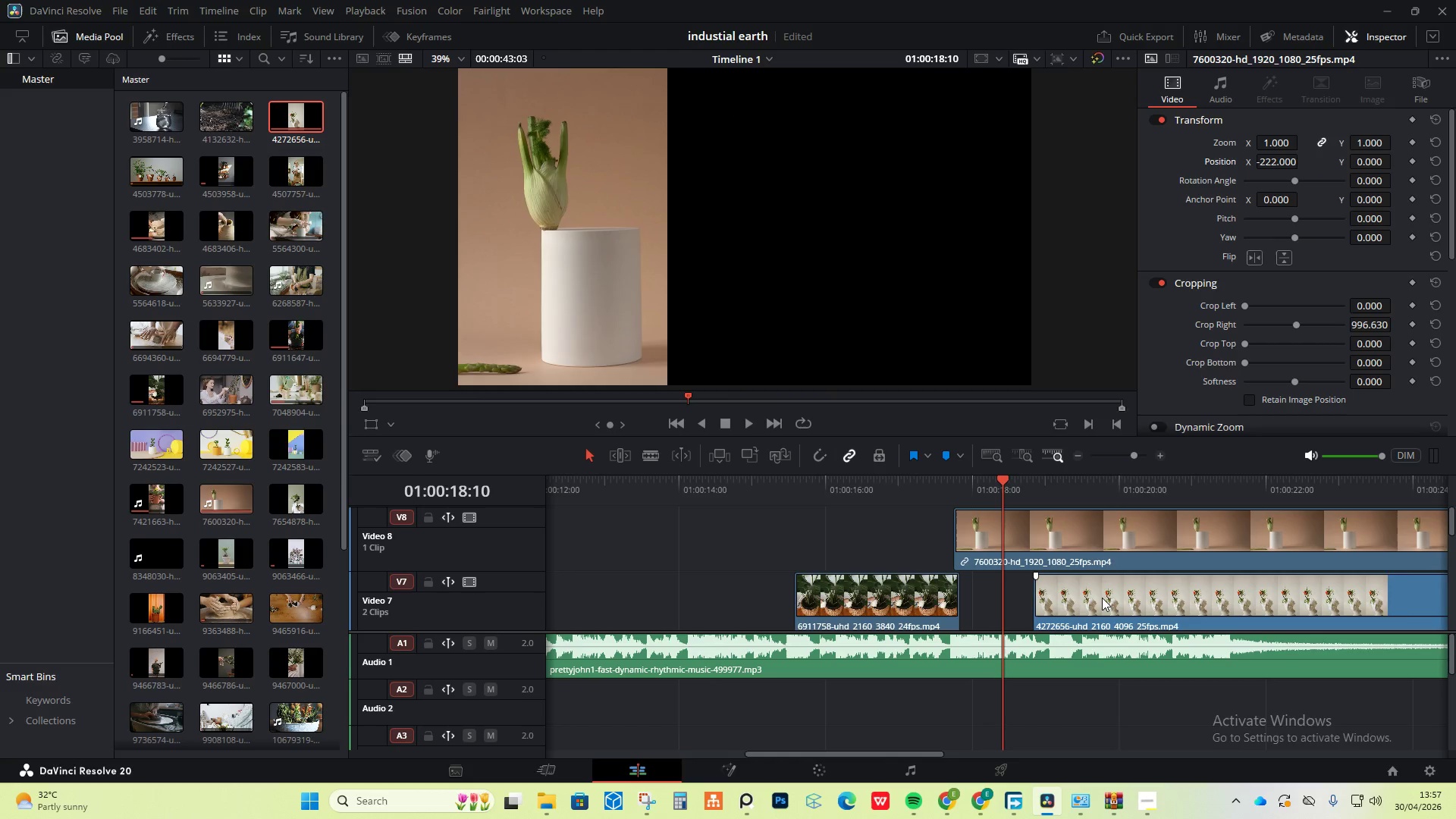 
left_click_drag(start_coordinate=[1100, 598], to_coordinate=[1063, 600])
 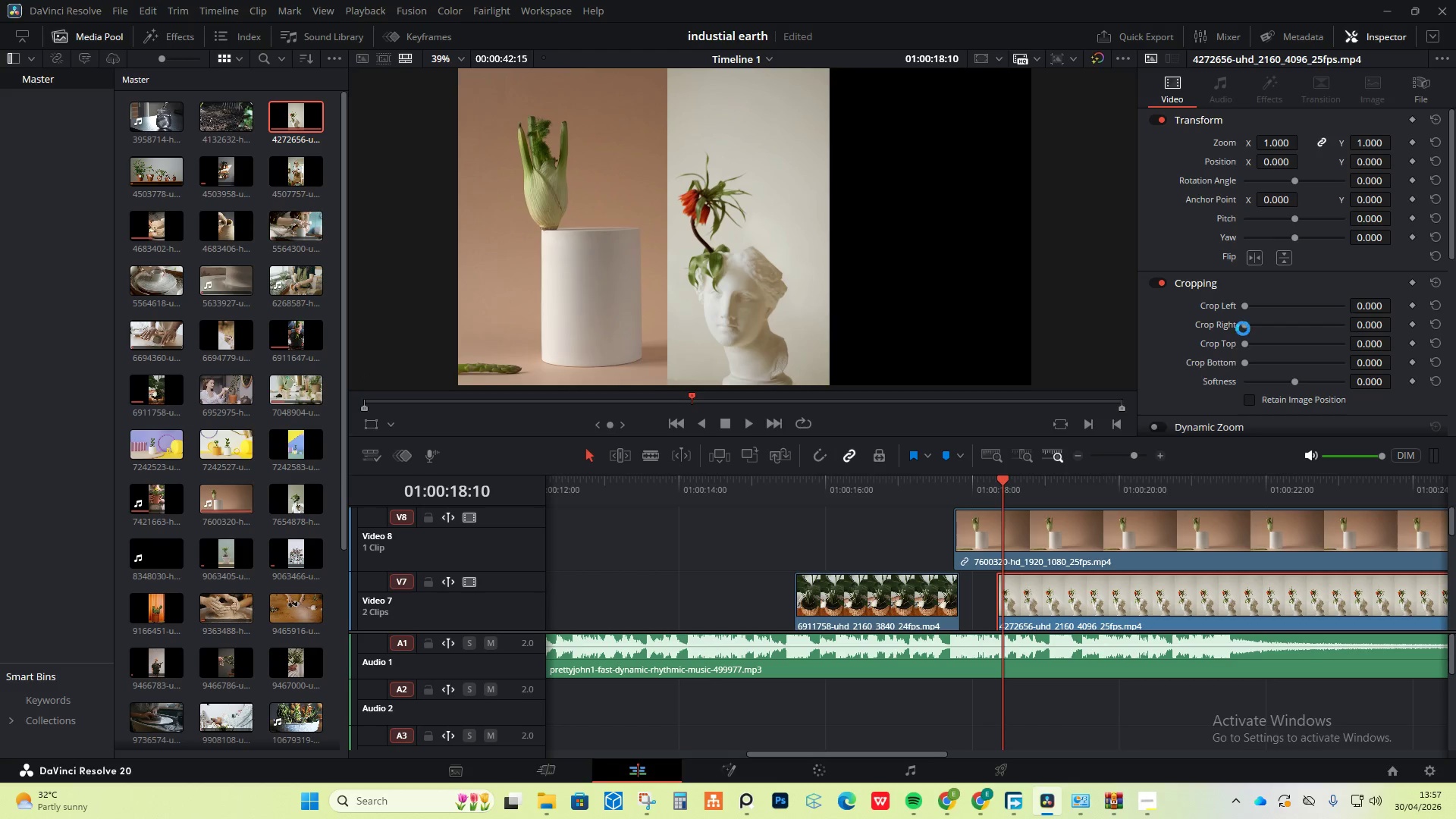 
left_click_drag(start_coordinate=[1245, 342], to_coordinate=[1271, 345])
 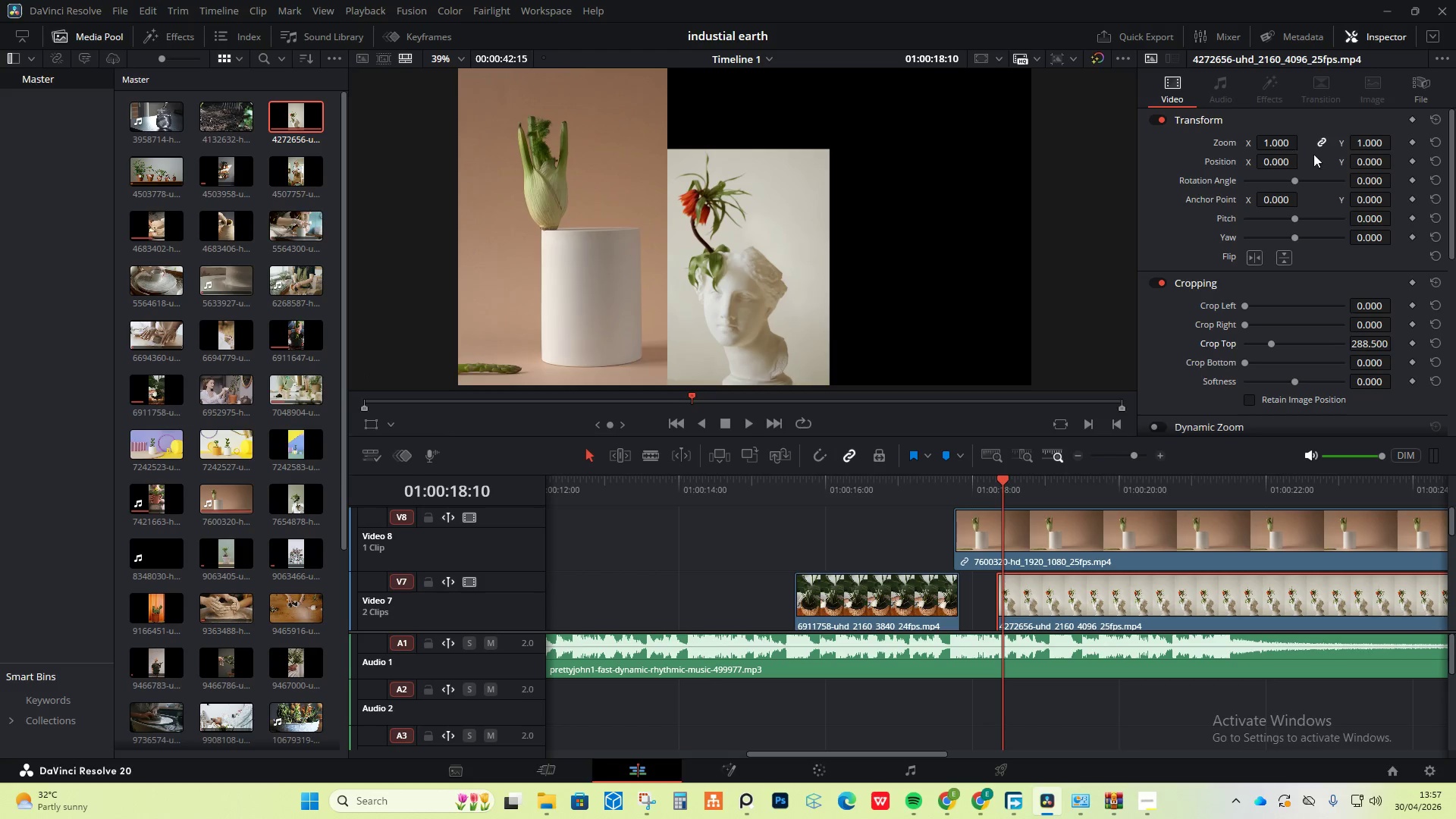 
left_click_drag(start_coordinate=[1370, 161], to_coordinate=[774, 414])
 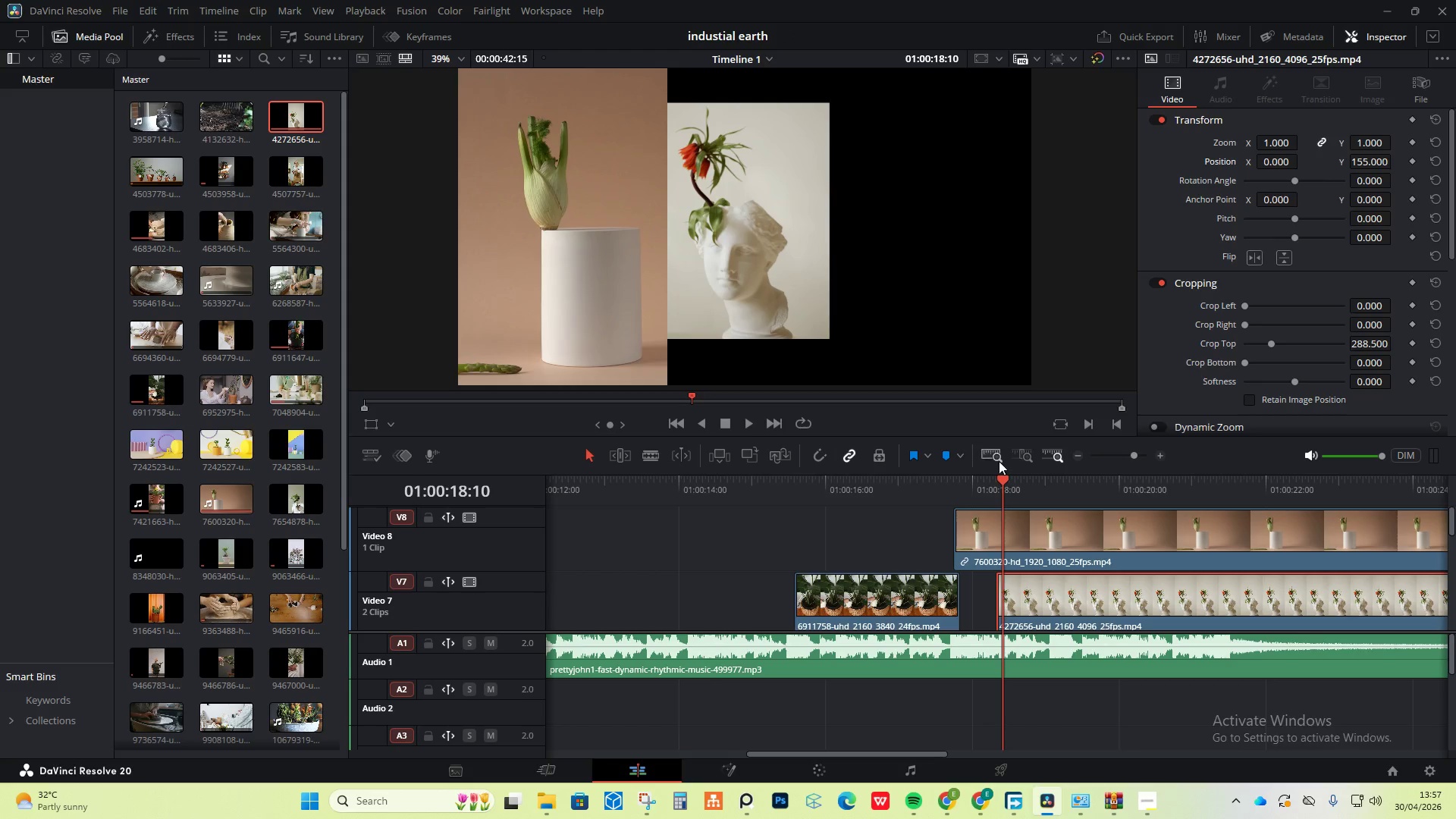 
left_click_drag(start_coordinate=[1003, 477], to_coordinate=[394, 481])
 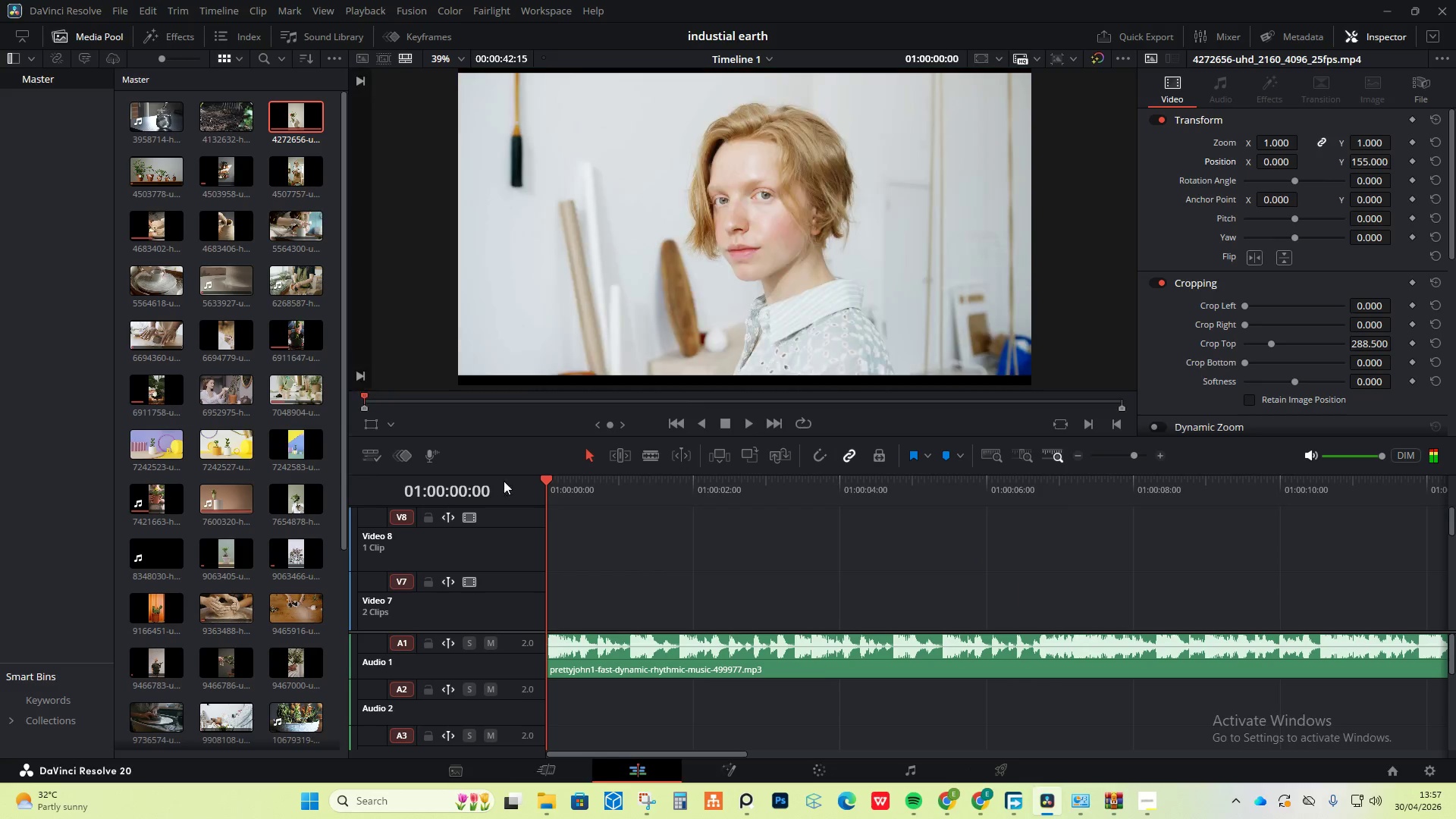 
key(Space)
 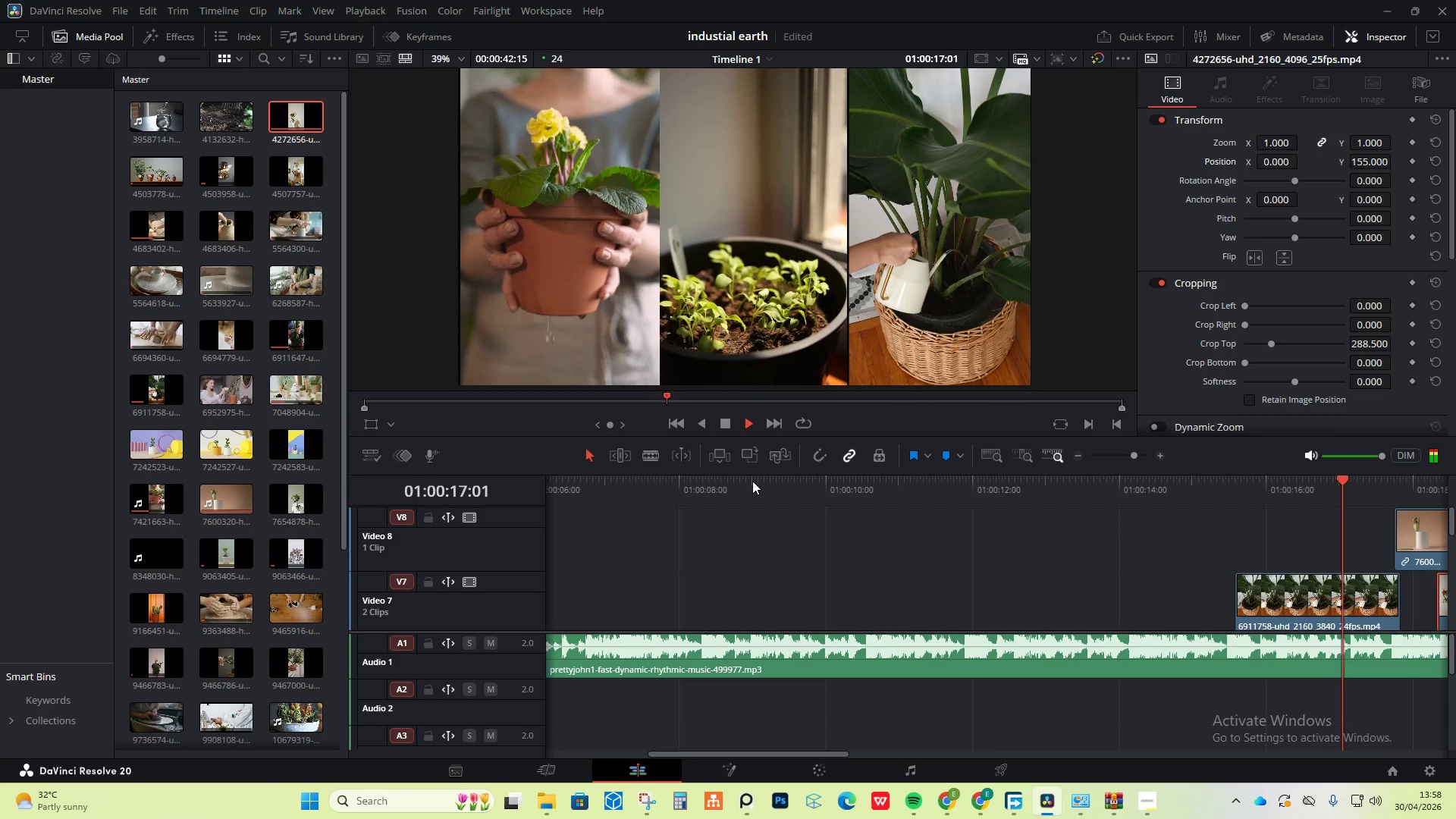 
wait(22.2)
 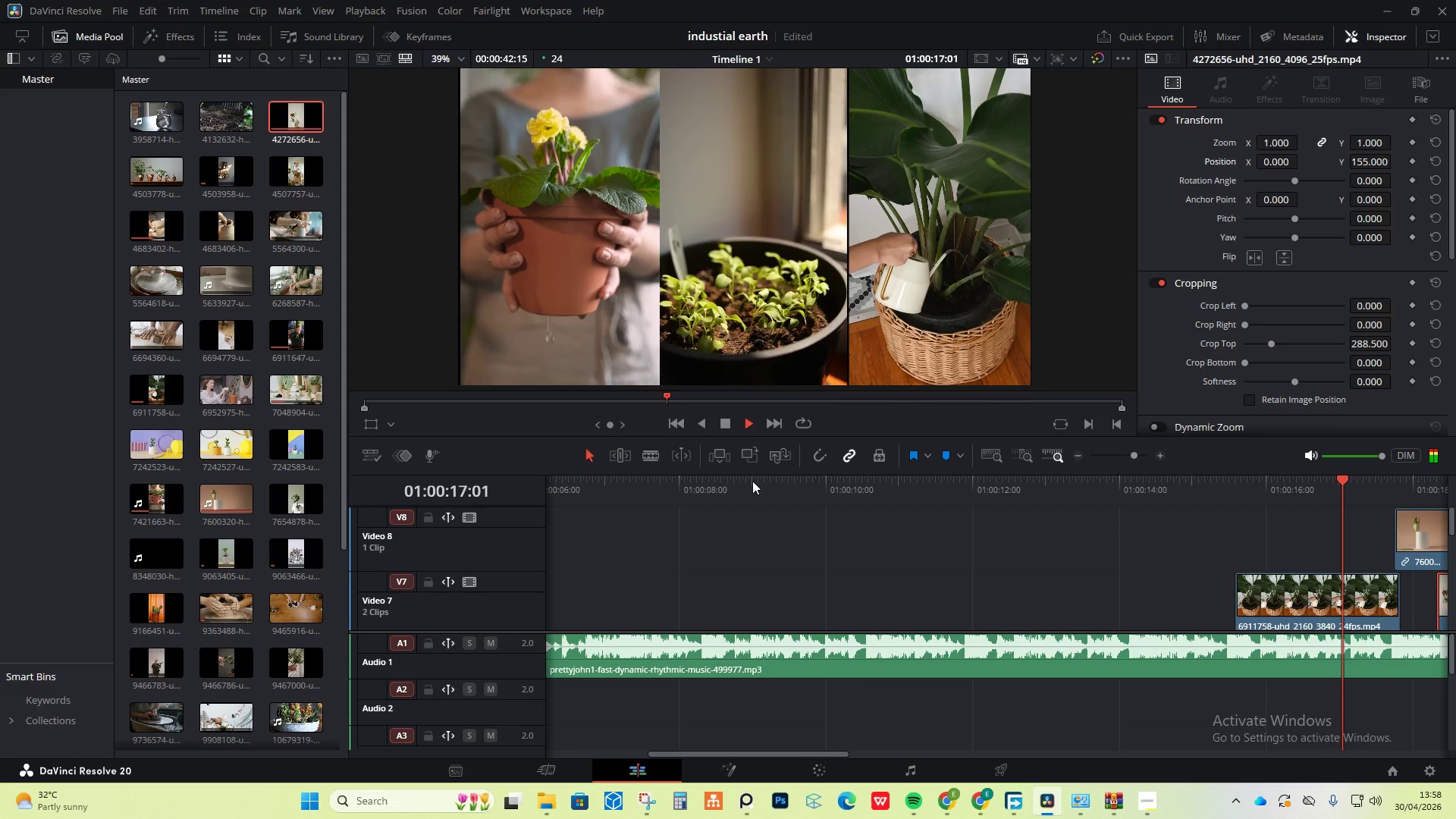 
key(Space)
 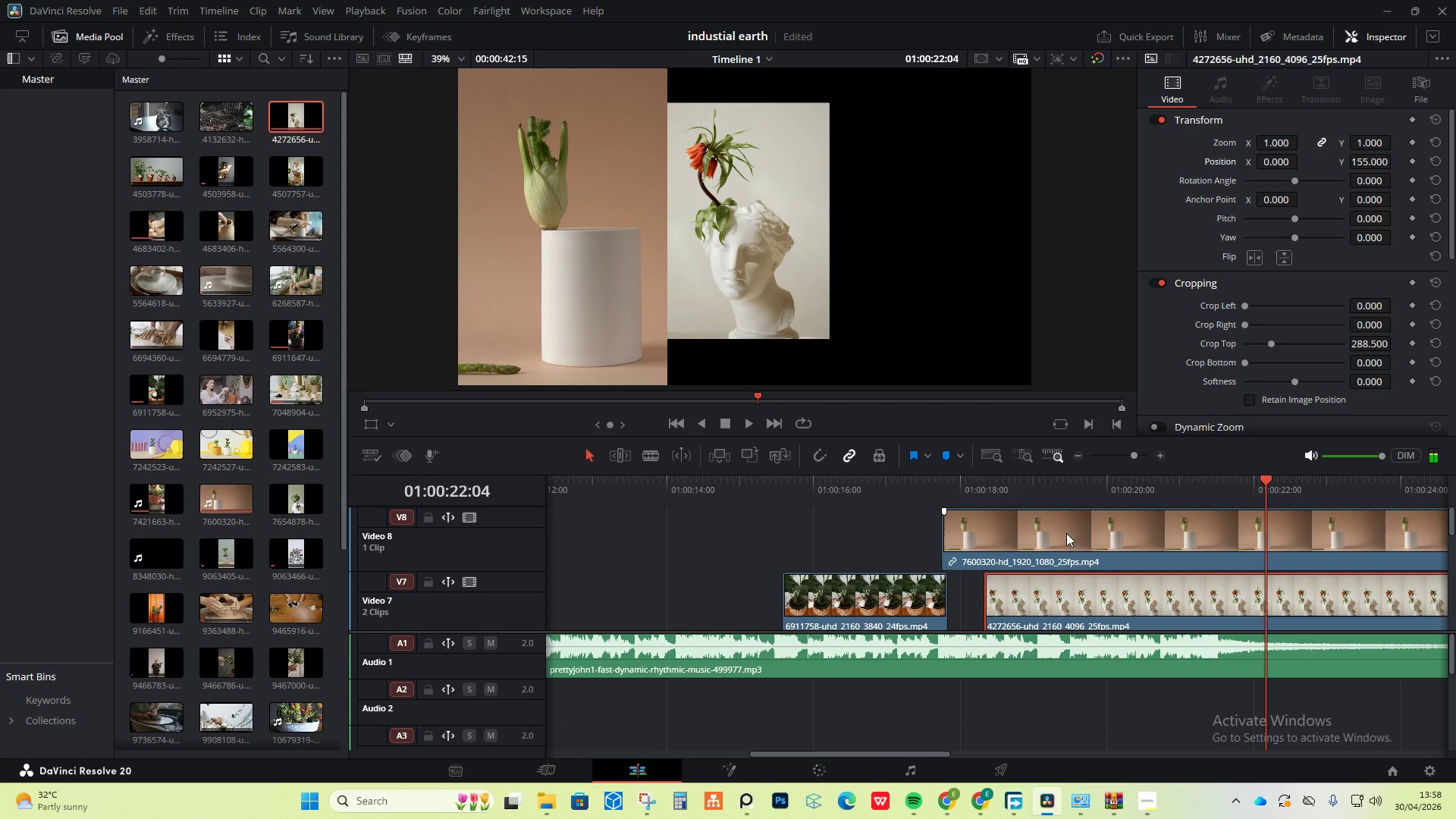 
hold_key(key=AltLeft, duration=2.16)
scroll: coordinate [1064, 543], scroll_direction: down, amount: 5.0
 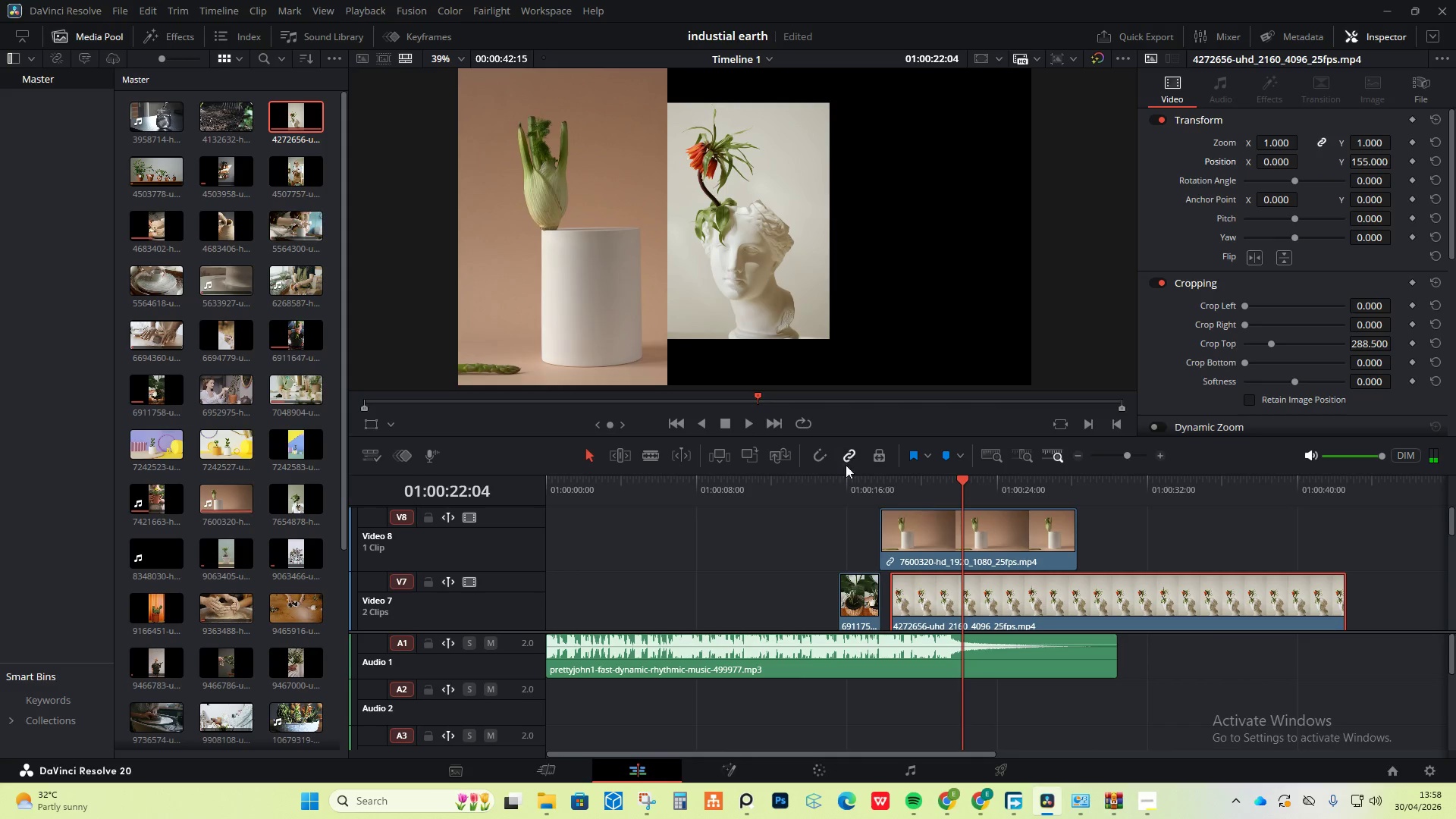 
scroll: coordinate [873, 530], scroll_direction: up, amount: 1.0
 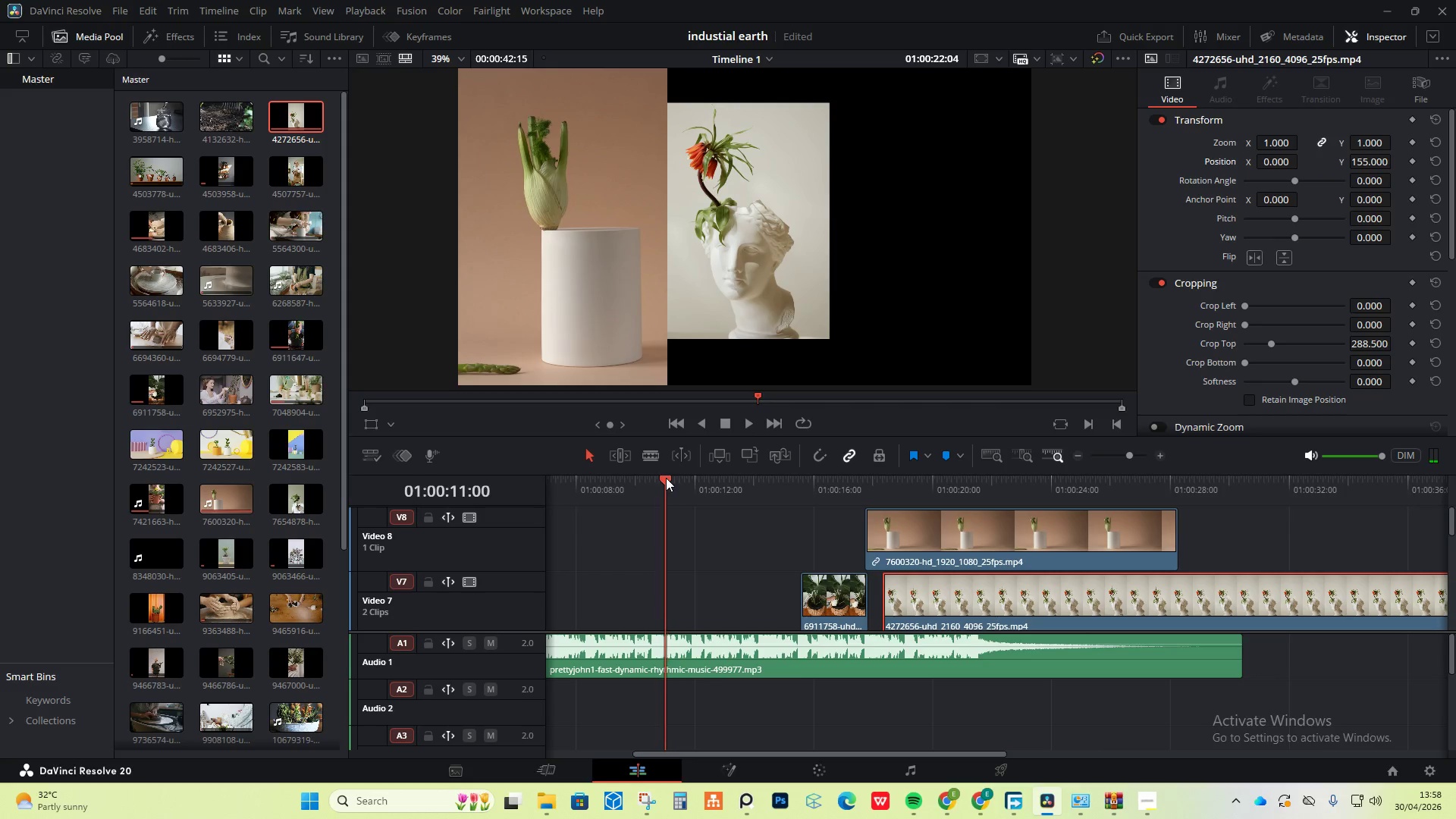 
left_click_drag(start_coordinate=[666, 478], to_coordinate=[748, 491])
 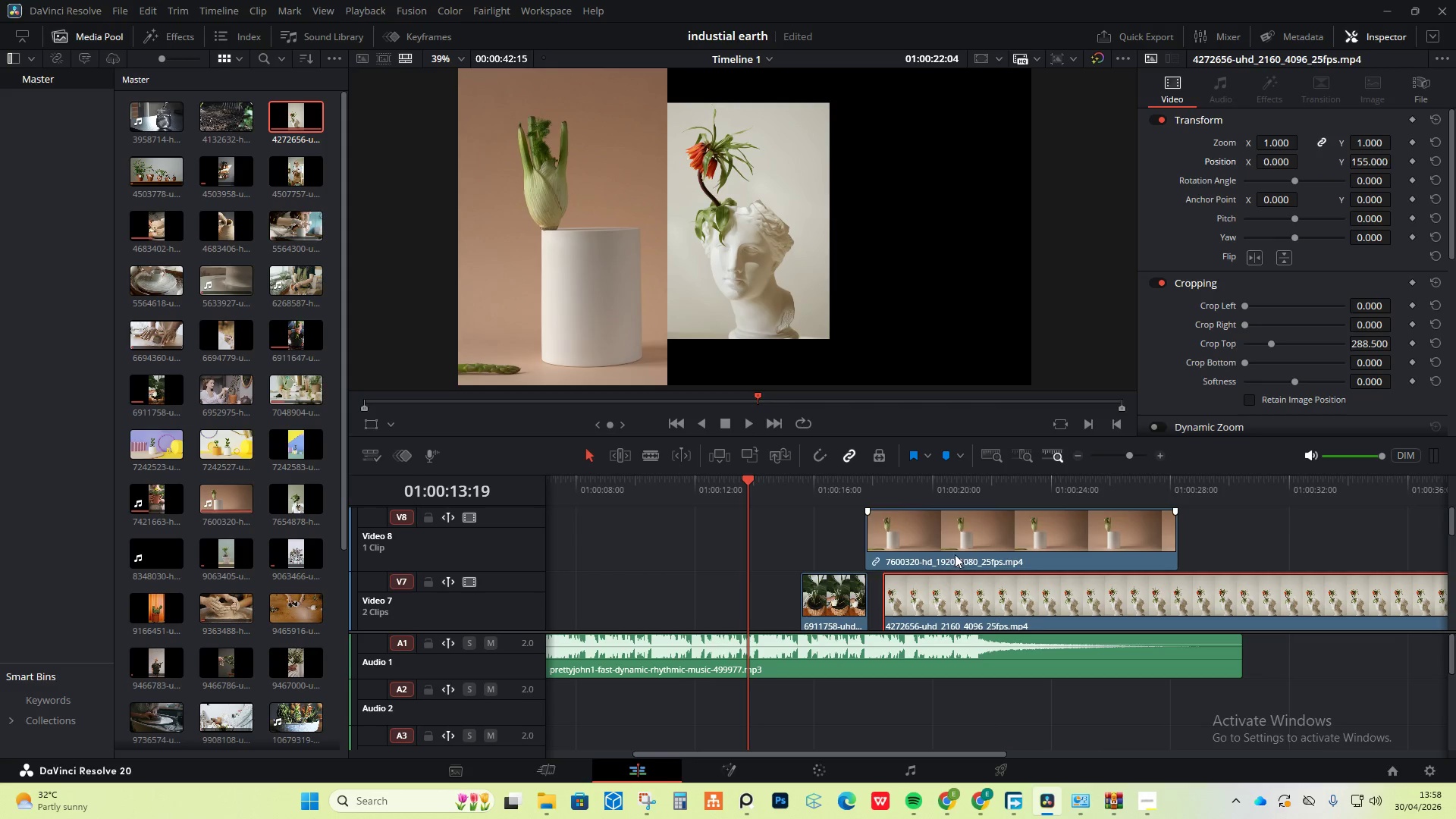 
left_click([954, 553])
 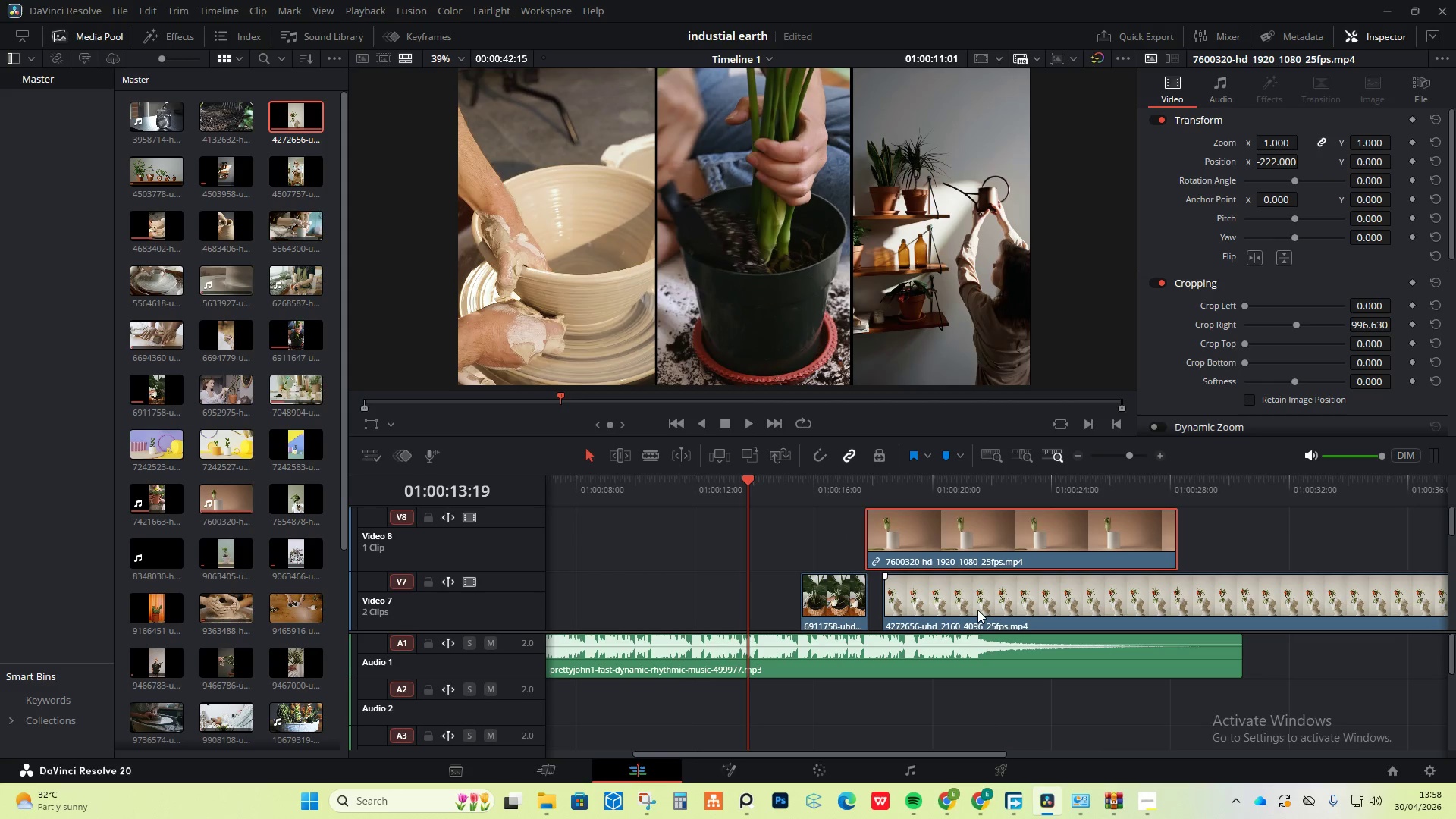 
hold_key(key=ControlLeft, duration=2.22)
 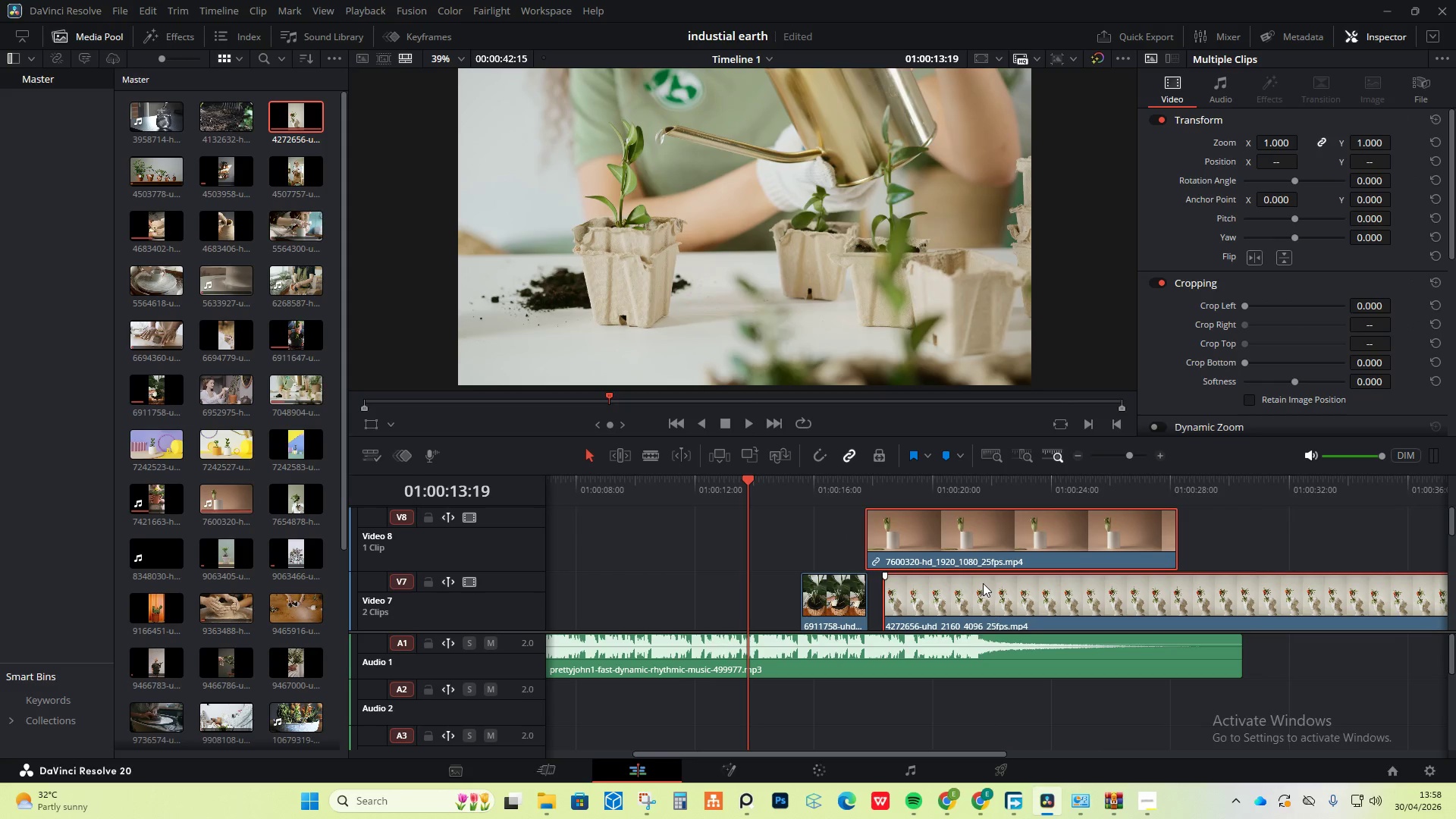 
right_click([983, 584])
 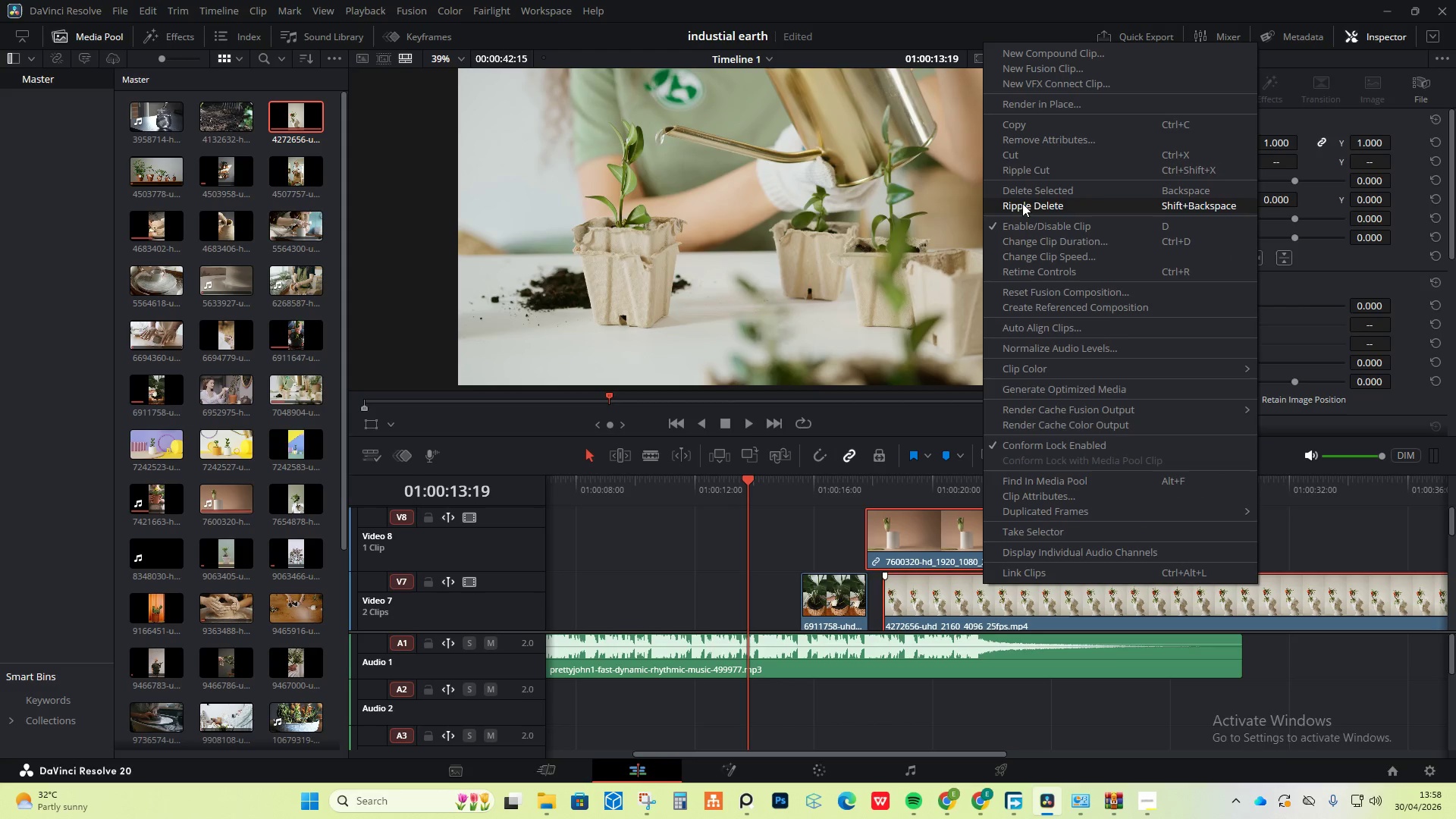 
left_click([1015, 191])
 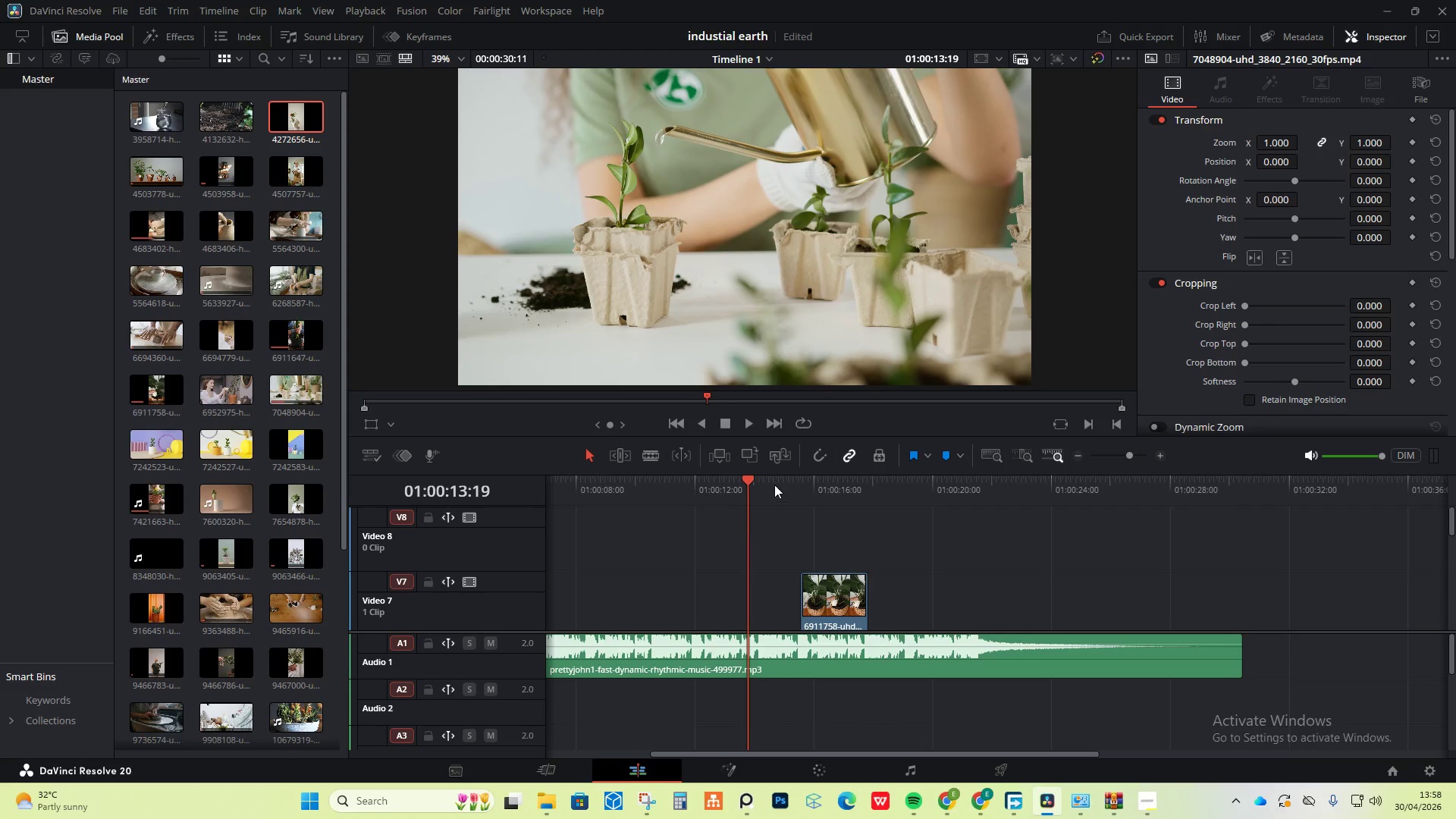 
left_click_drag(start_coordinate=[749, 484], to_coordinate=[848, 500])
 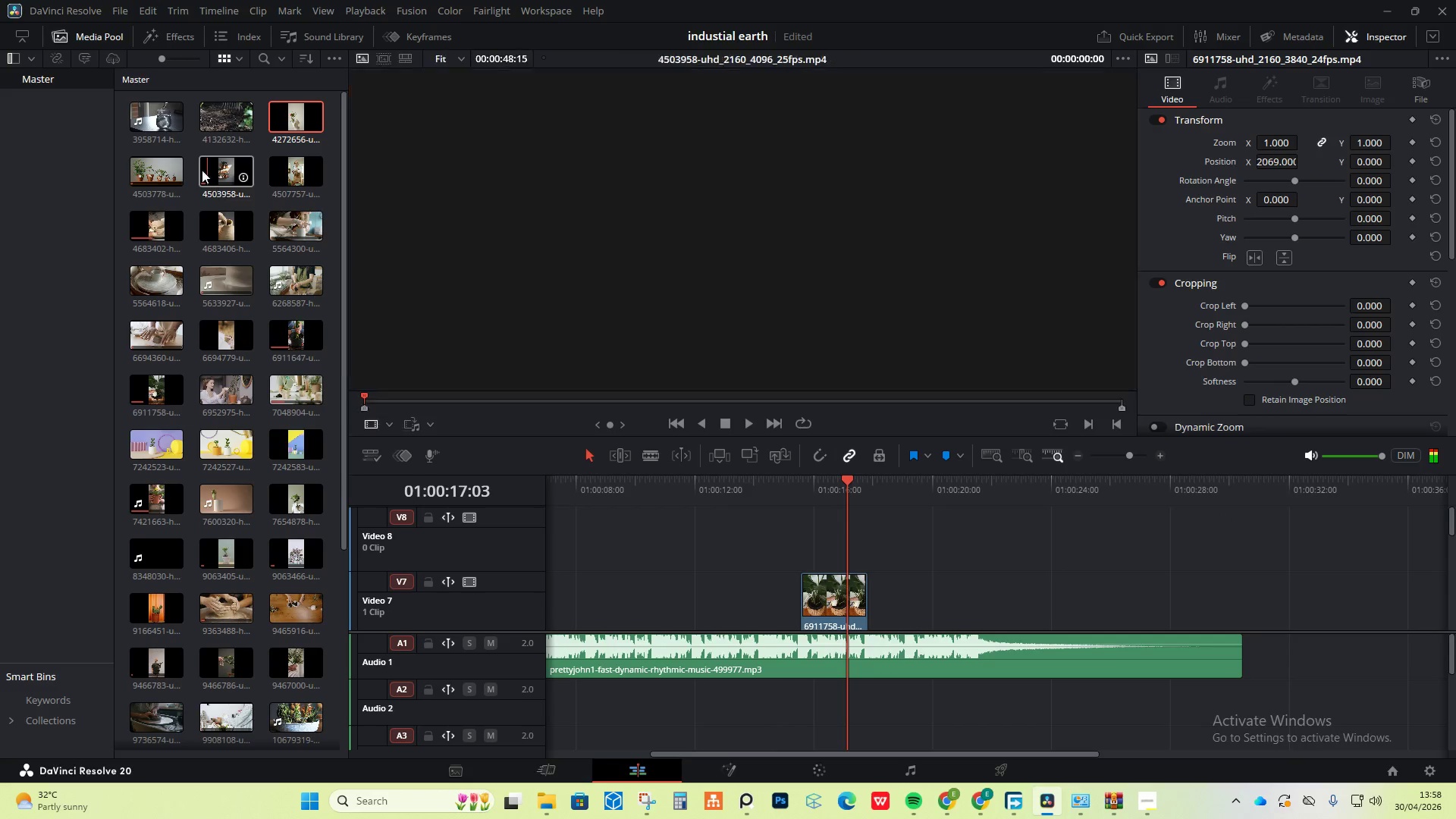 
mouse_move([186, 121])
 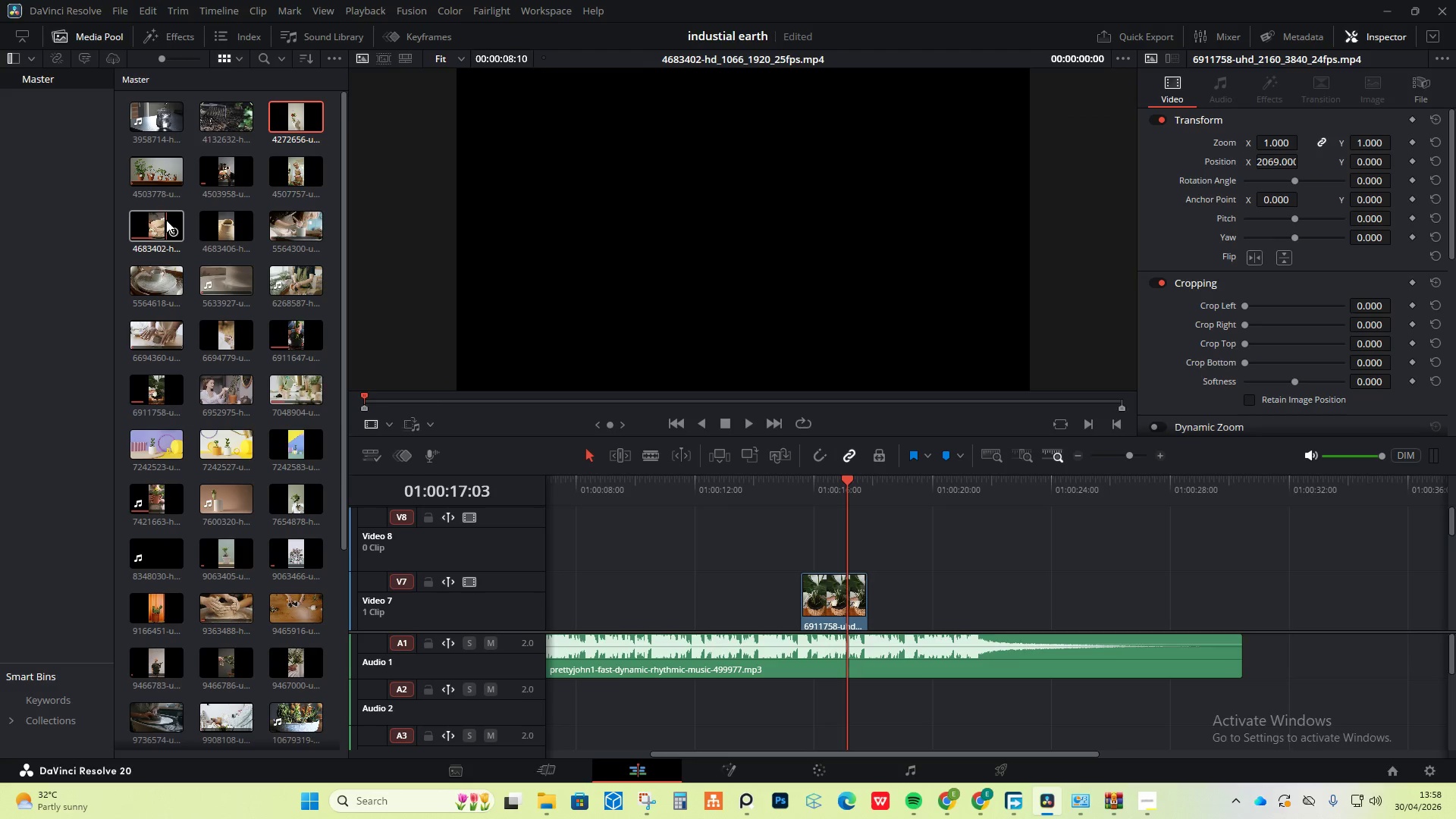 
wait(18.84)
 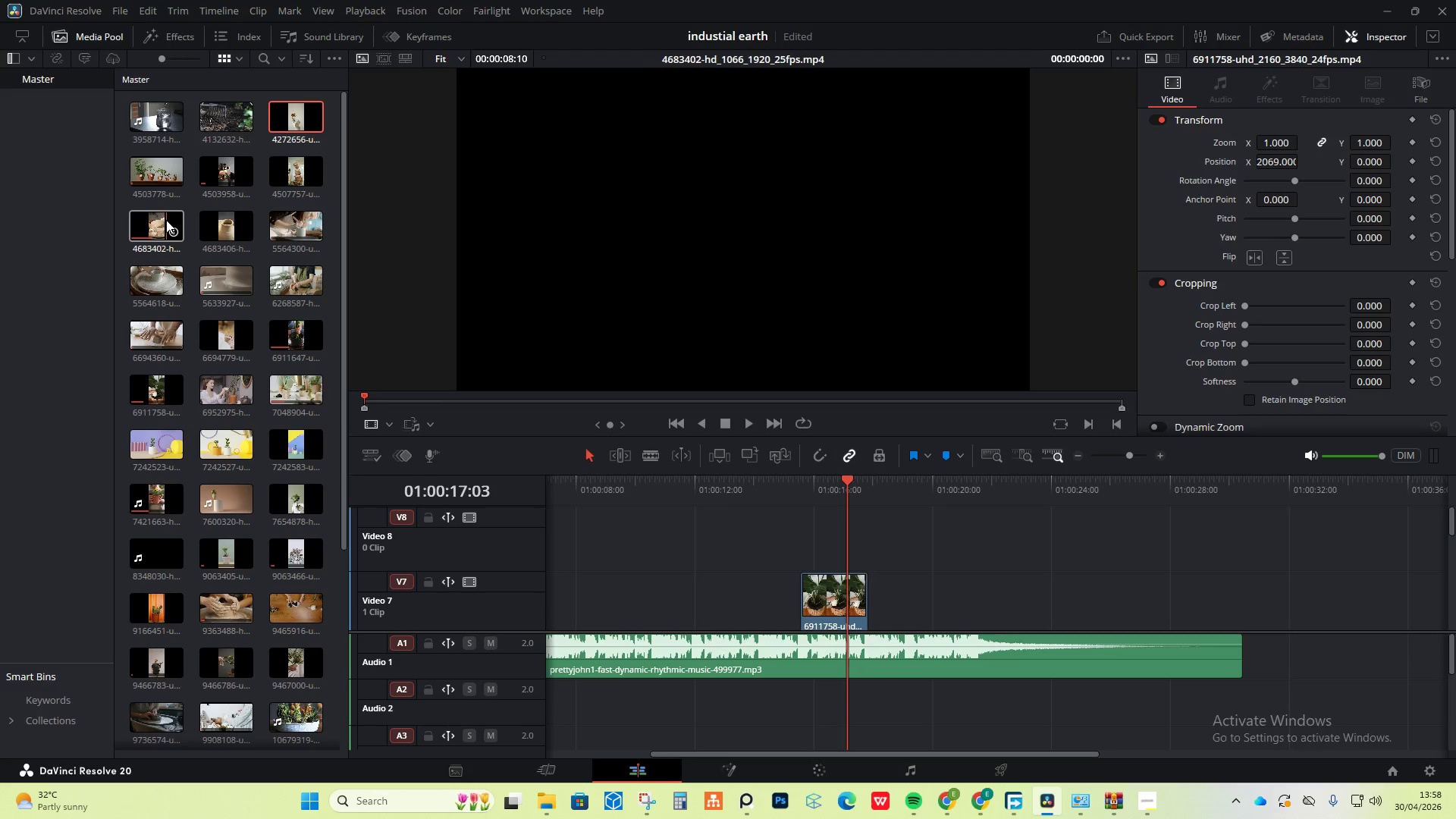 
left_click_drag(start_coordinate=[152, 446], to_coordinate=[866, 596])
 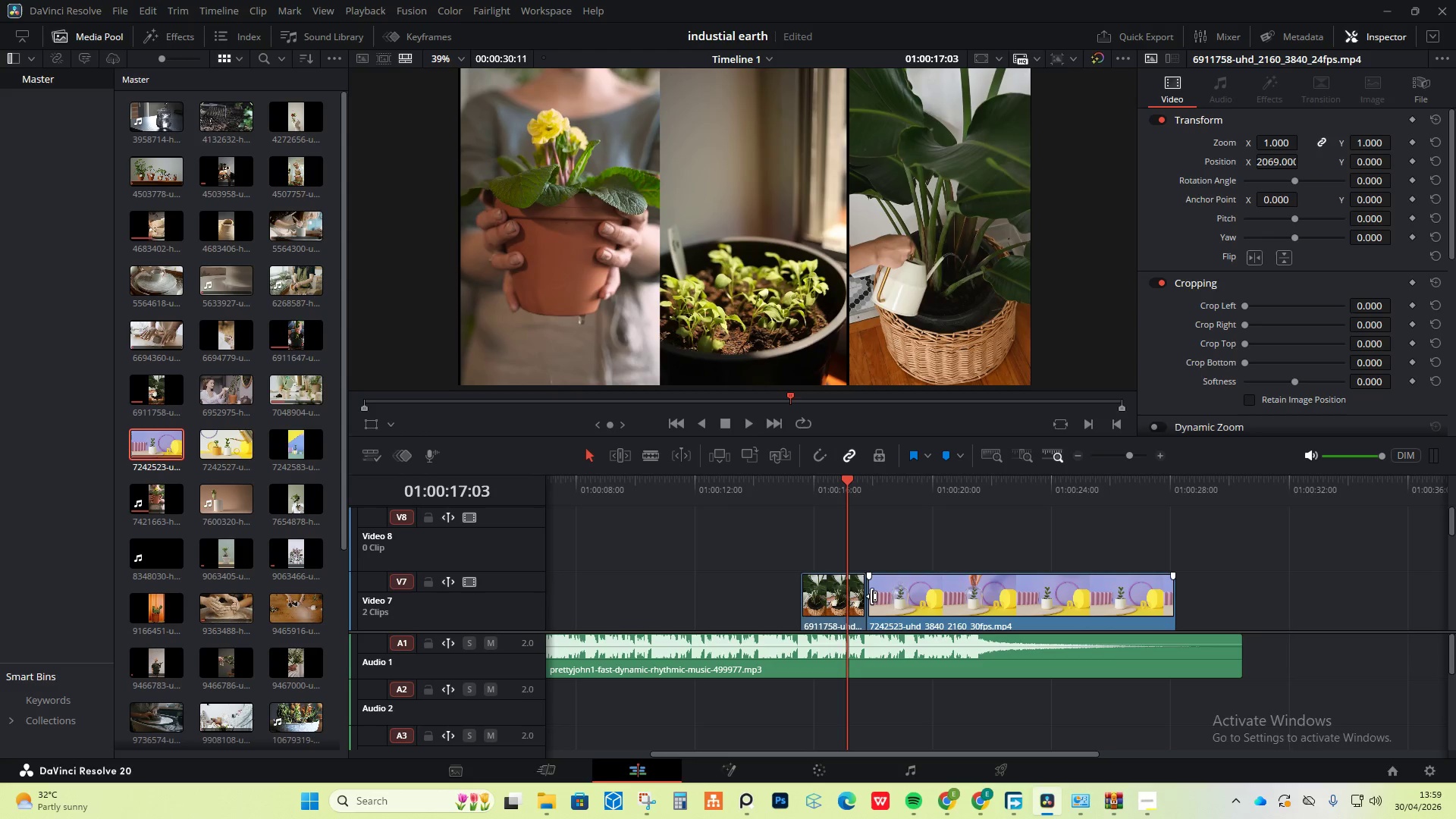 
left_click_drag(start_coordinate=[871, 596], to_coordinate=[1044, 625])
 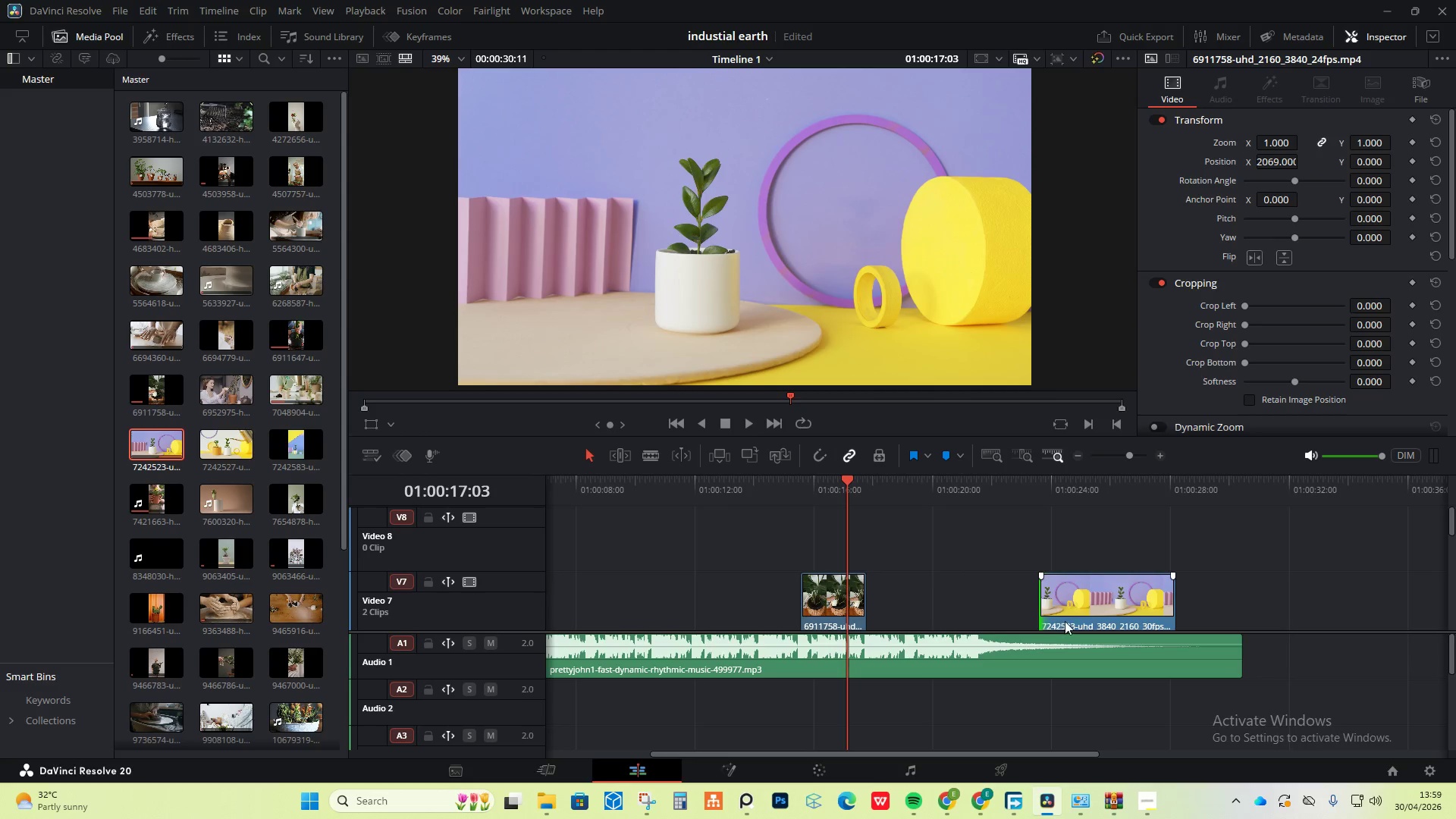 
left_click_drag(start_coordinate=[1063, 621], to_coordinate=[888, 604])
 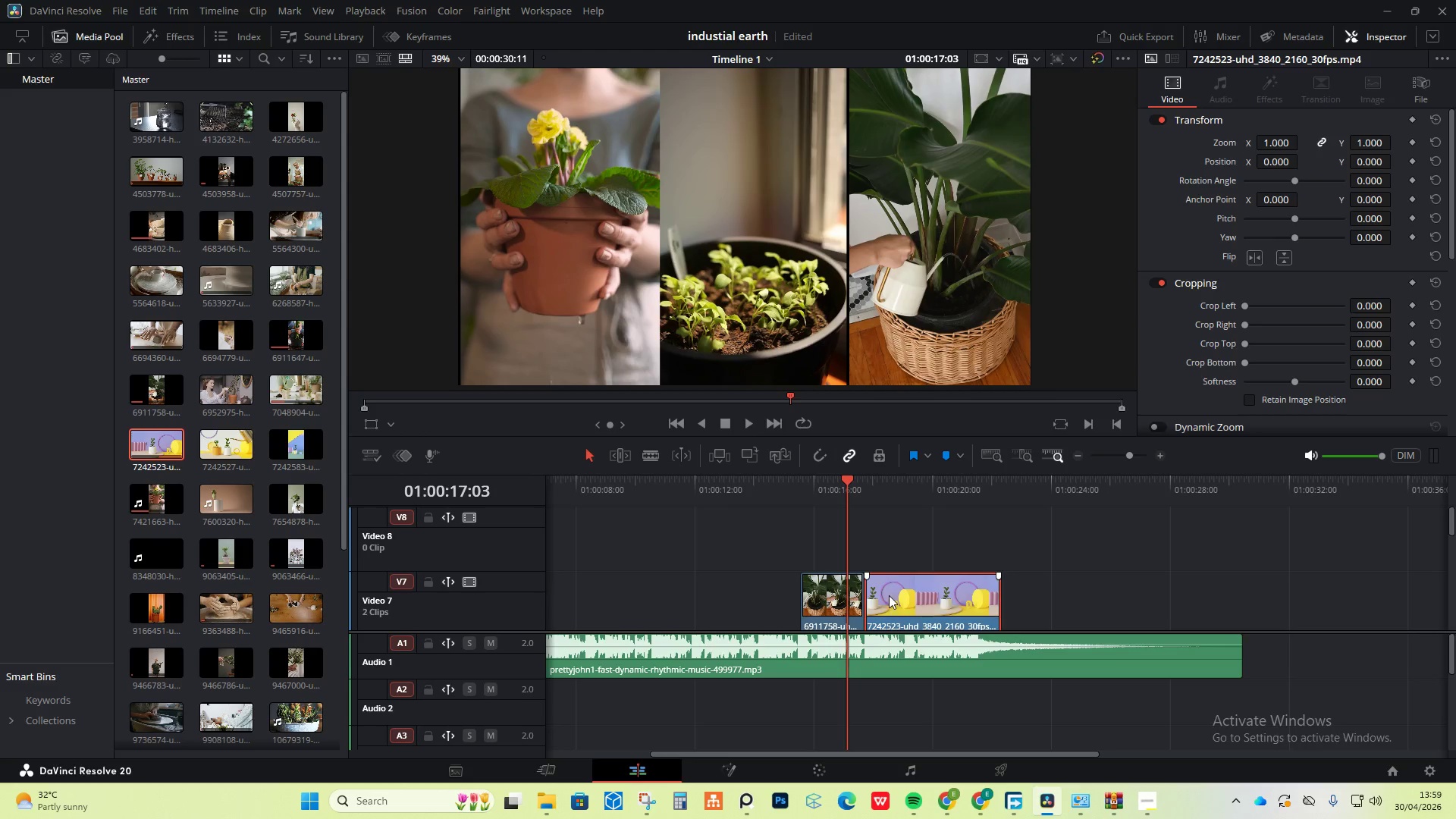 
left_click_drag(start_coordinate=[887, 598], to_coordinate=[877, 515])
 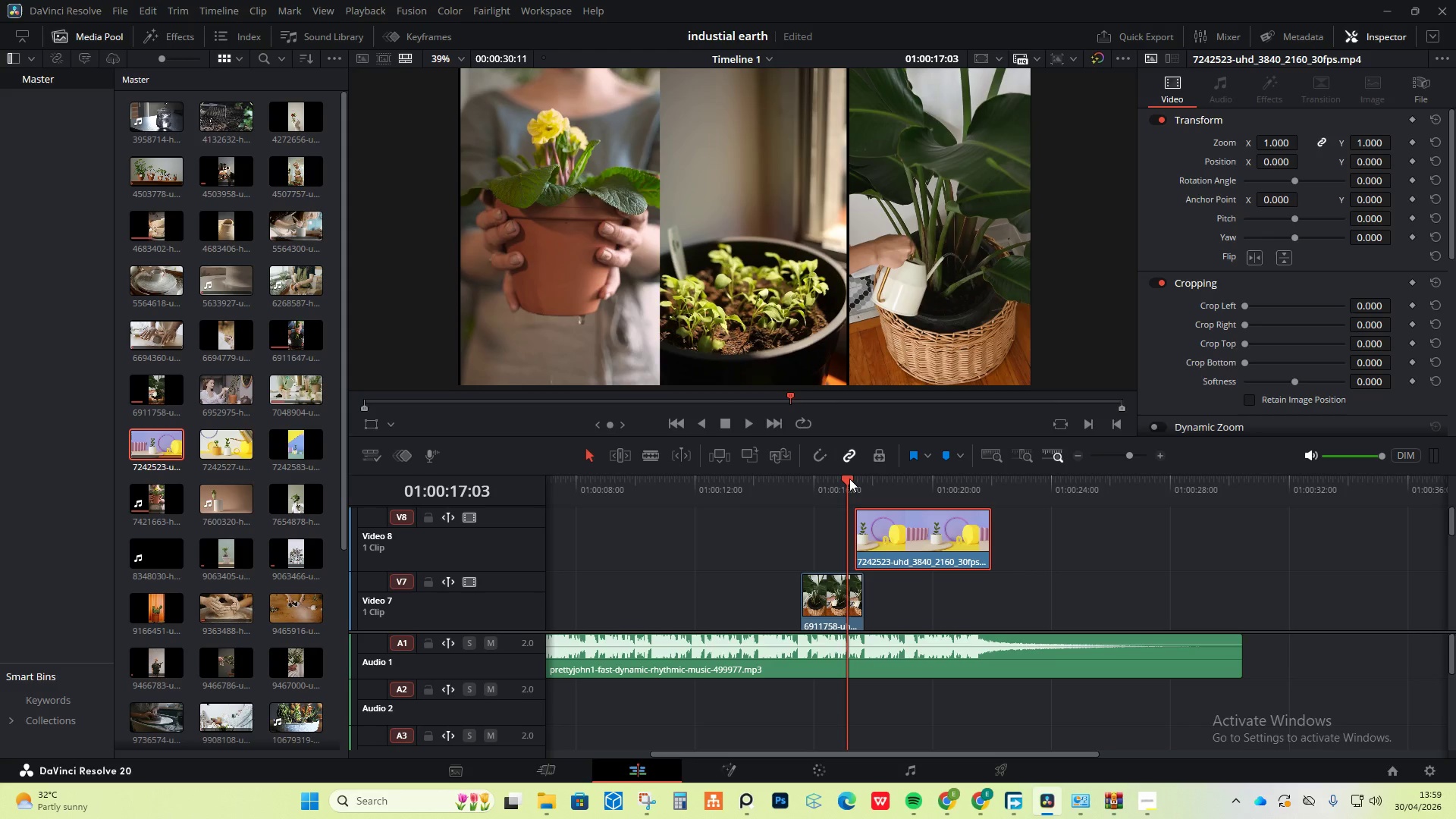 
left_click_drag(start_coordinate=[849, 479], to_coordinate=[898, 479])
 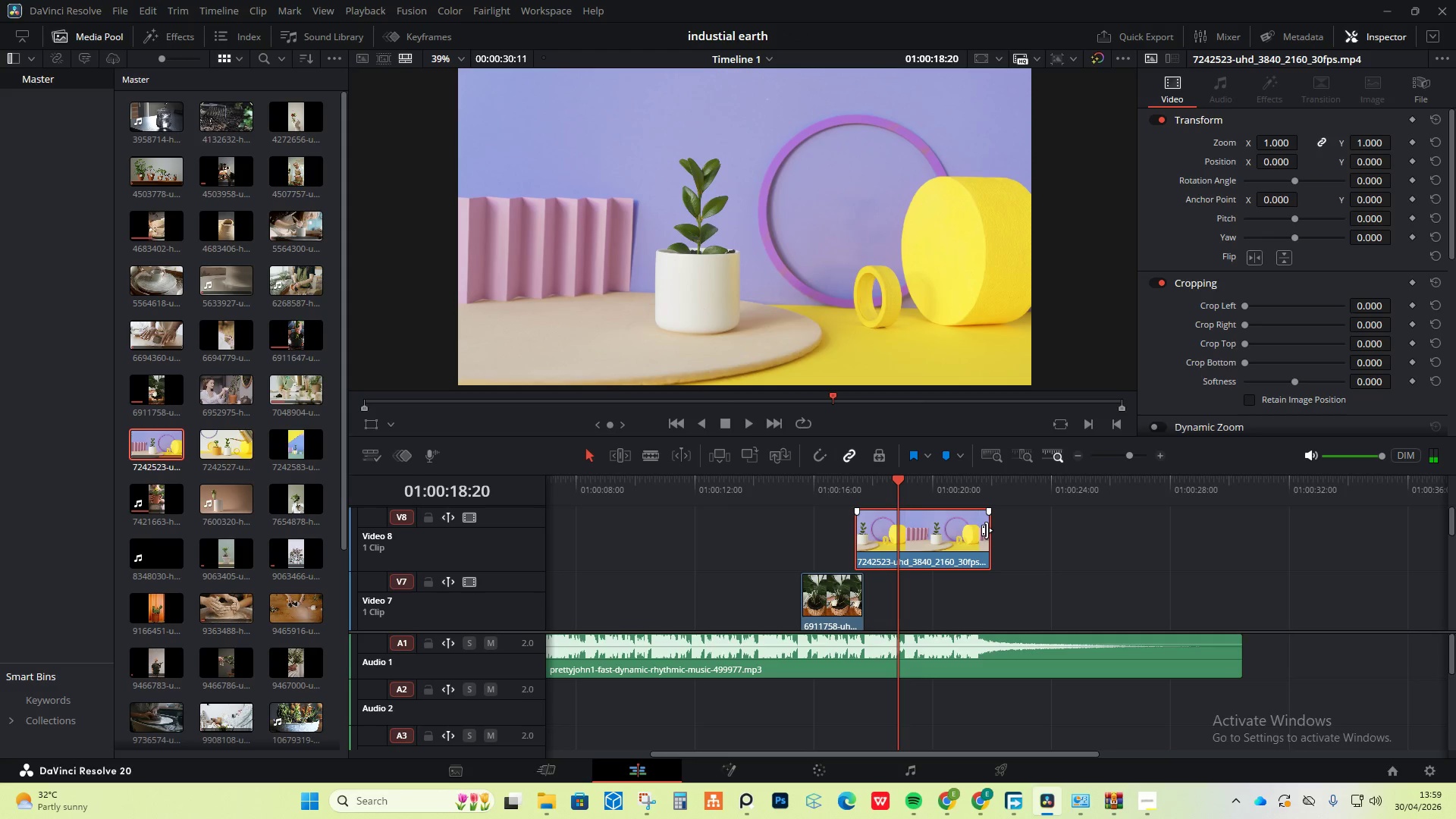 
left_click_drag(start_coordinate=[987, 530], to_coordinate=[883, 515])
 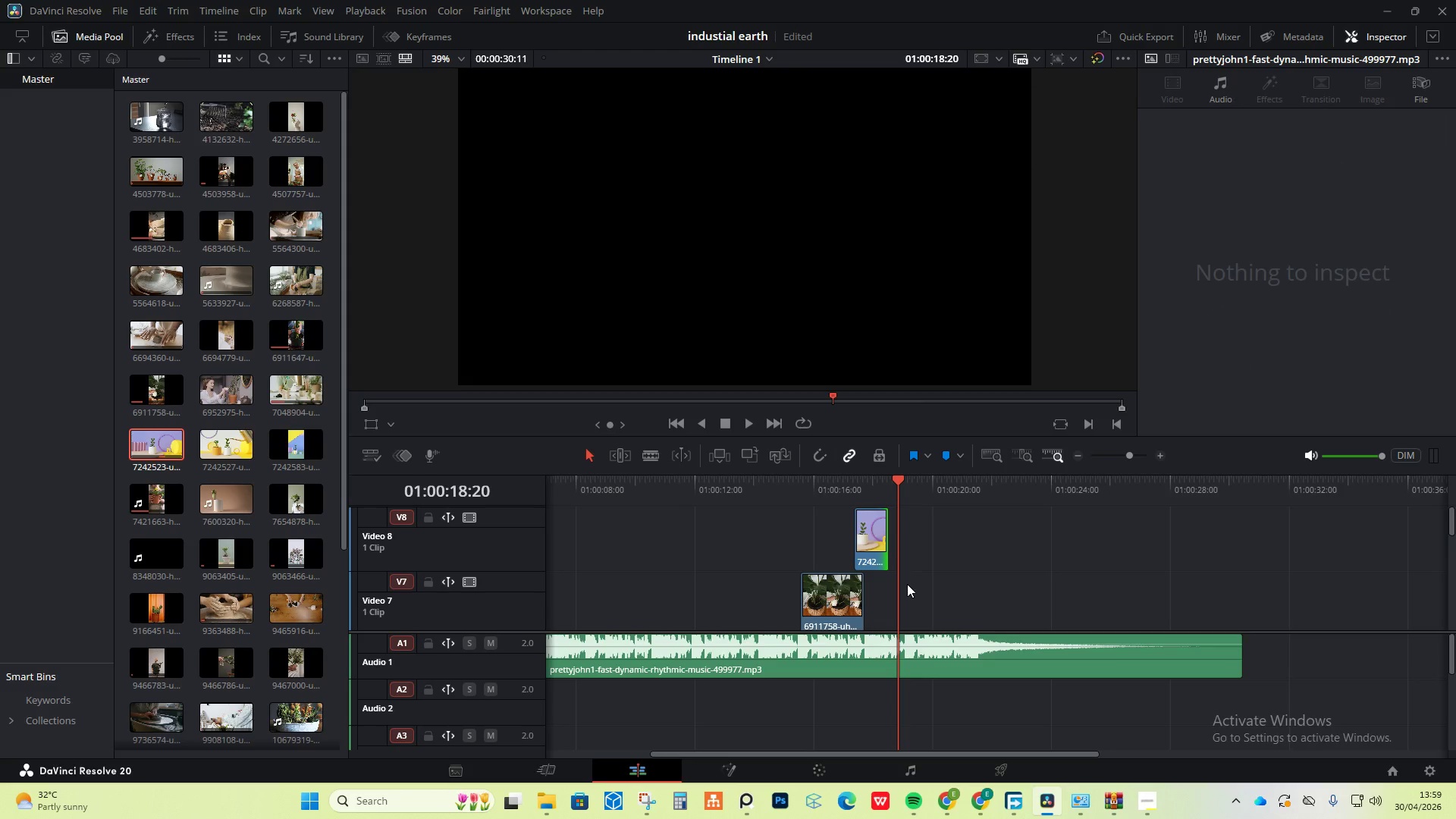 
hold_key(key=AltLeft, duration=2.7)
scroll: coordinate [907, 584], scroll_direction: down, amount: 2.0
 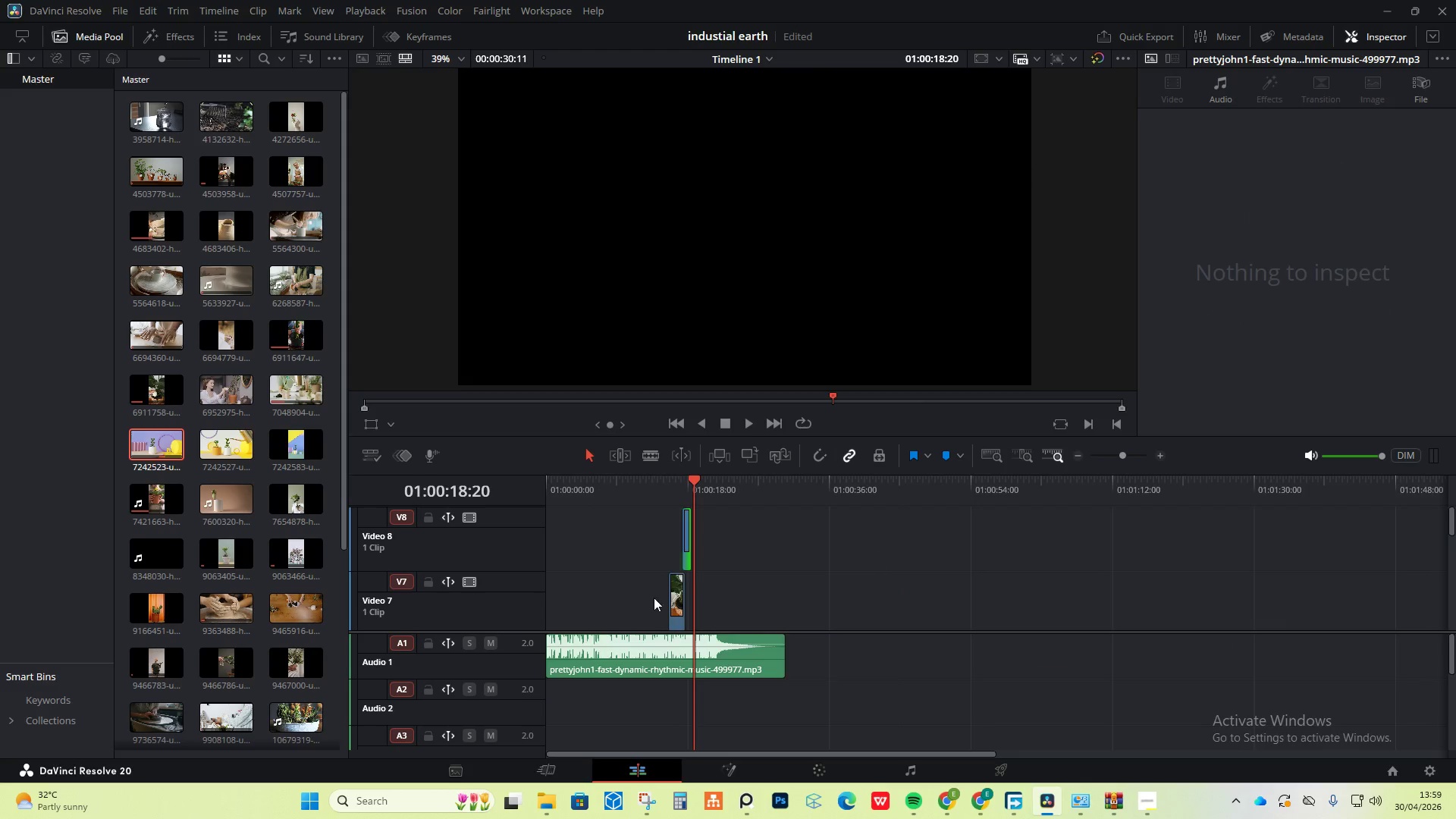 
scroll: coordinate [666, 595], scroll_direction: up, amount: 6.0
 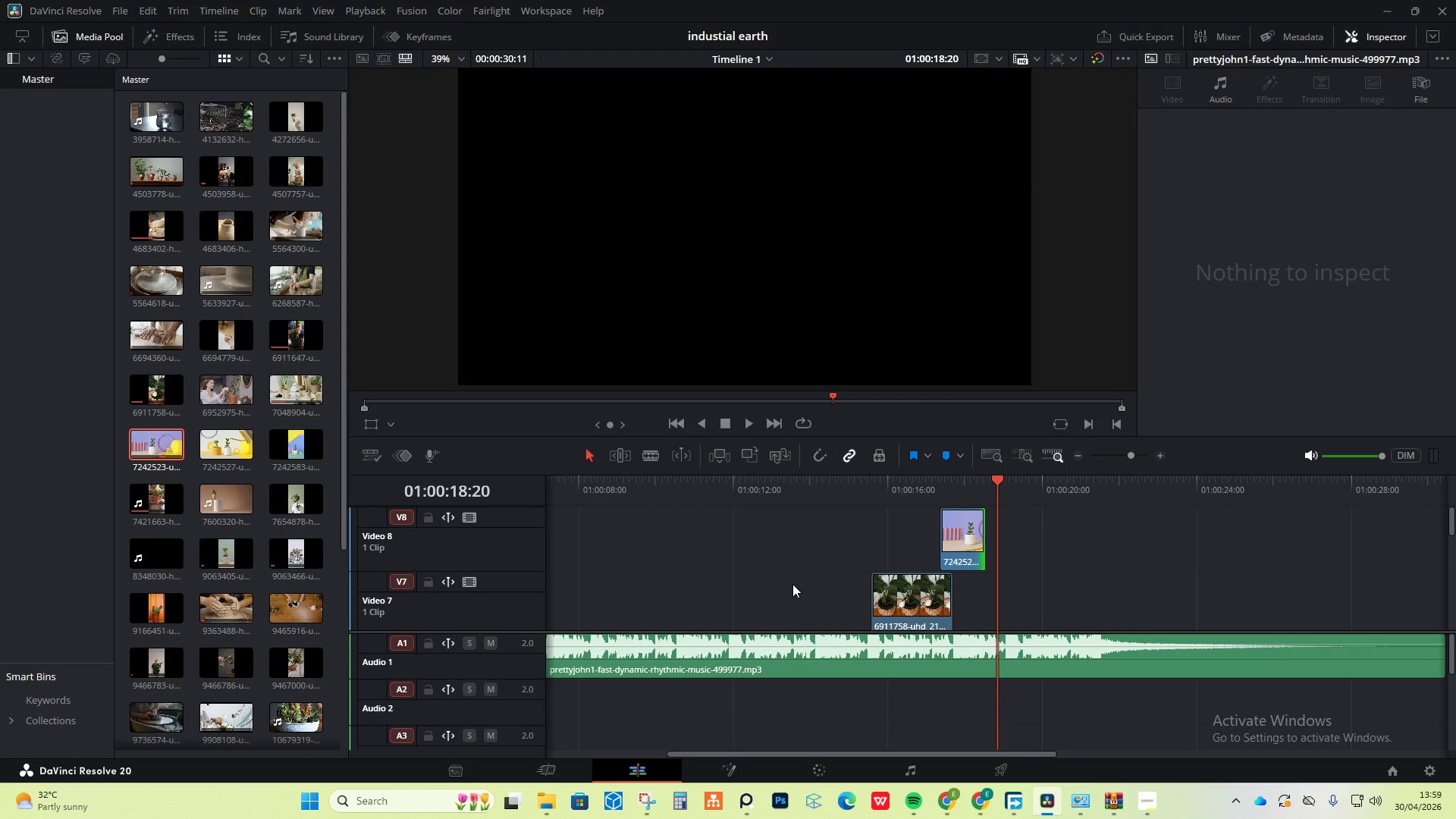 
scroll: coordinate [792, 584], scroll_direction: down, amount: 1.0
 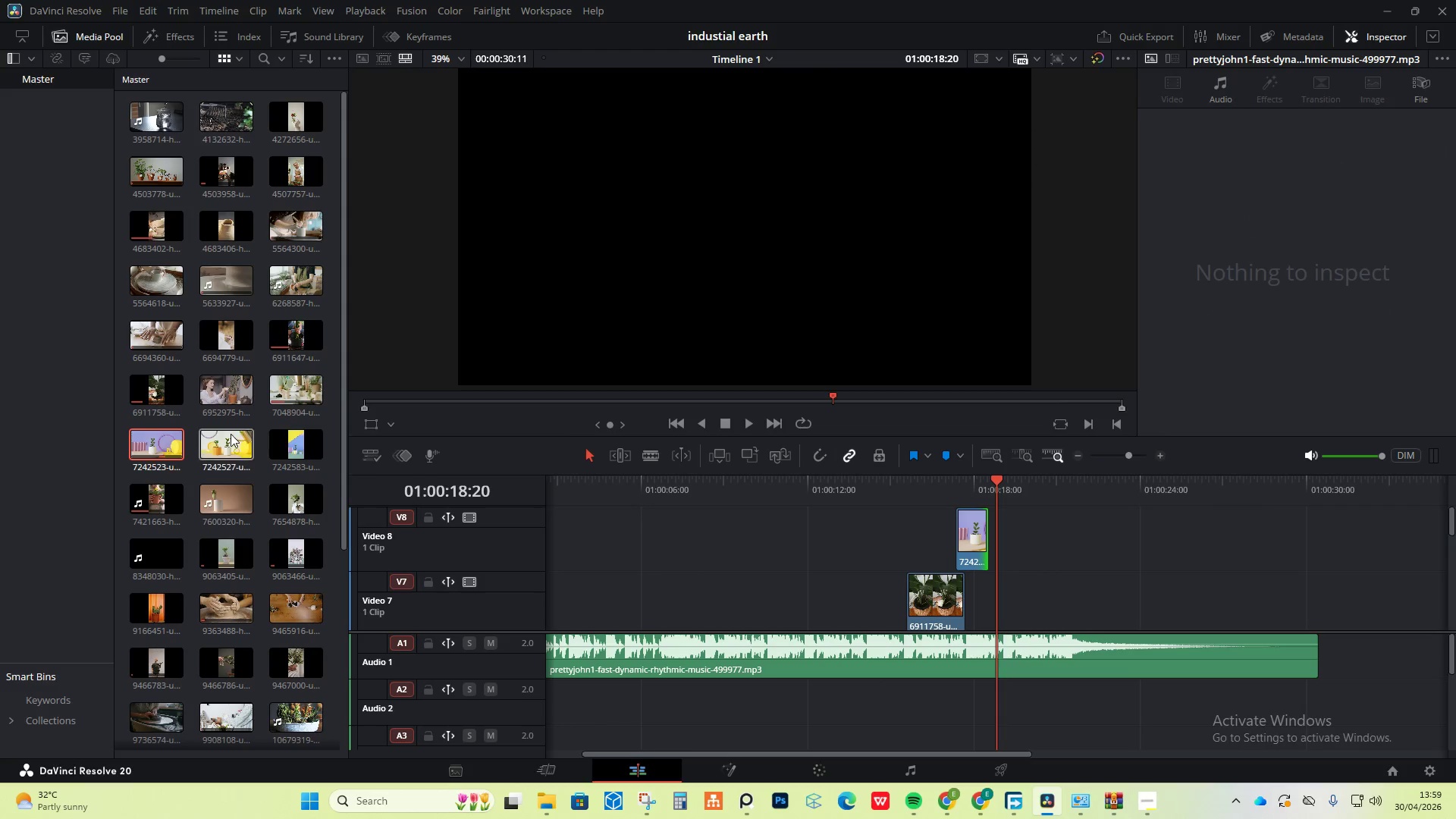 
left_click_drag(start_coordinate=[224, 437], to_coordinate=[975, 612])
 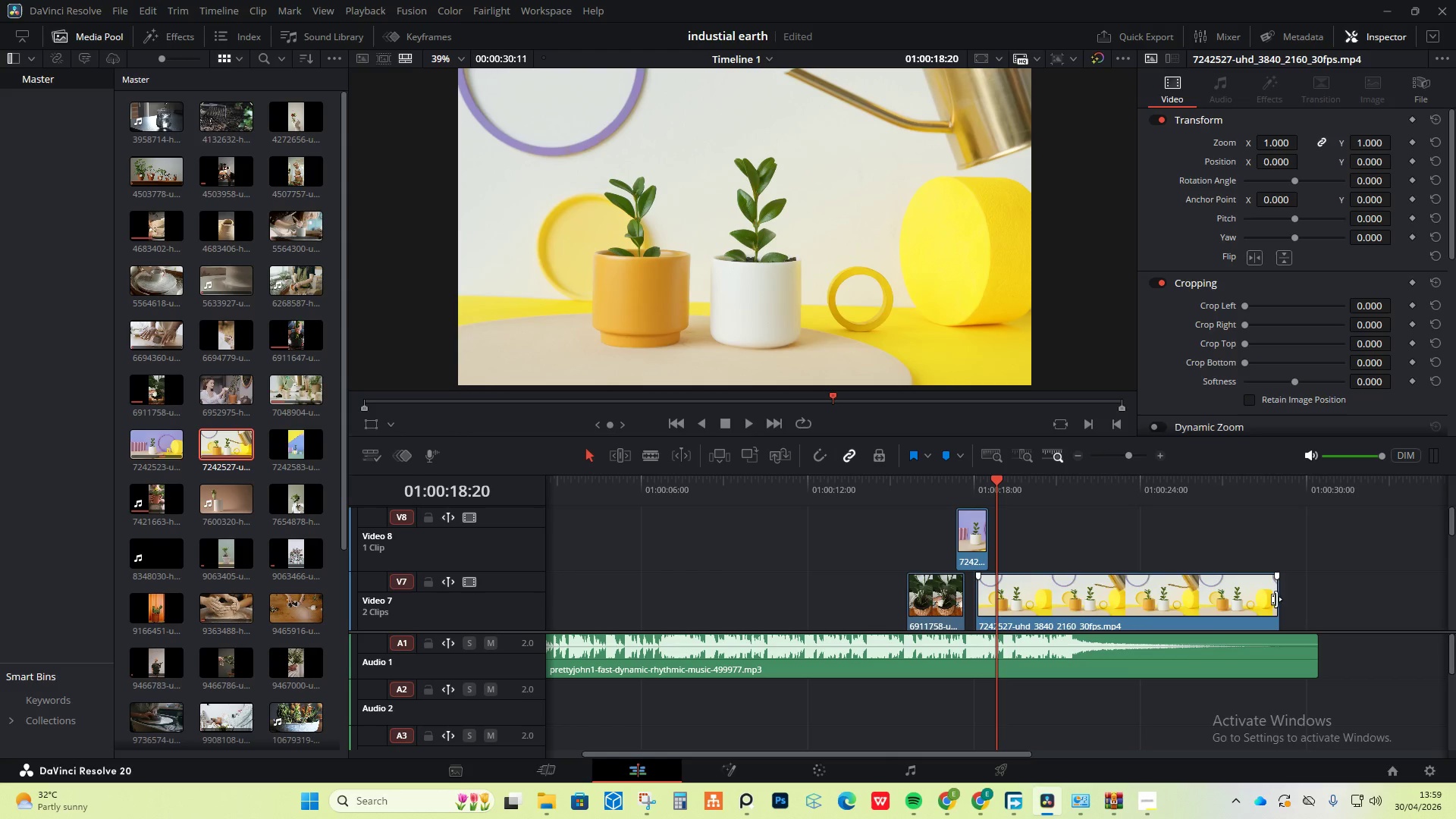 
left_click_drag(start_coordinate=[1278, 599], to_coordinate=[1263, 596])
 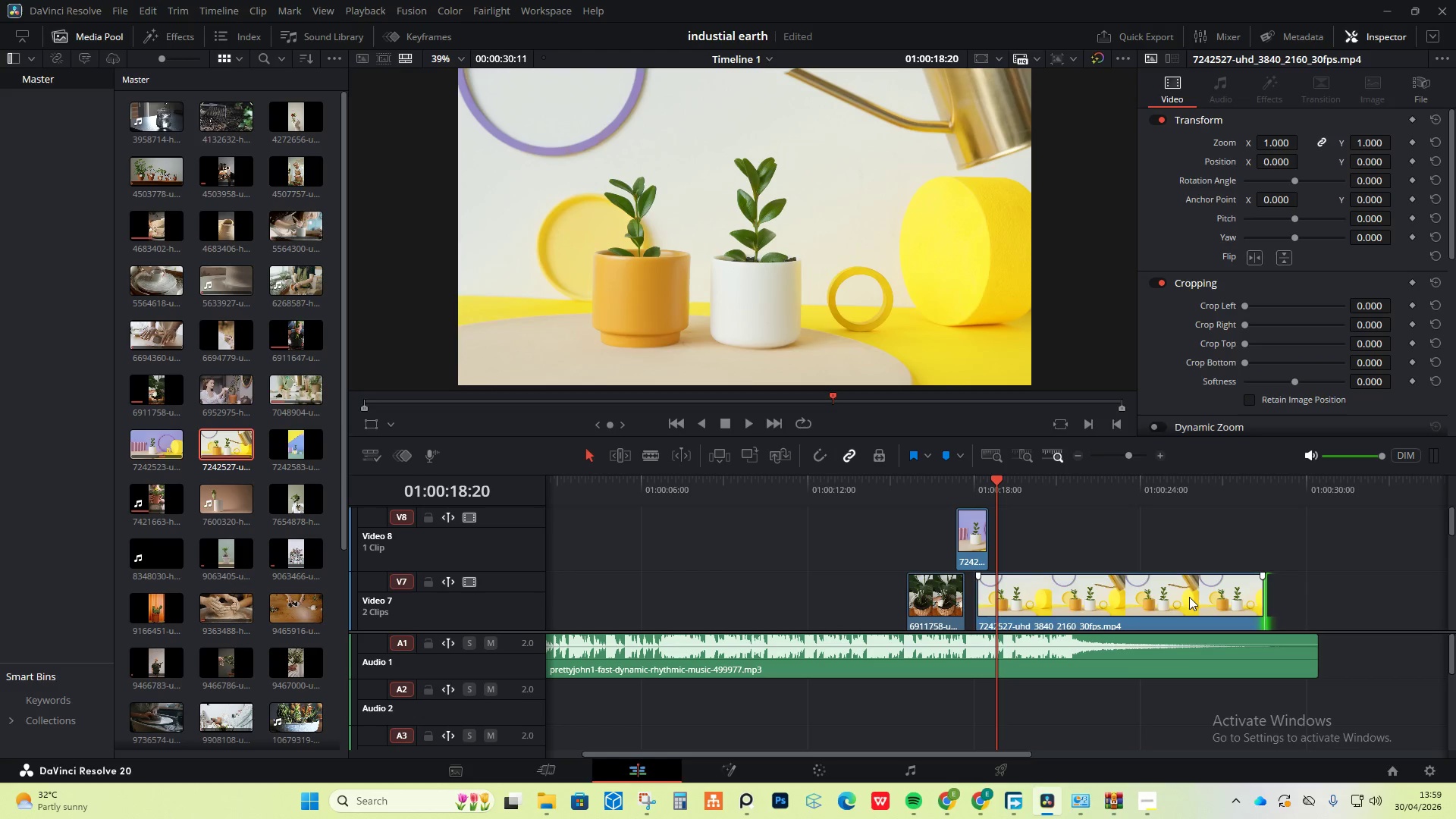 
left_click([1189, 597])
 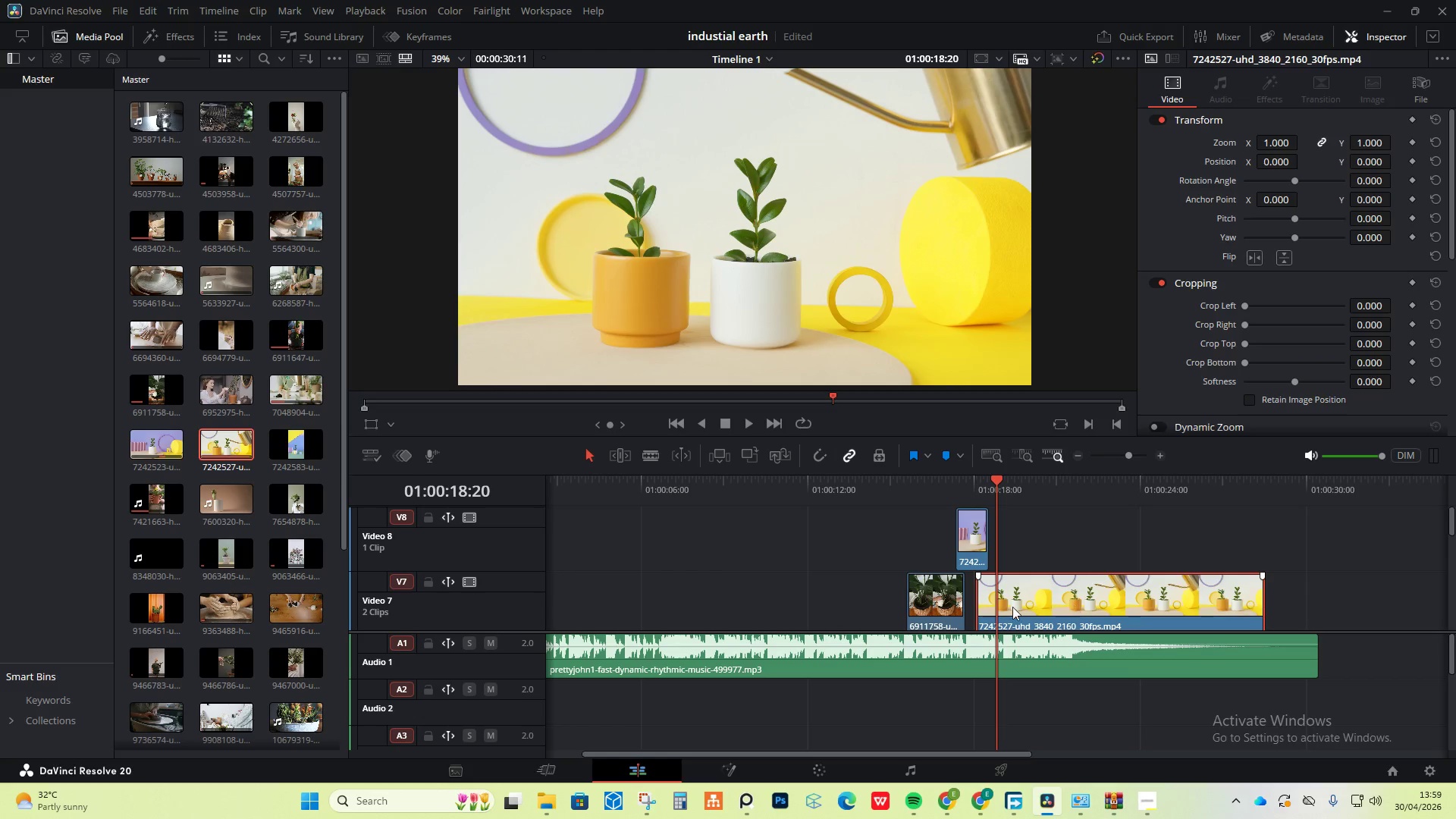 
left_click_drag(start_coordinate=[1013, 605], to_coordinate=[1017, 598])
 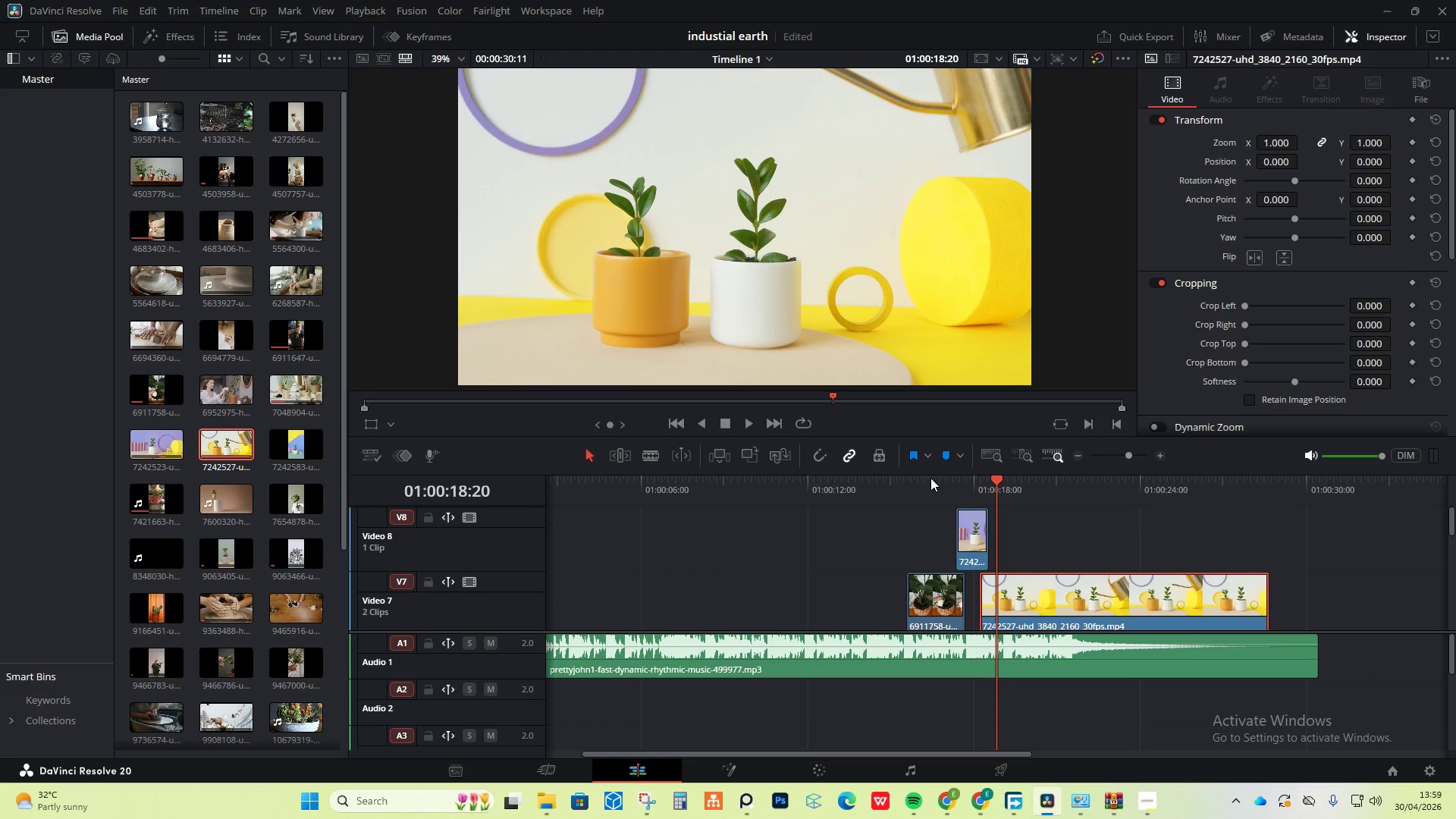 
left_click([824, 453])
 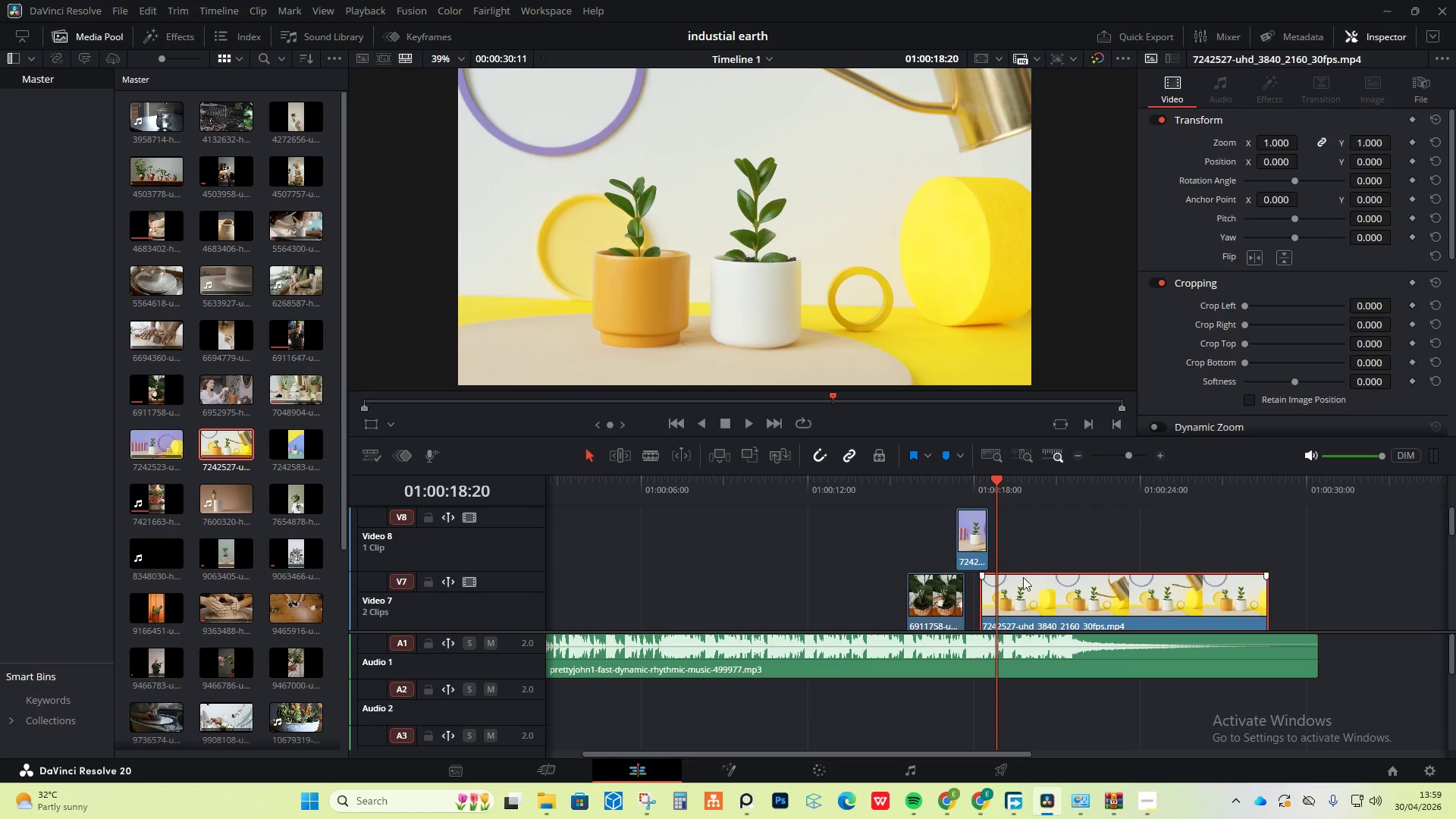 
left_click_drag(start_coordinate=[1021, 592], to_coordinate=[1025, 592])
 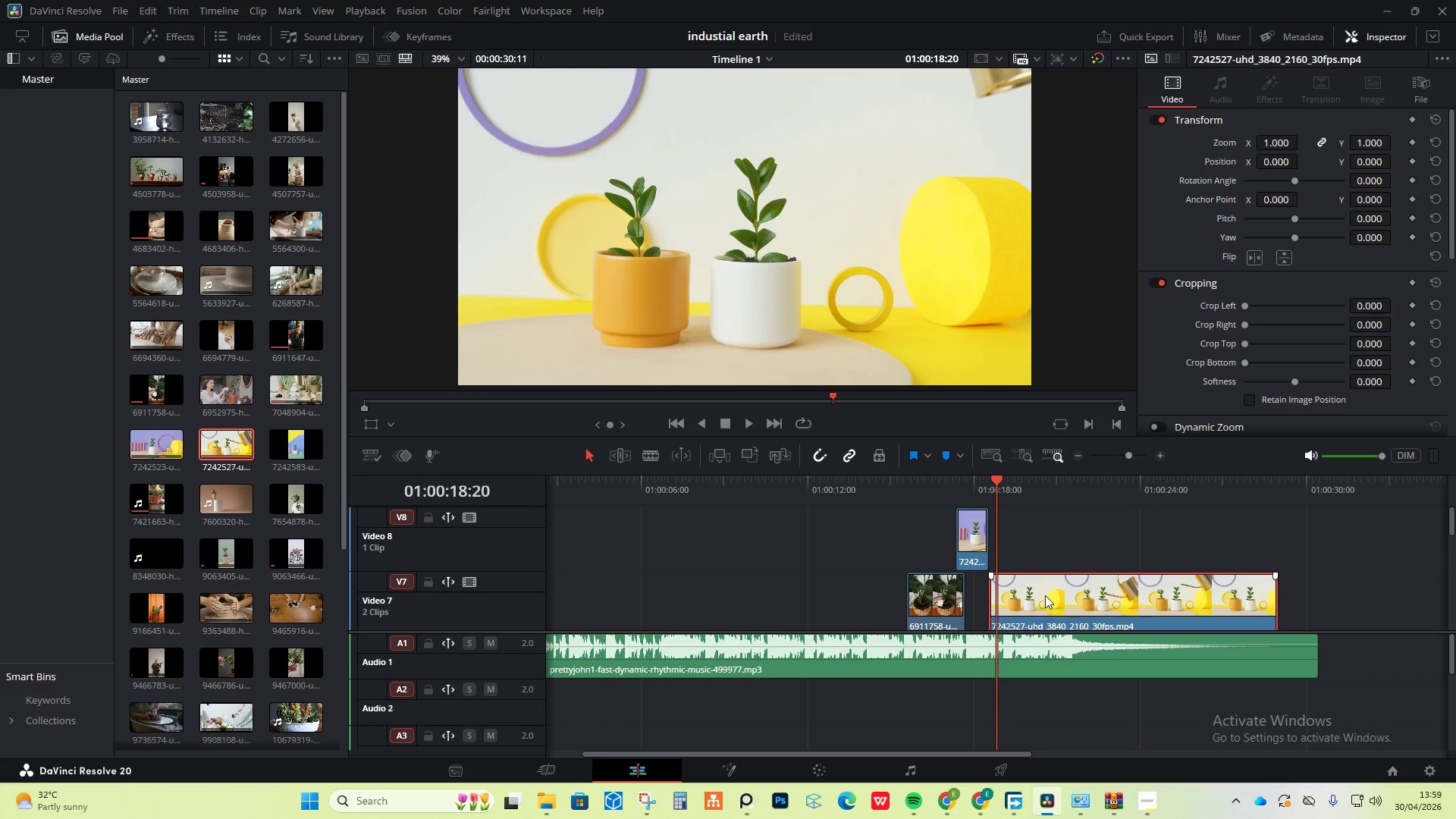 
left_click_drag(start_coordinate=[1045, 595], to_coordinate=[1034, 595])
 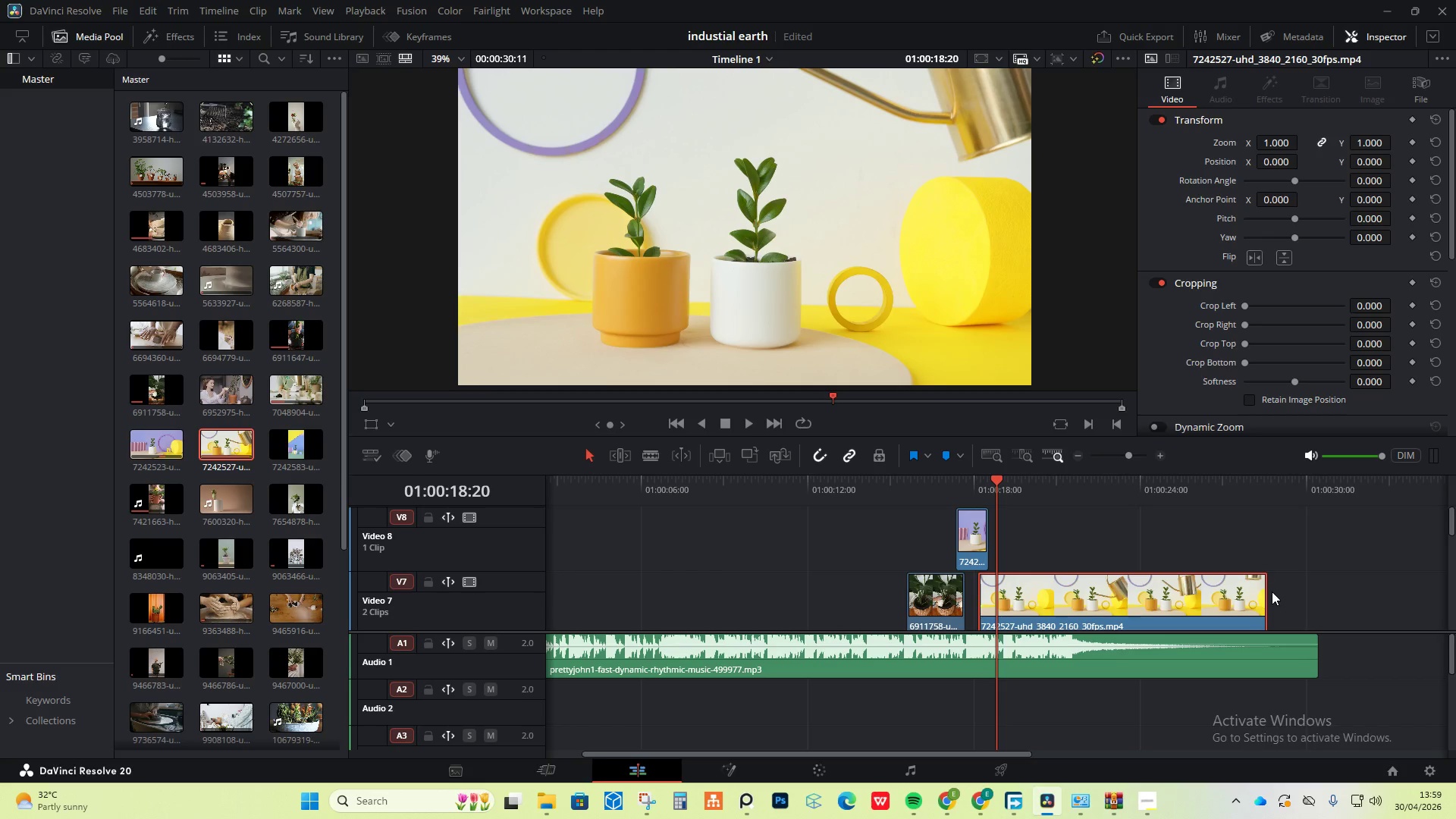 
left_click_drag(start_coordinate=[1266, 592], to_coordinate=[995, 579])
 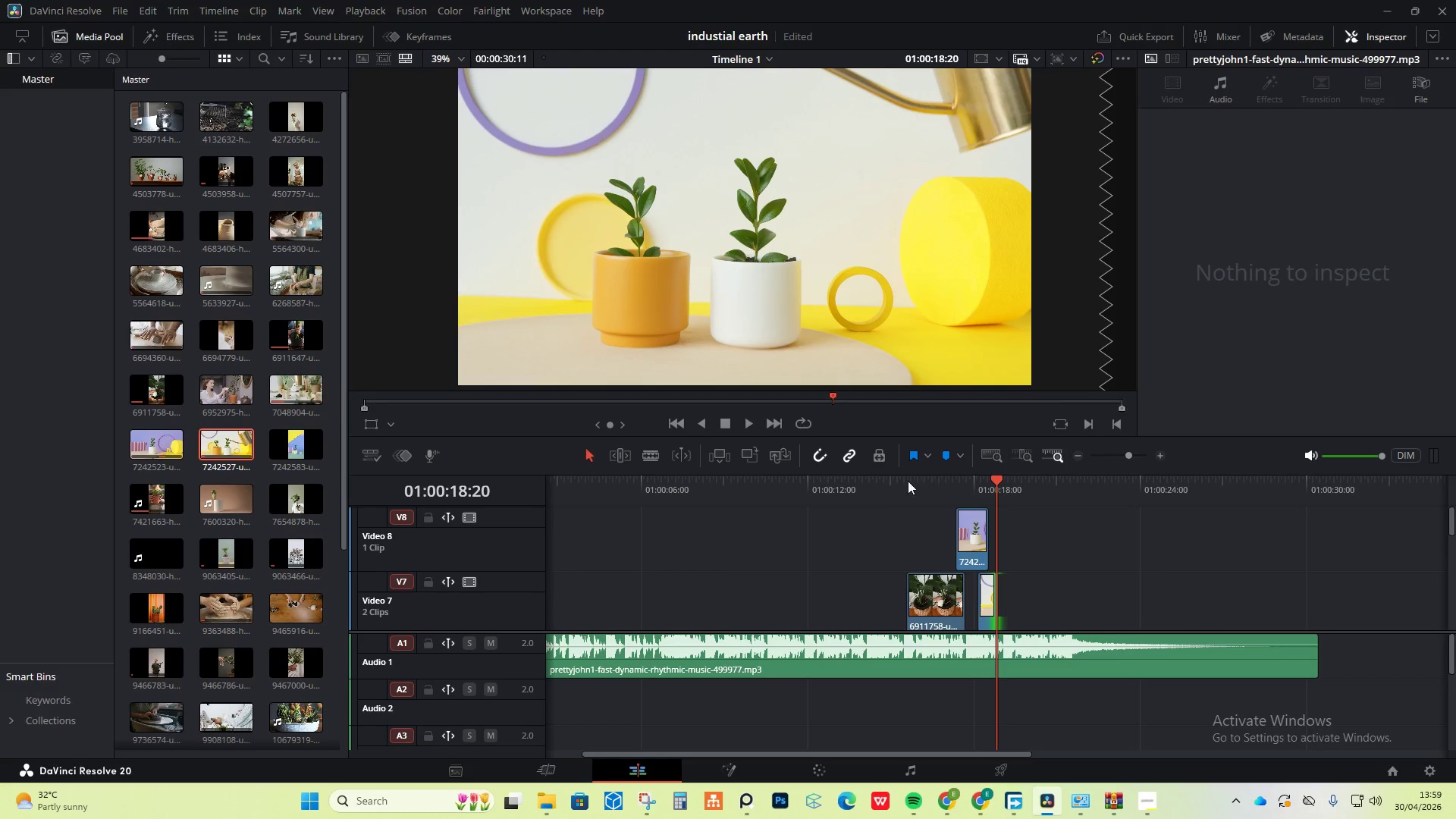 
left_click([883, 477])
 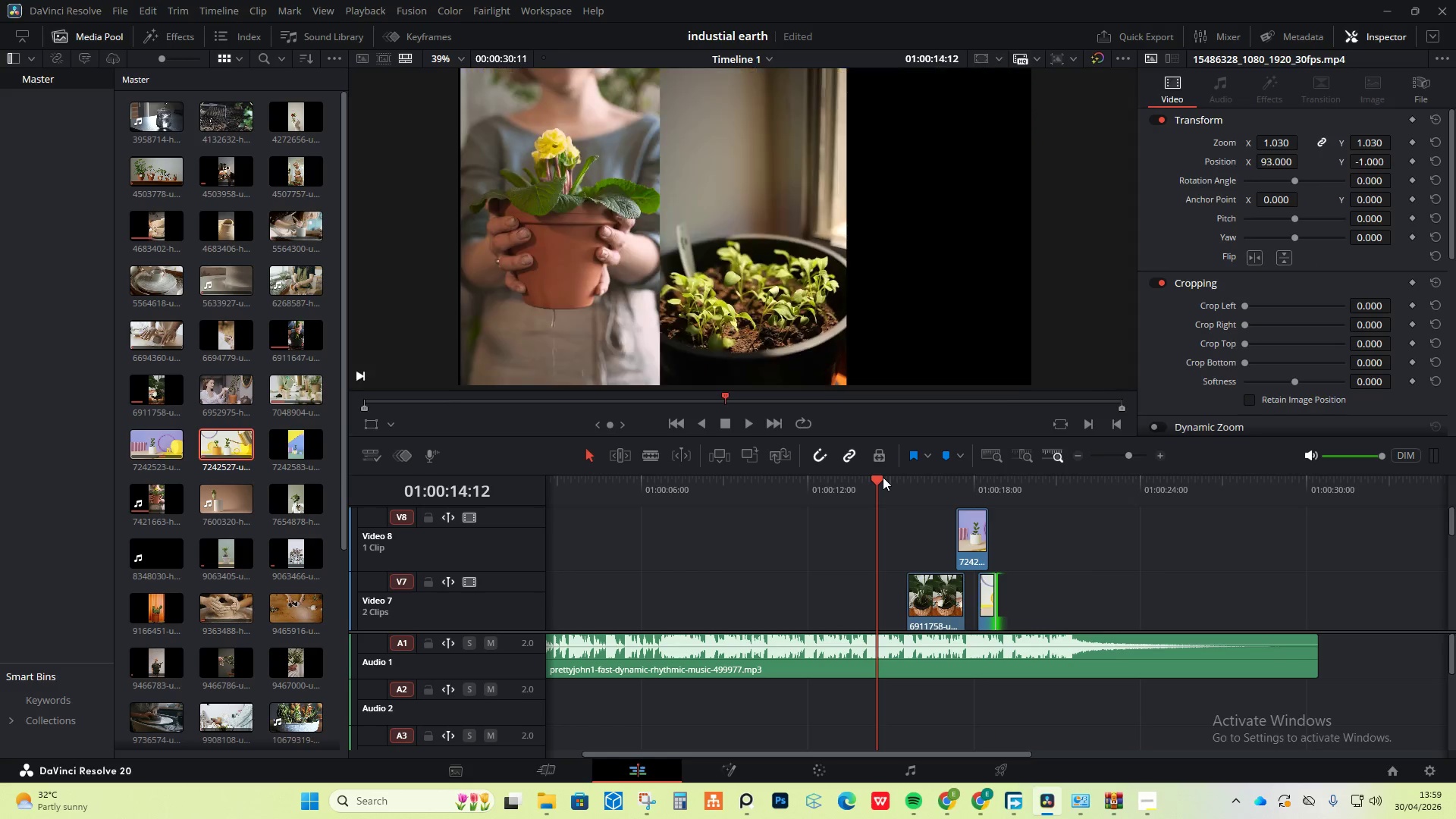 
key(Space)
 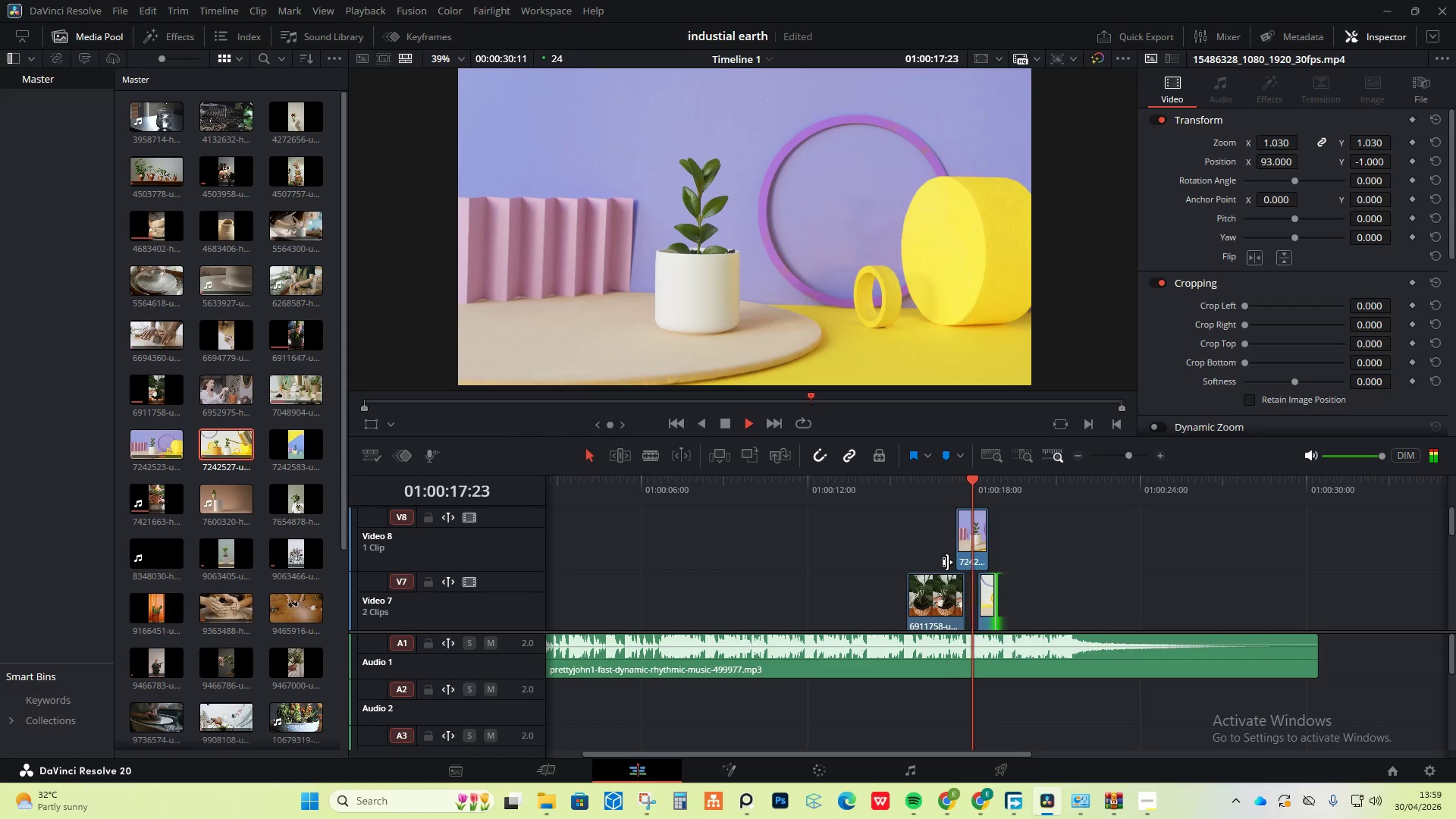 
key(Space)
 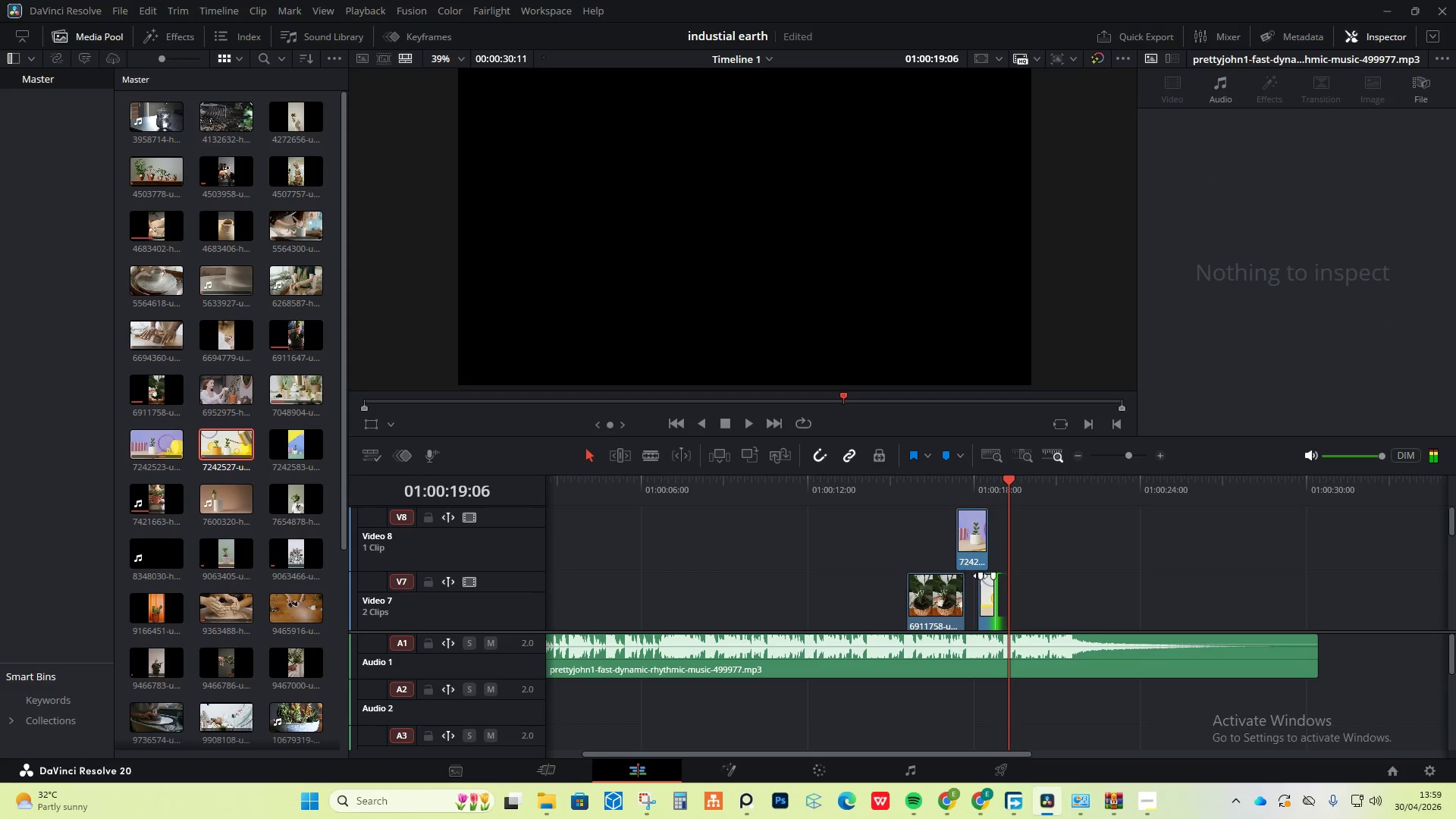 
hold_key(key=AltLeft, duration=1.09)
scroll: coordinate [896, 609], scroll_direction: up, amount: 12.0
 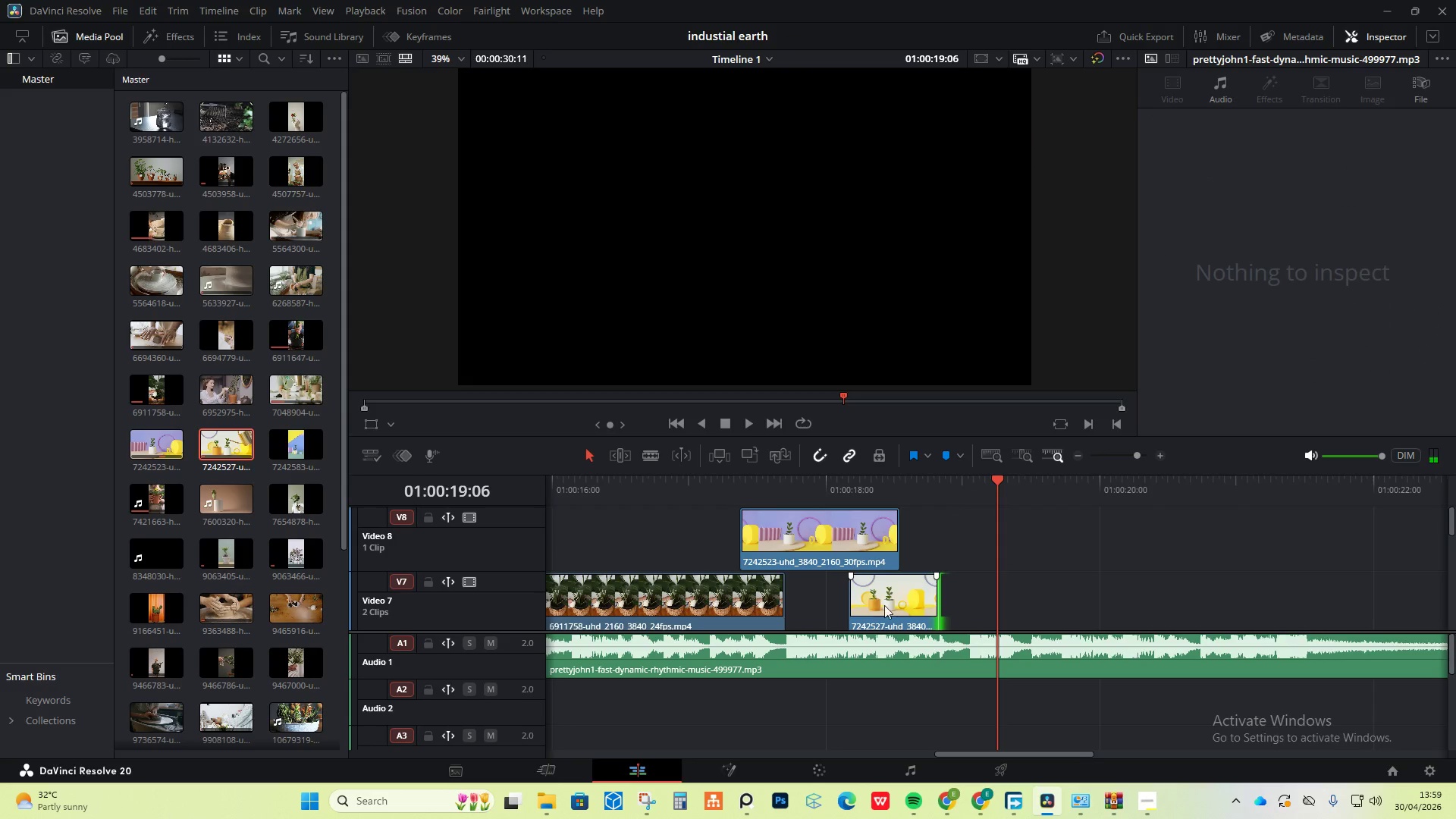 
left_click_drag(start_coordinate=[882, 613], to_coordinate=[843, 610])
 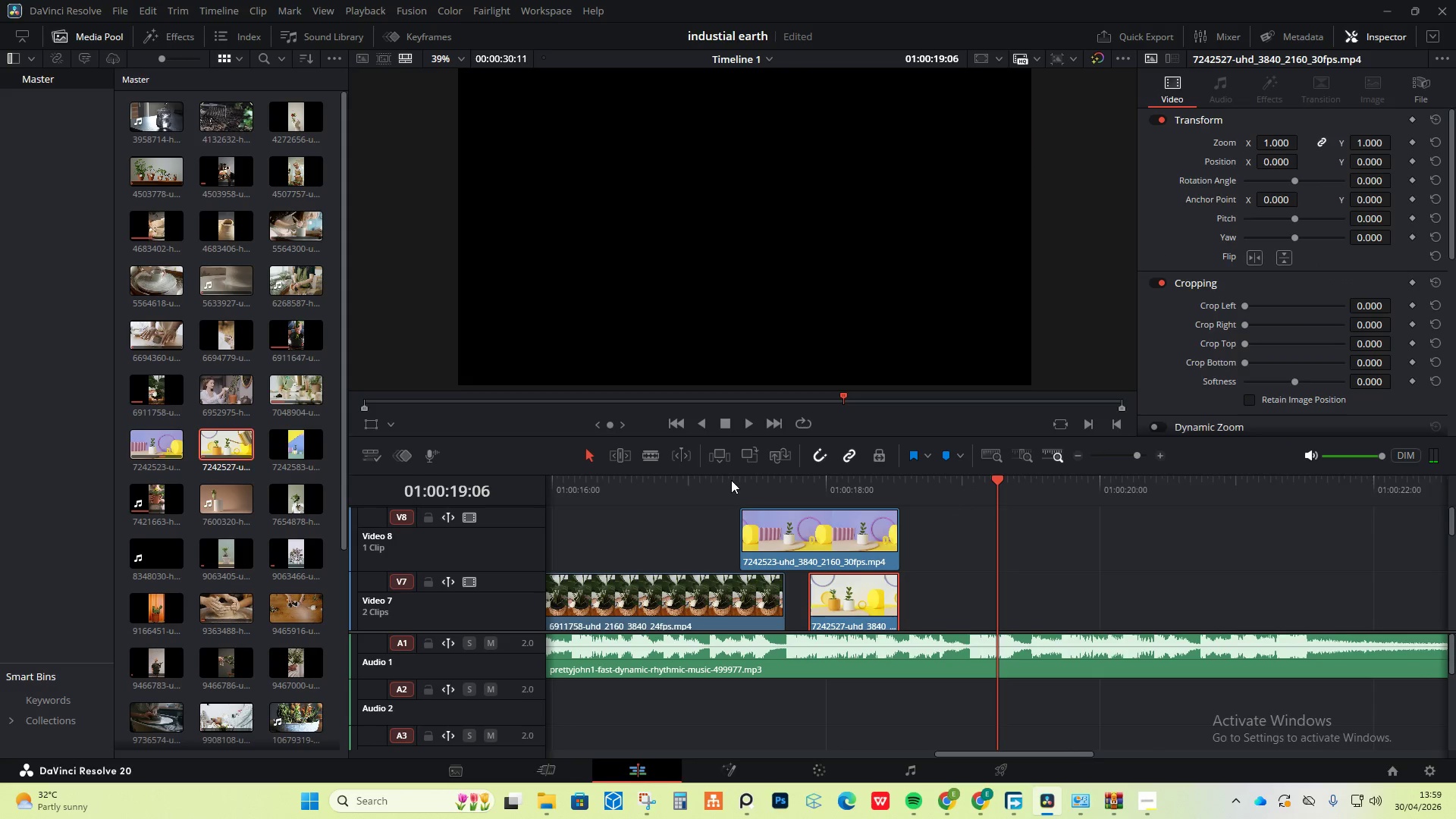 
key(Space)
 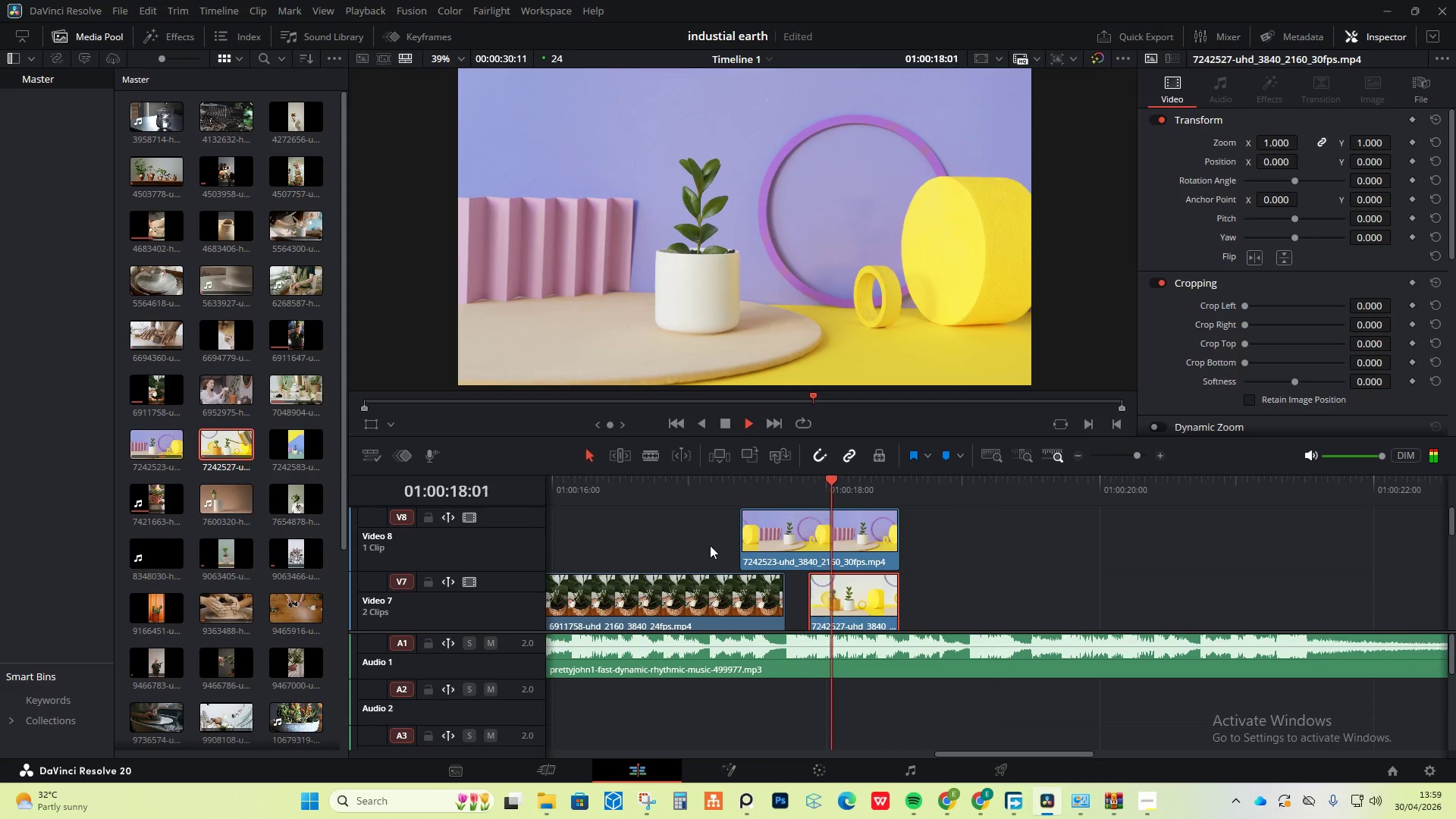 
key(Space)
 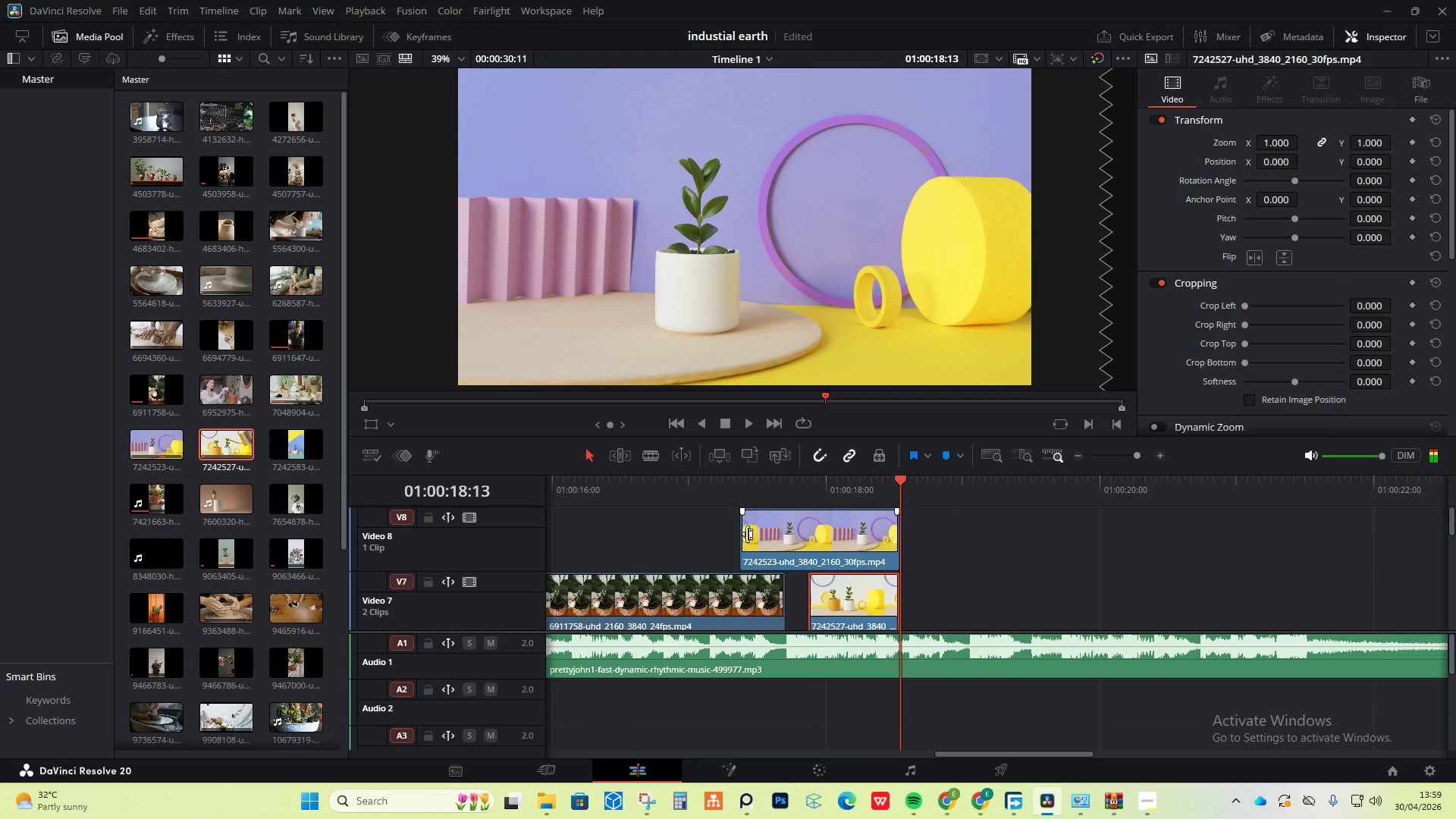 
mouse_move([763, 535])
 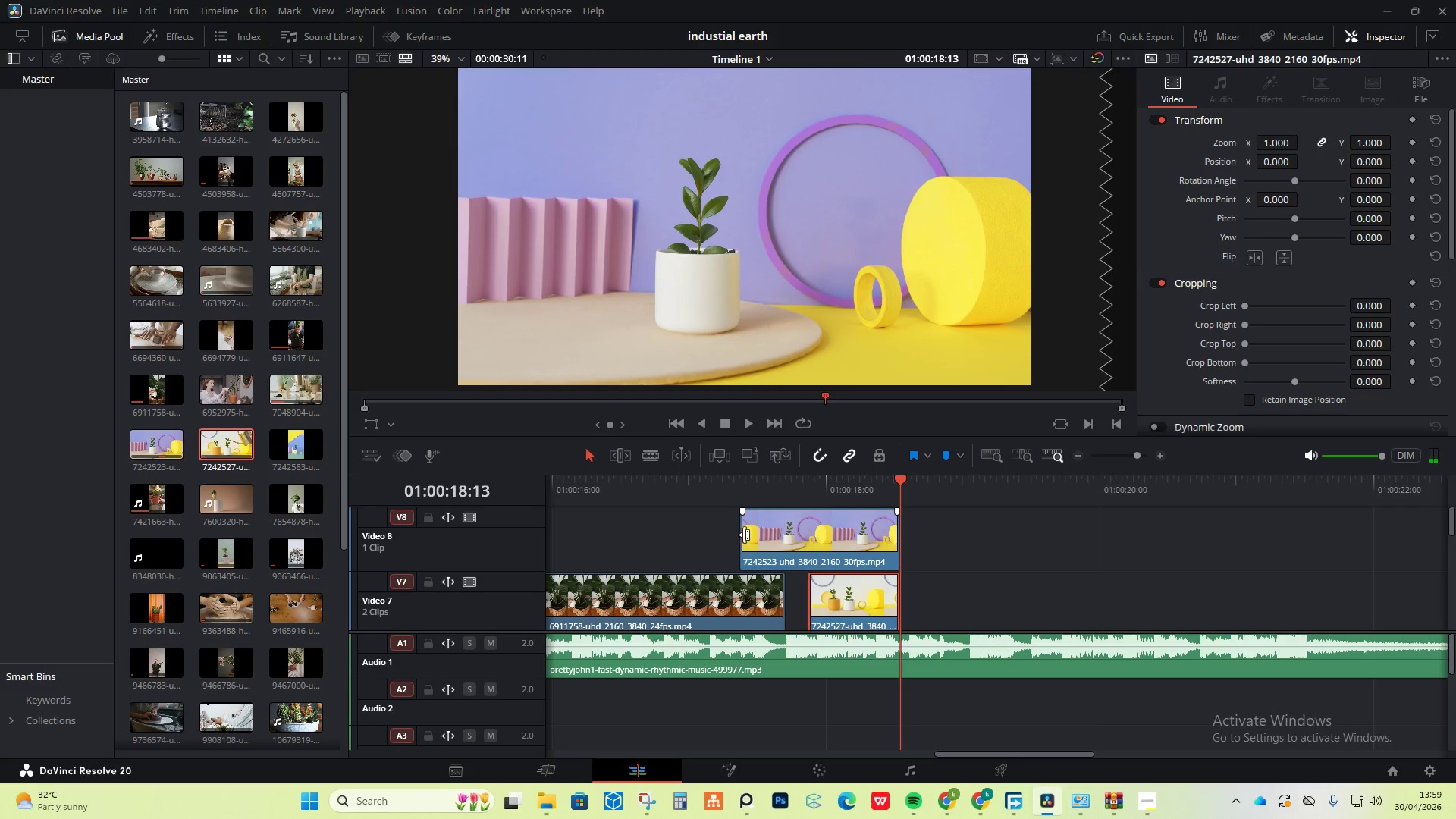 
left_click_drag(start_coordinate=[742, 534], to_coordinate=[788, 535])
 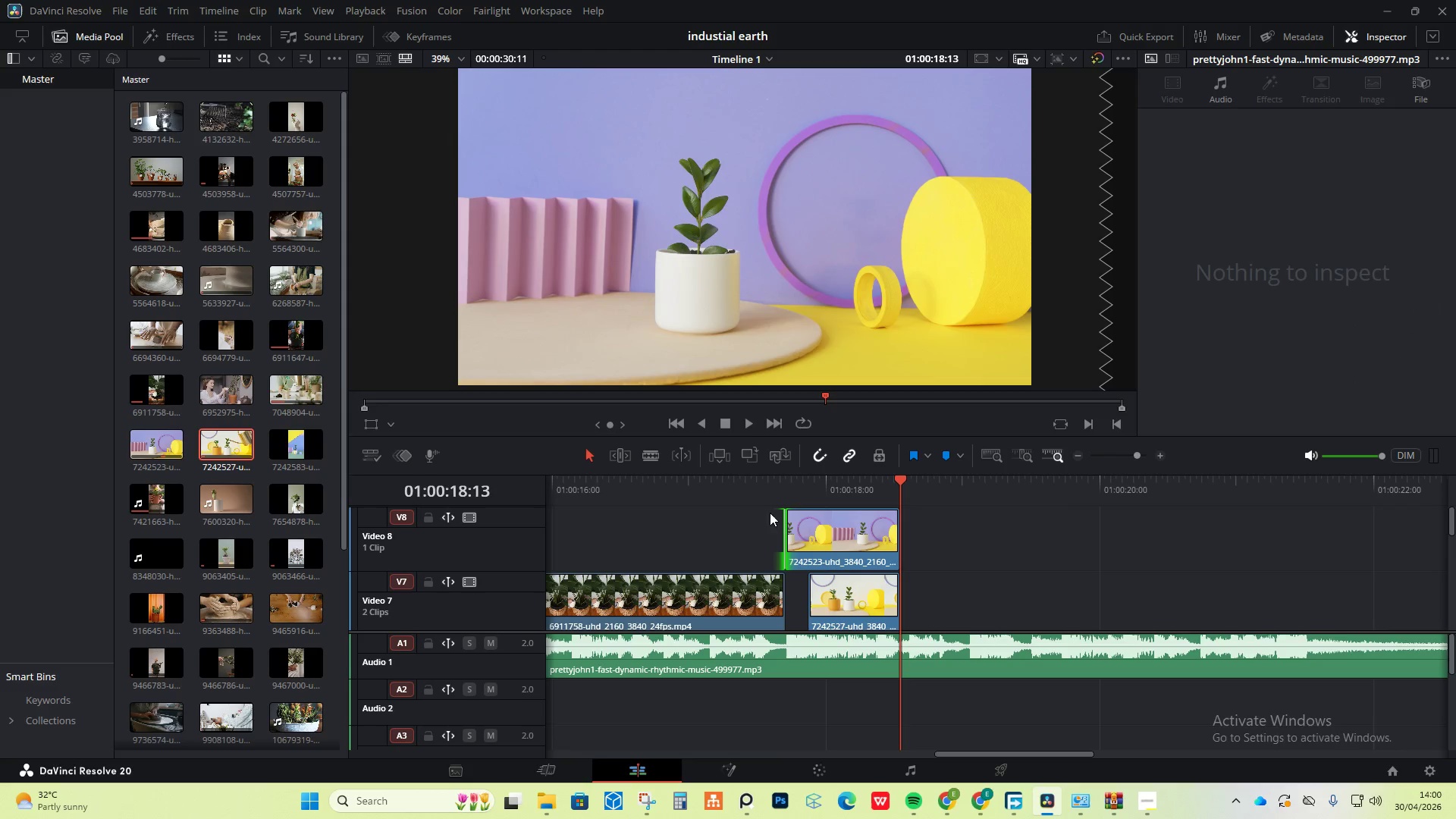 
key(Space)
 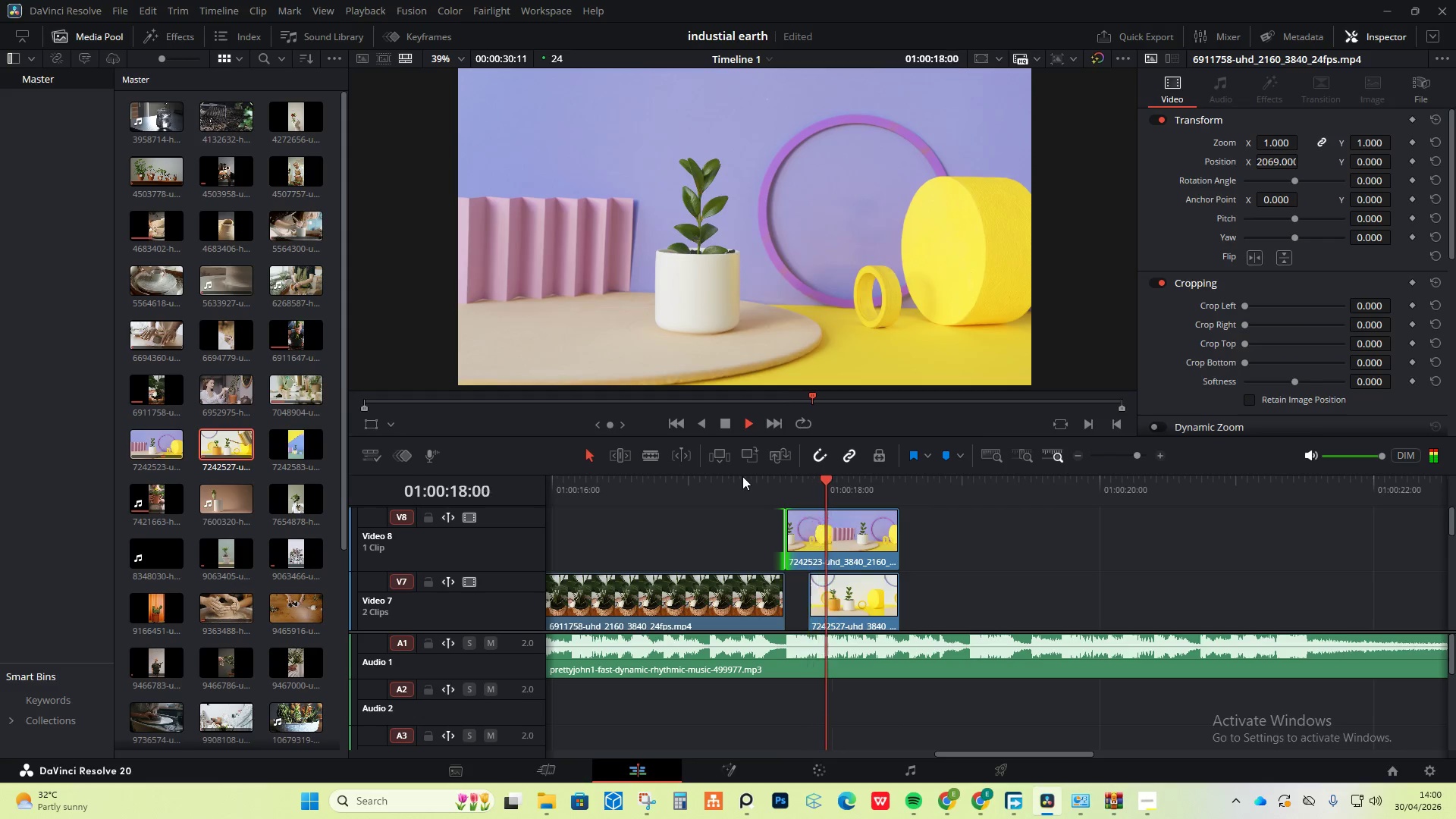 
key(Space)
 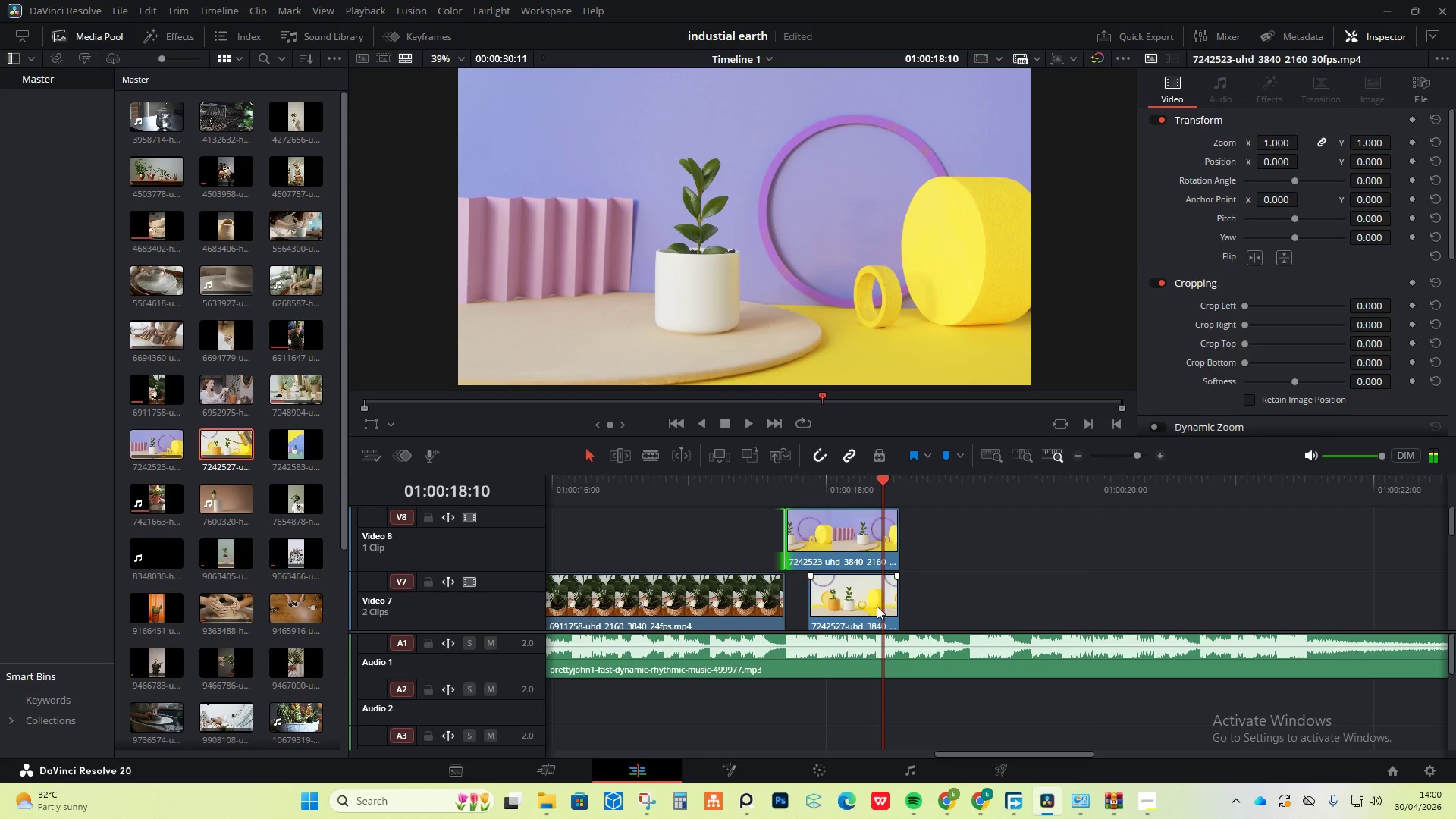 
left_click_drag(start_coordinate=[844, 607], to_coordinate=[850, 487])
 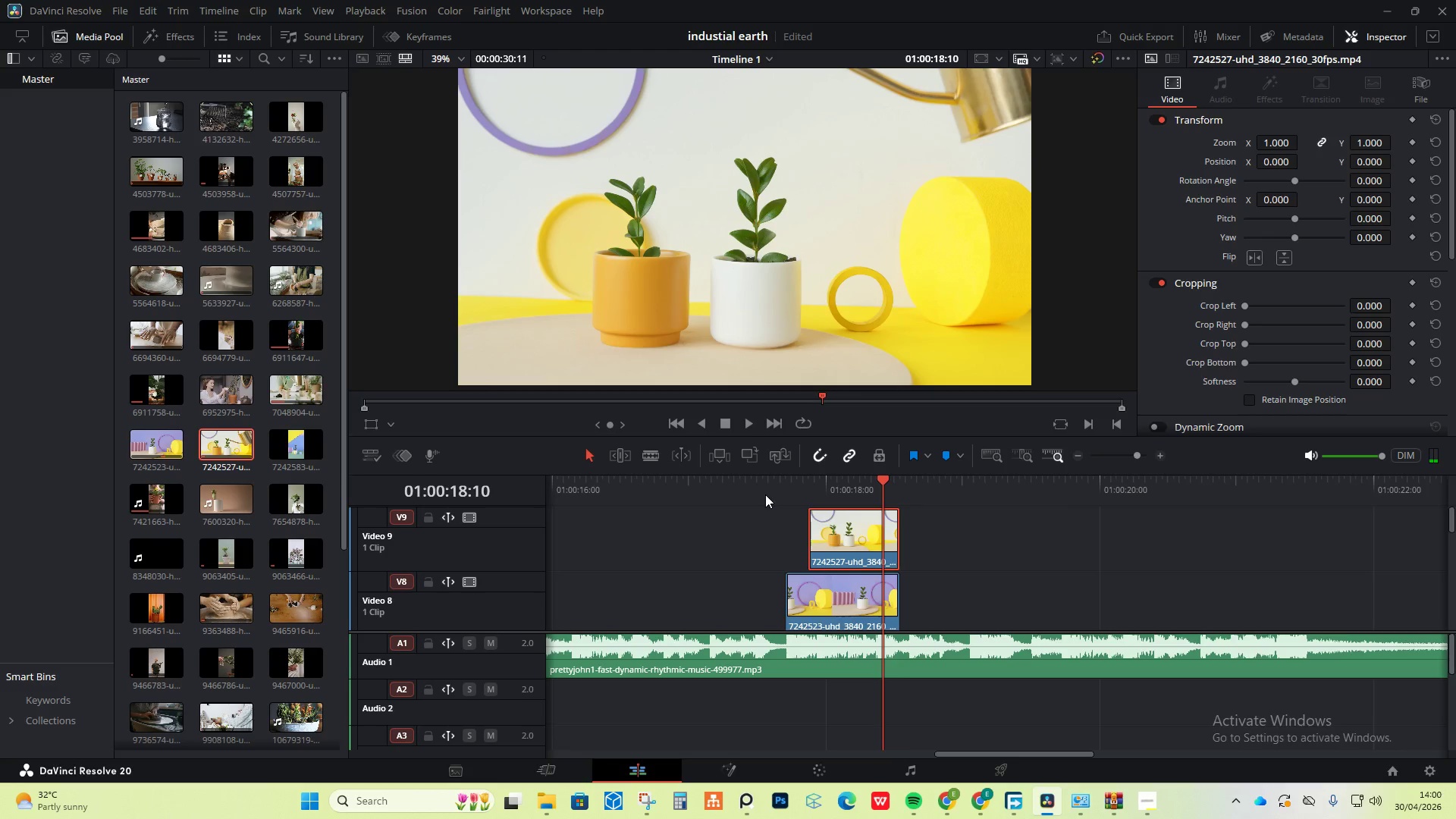 
left_click([734, 480])
 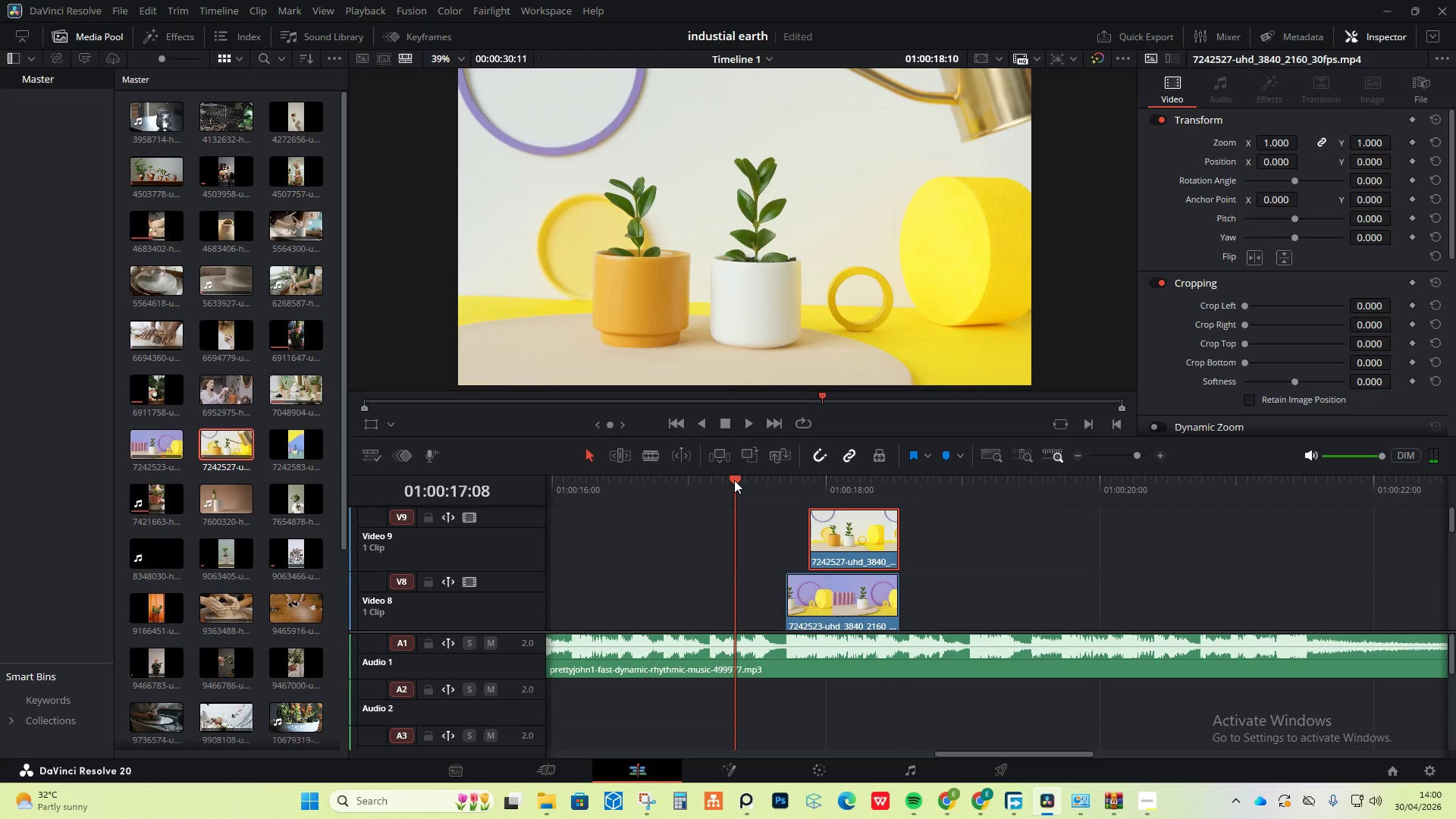 
key(Space)
 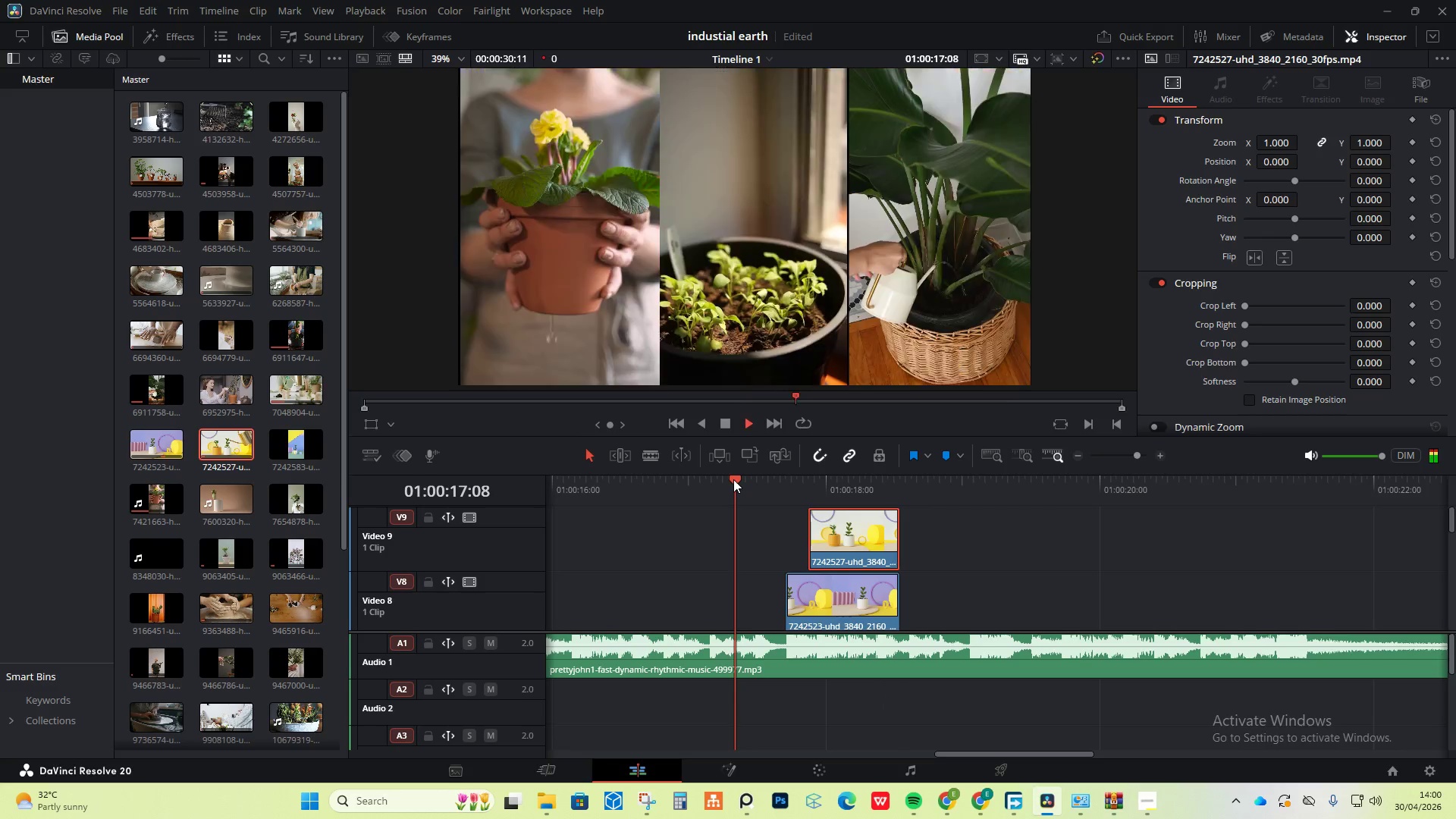 
key(Space)
 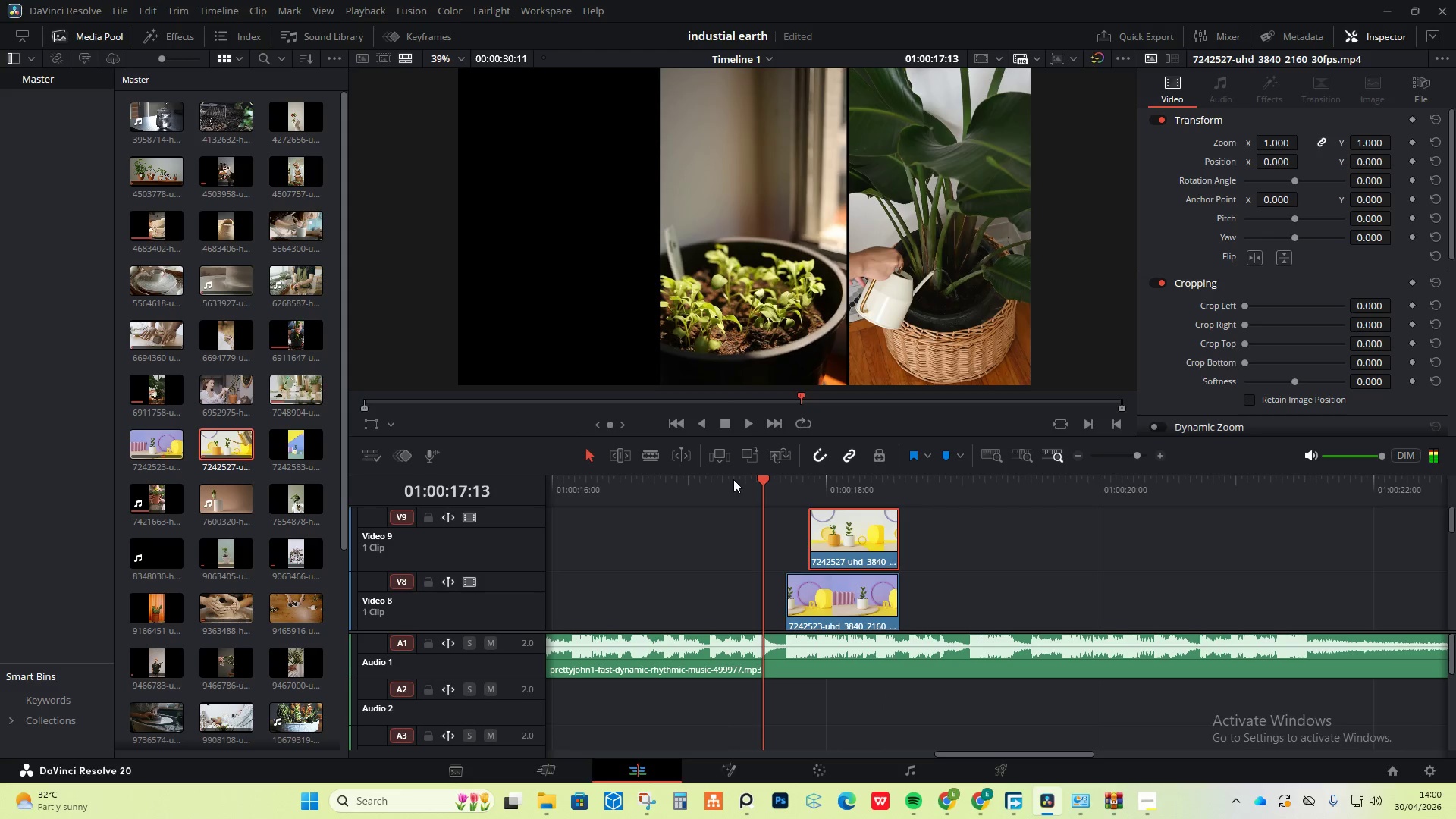 
key(Space)
 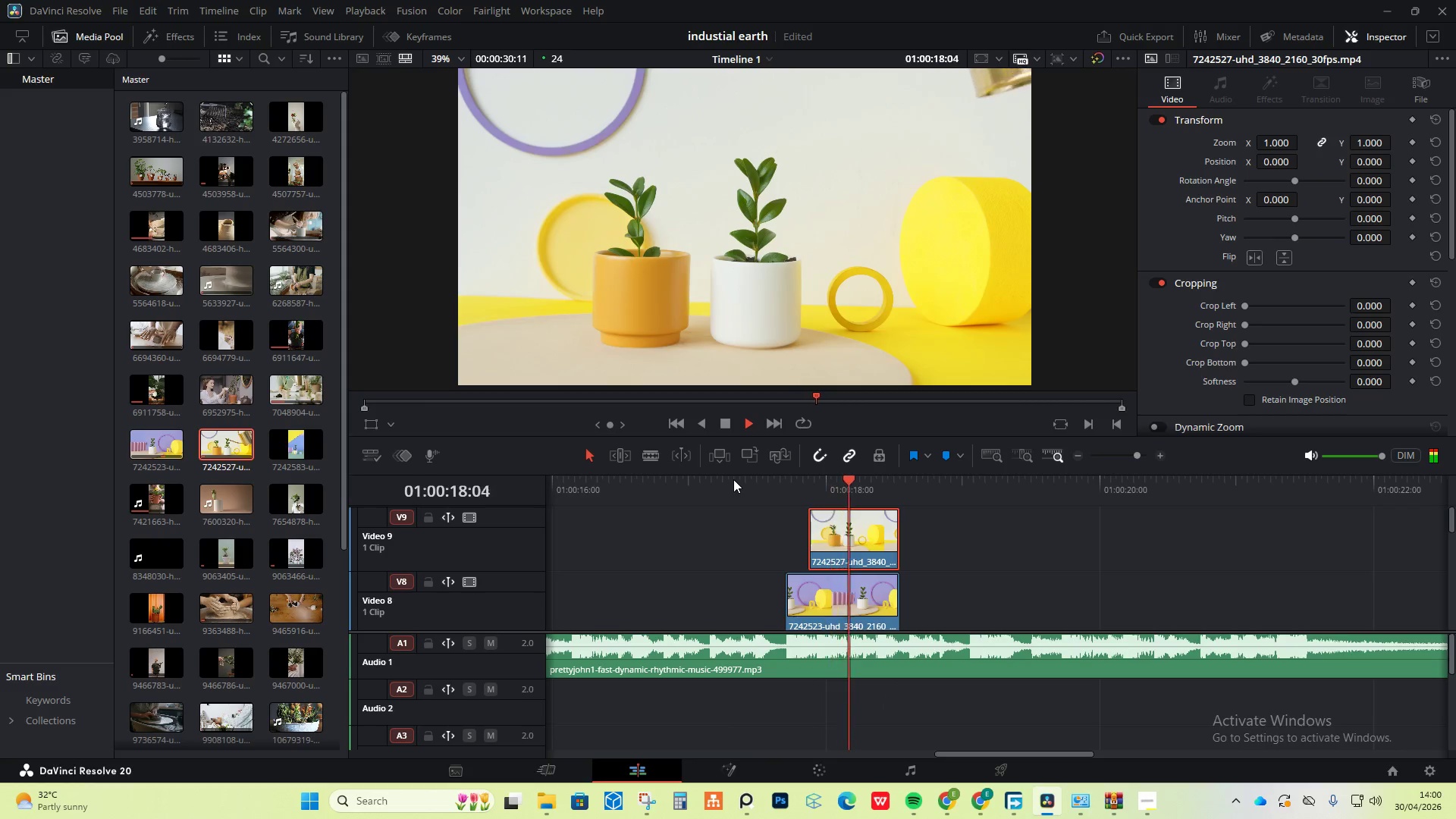 
key(Space)
 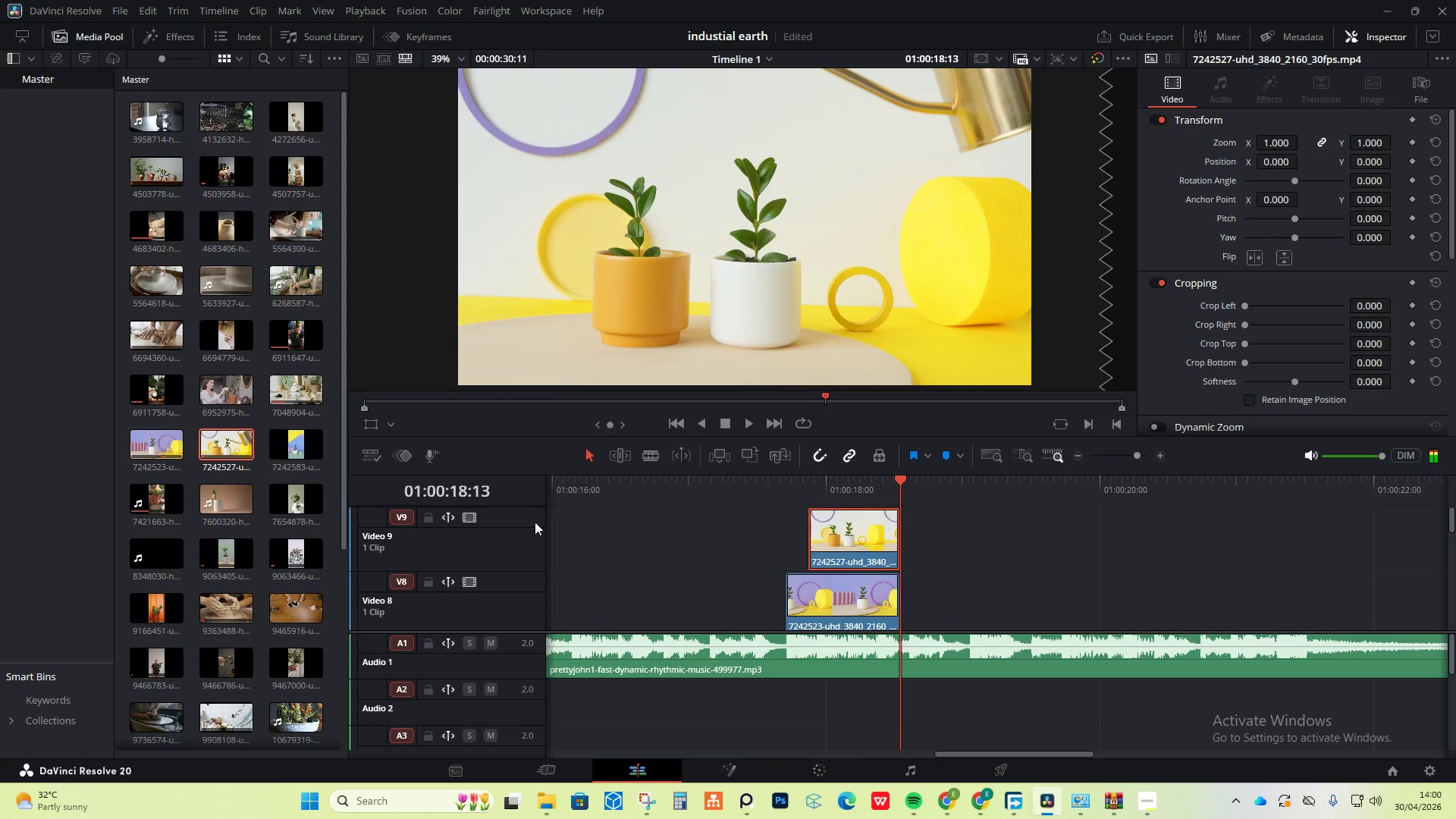 
key(Alt+AltLeft)
 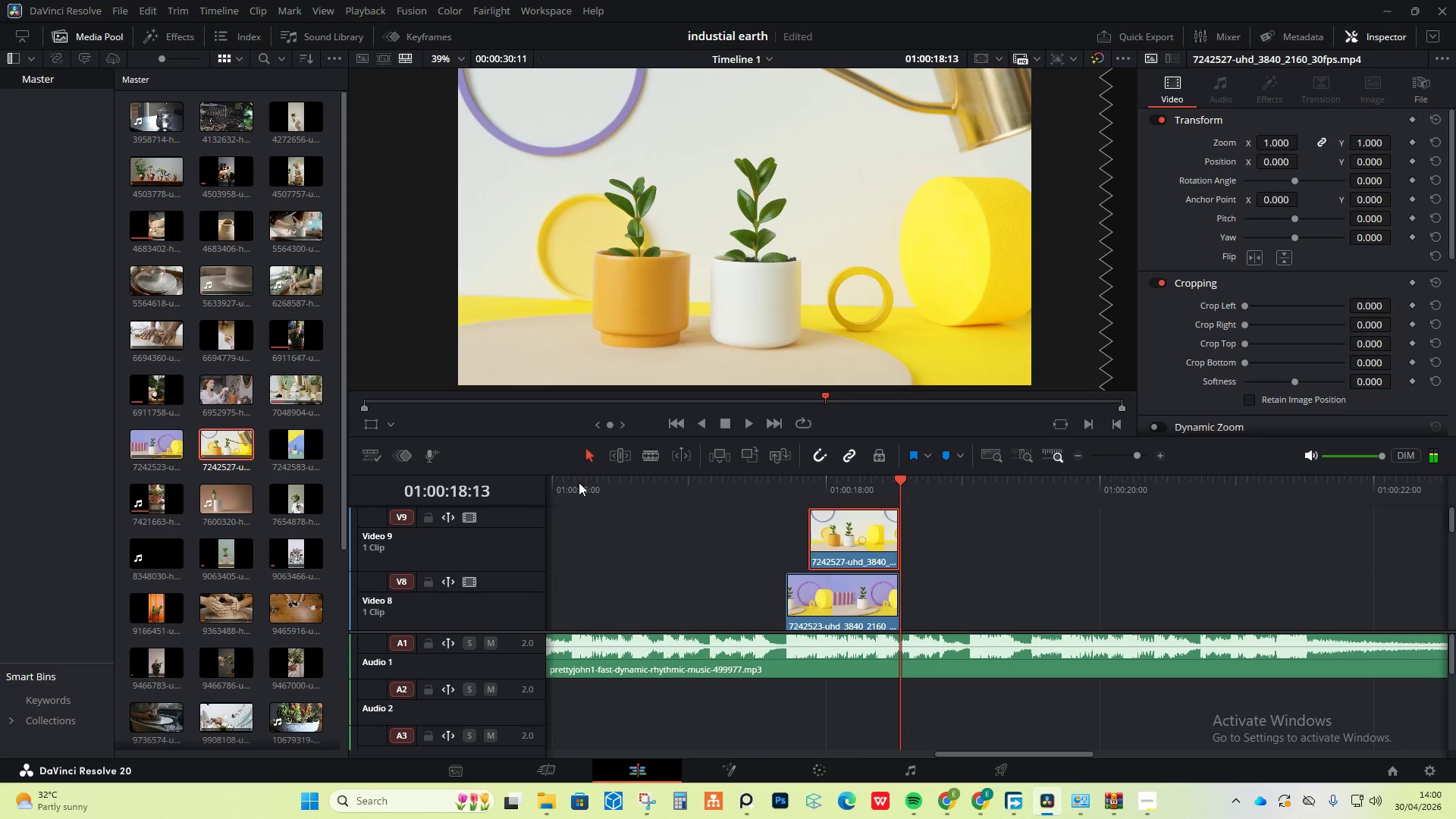 
left_click_drag(start_coordinate=[569, 481], to_coordinate=[526, 481])
 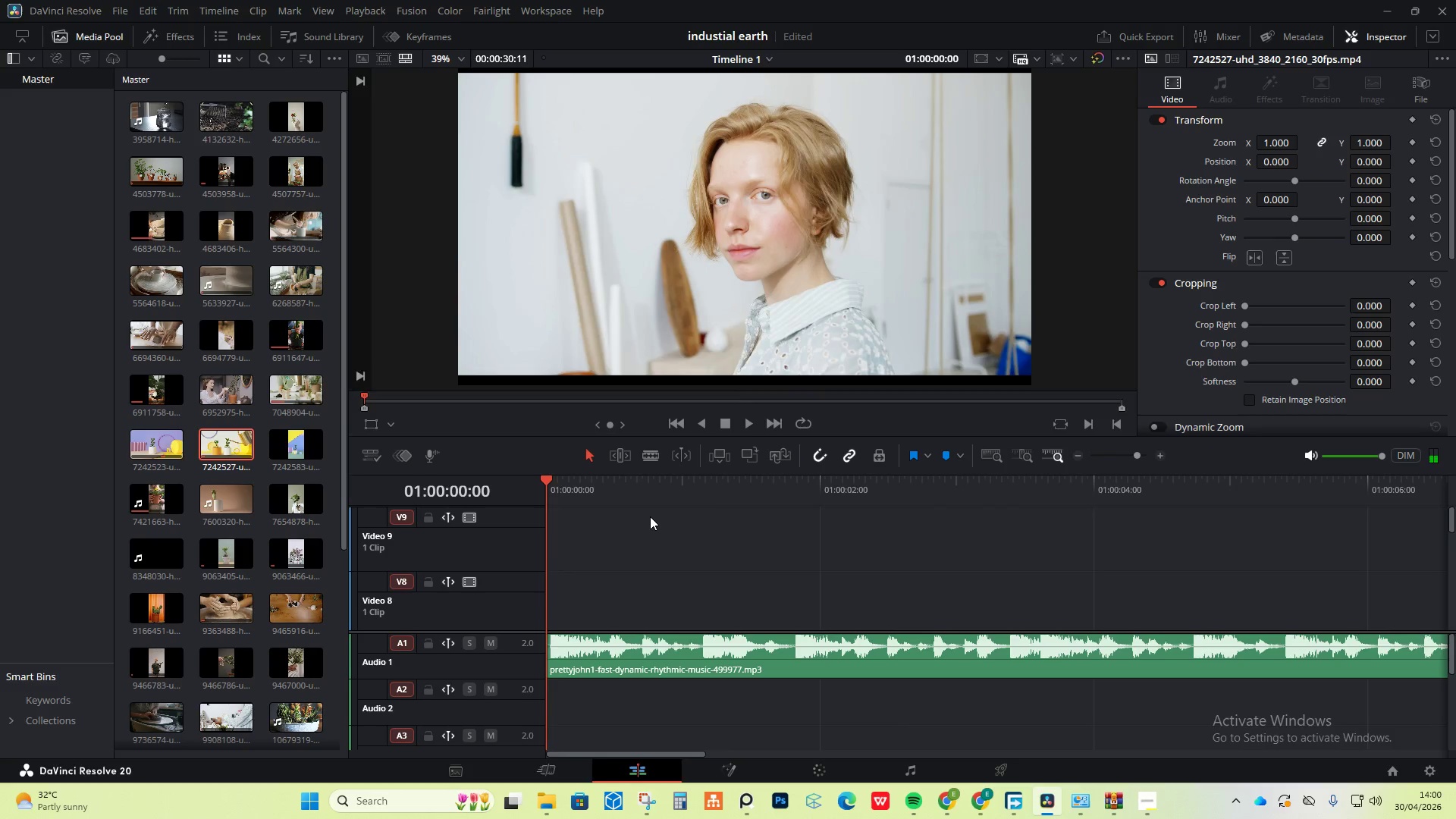 
key(Space)
 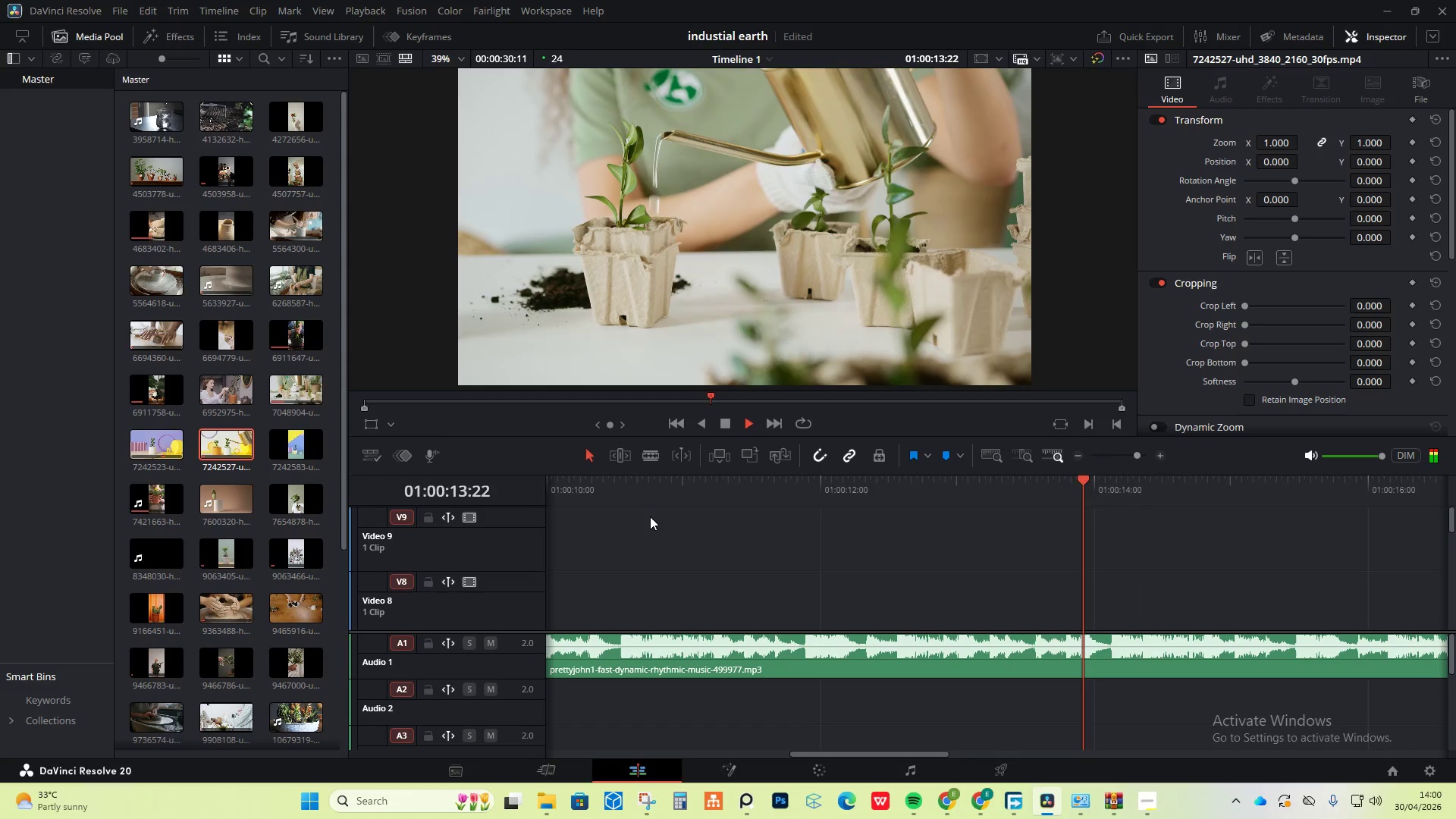 
wait(18.97)
 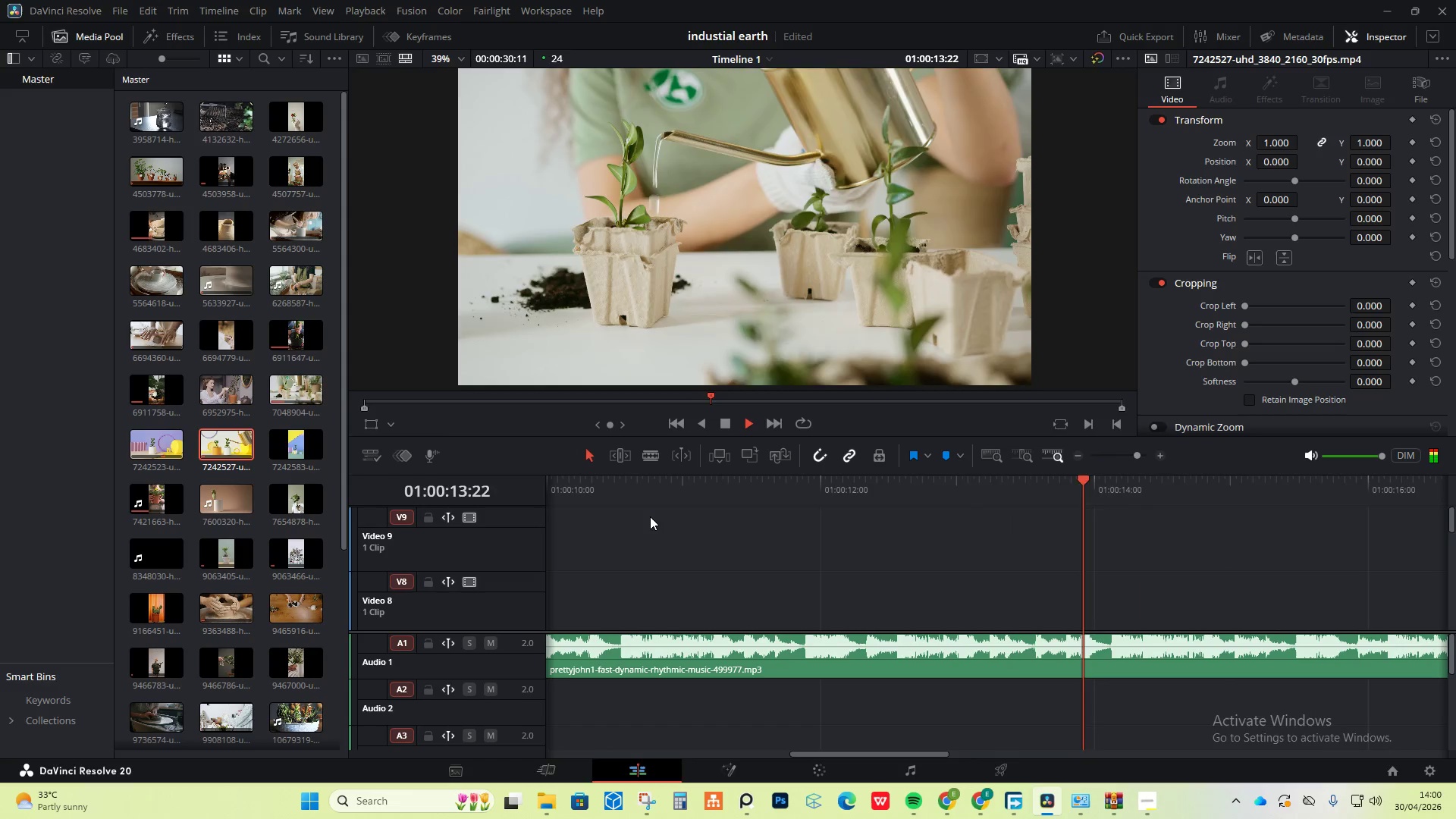 
key(Space)
 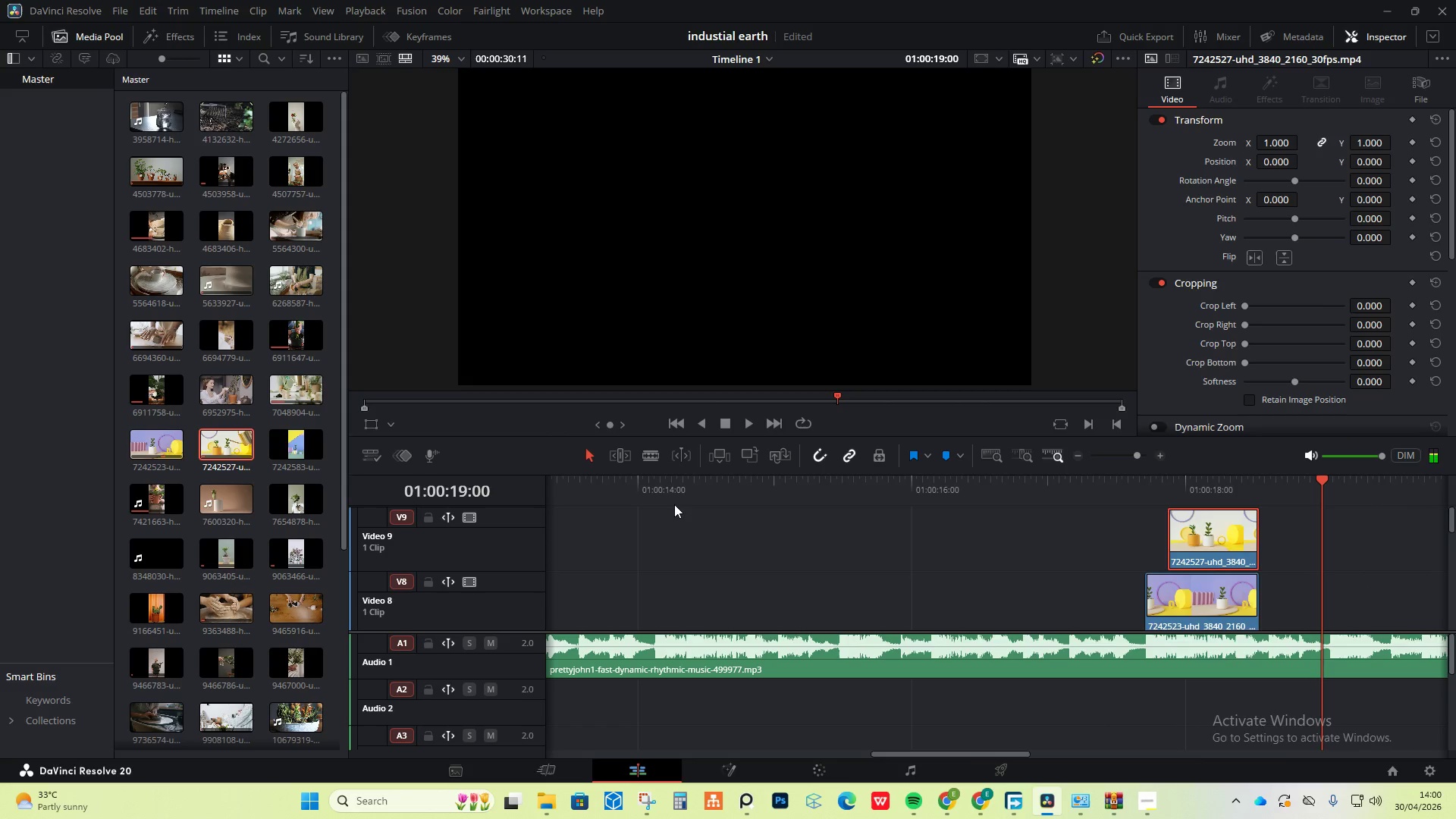 
left_click_drag(start_coordinate=[682, 479], to_coordinate=[567, 472])
 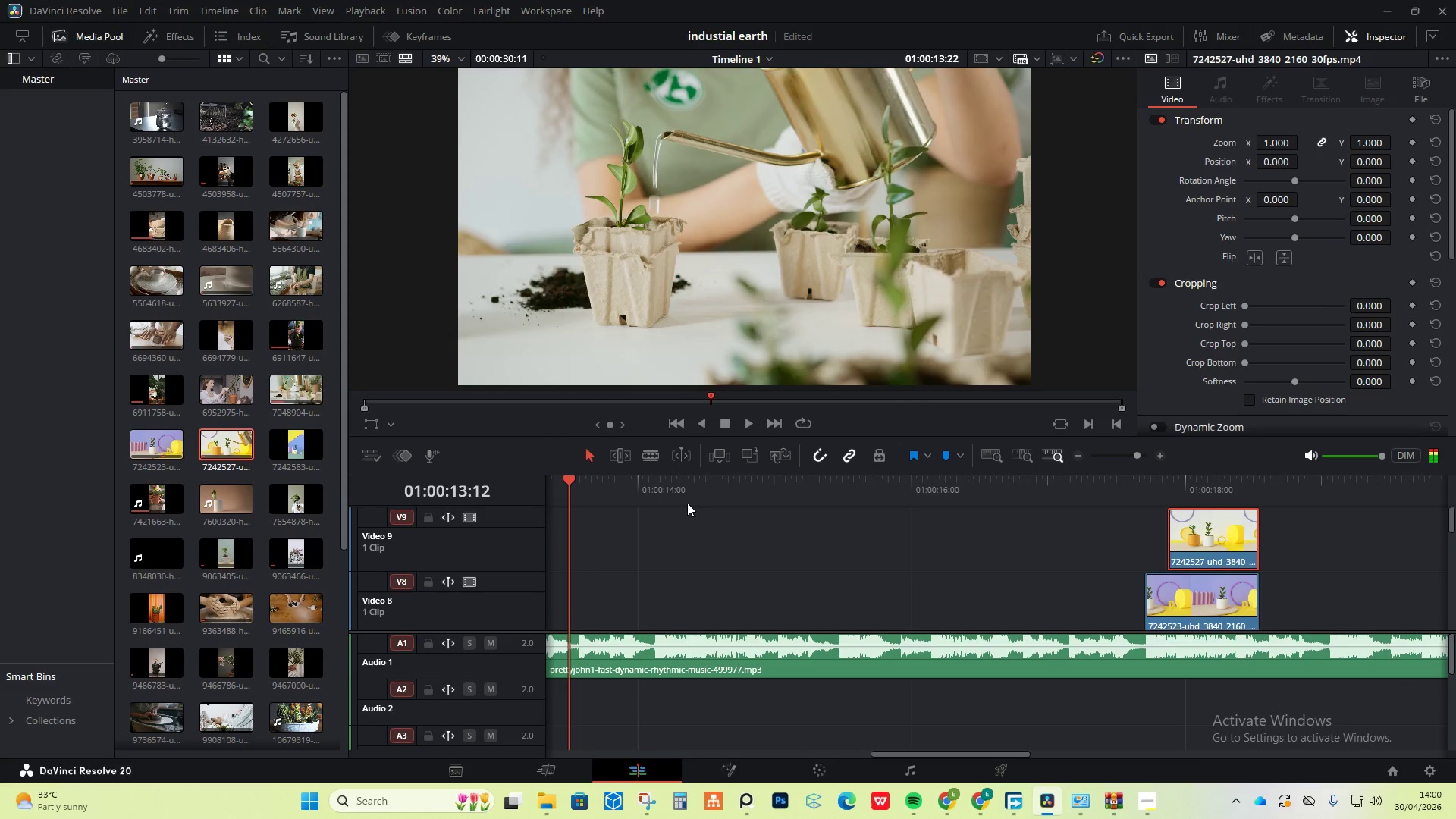 
key(Space)
 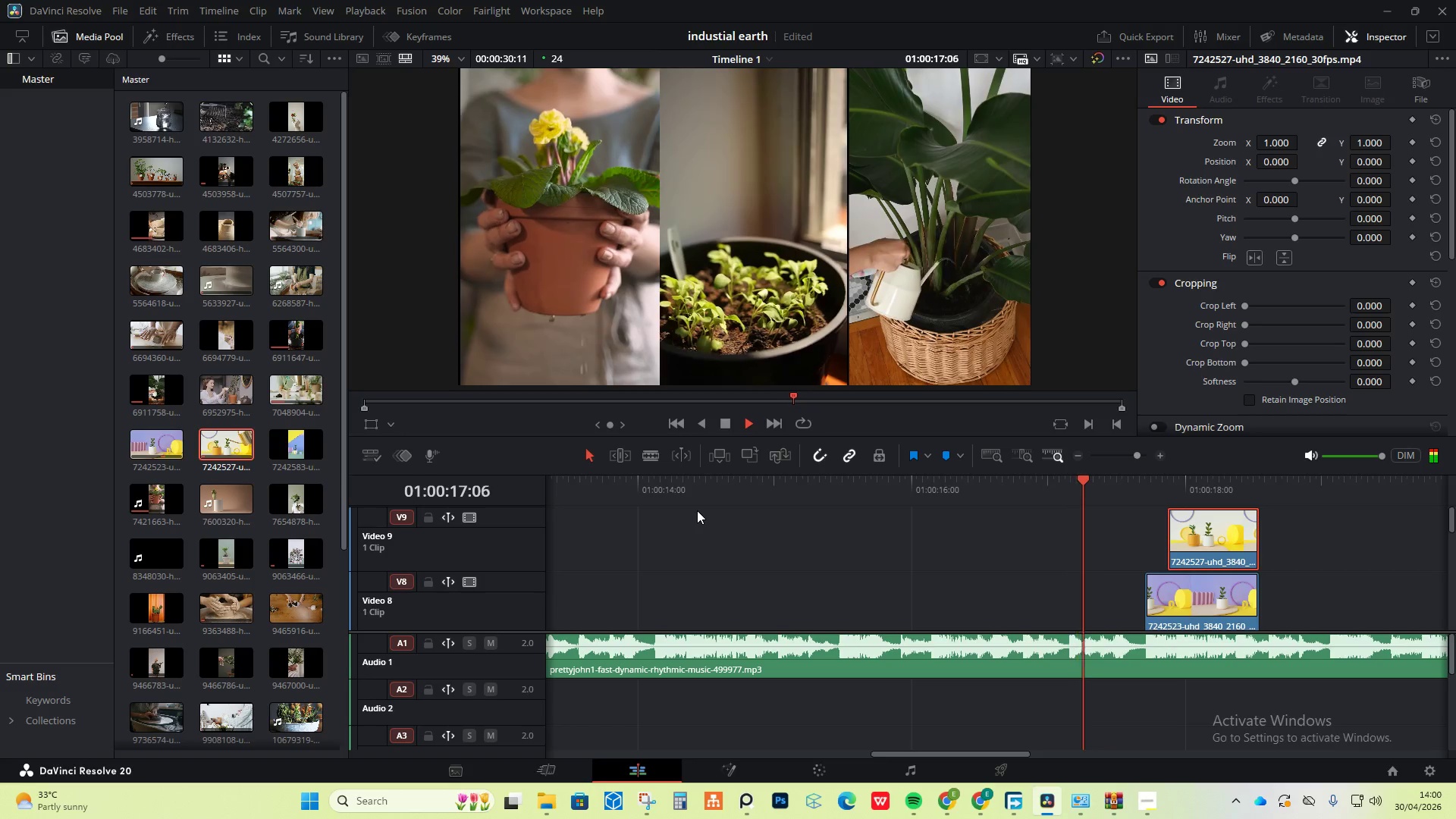 
wait(5.09)
 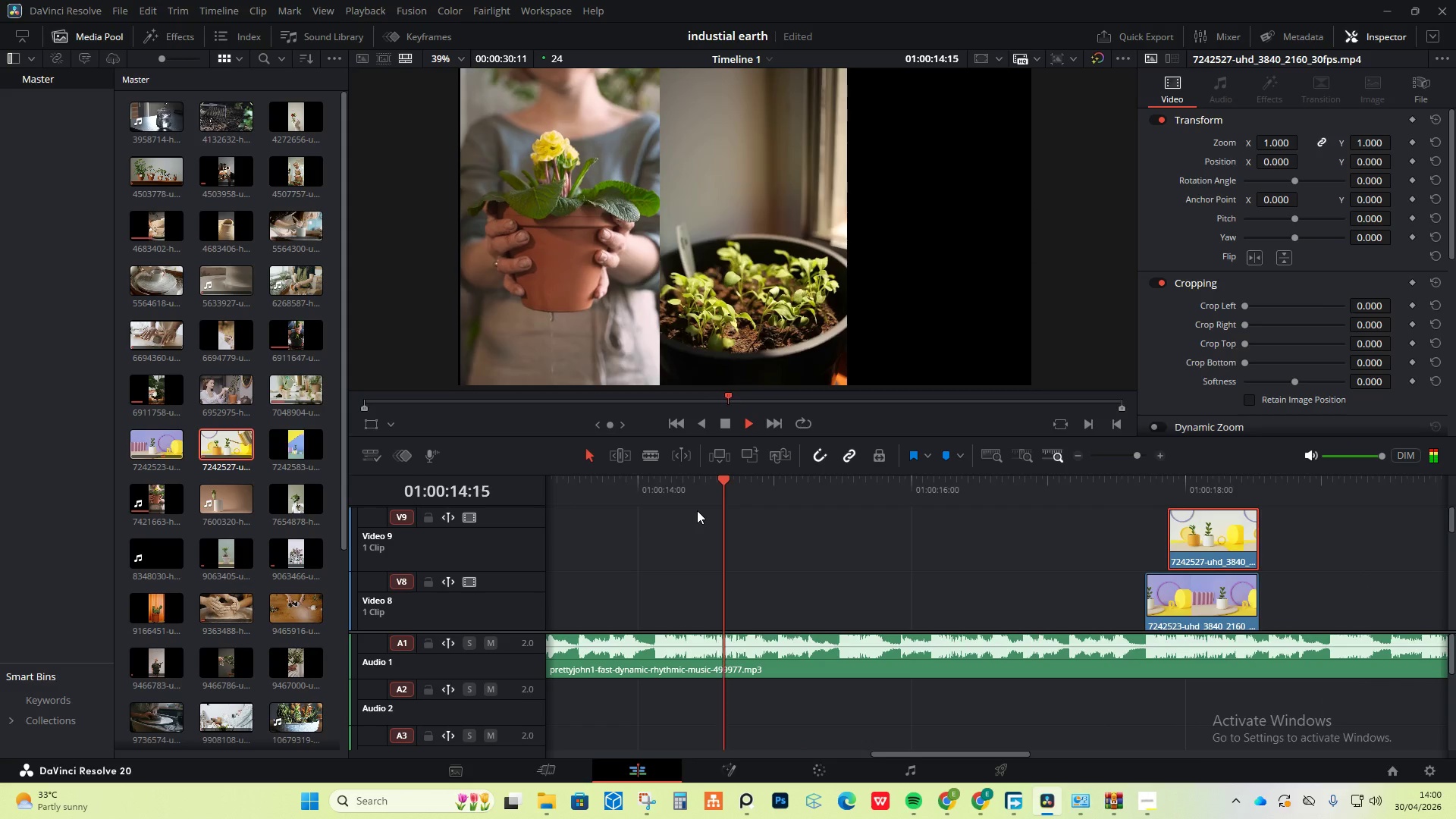 
key(Space)
 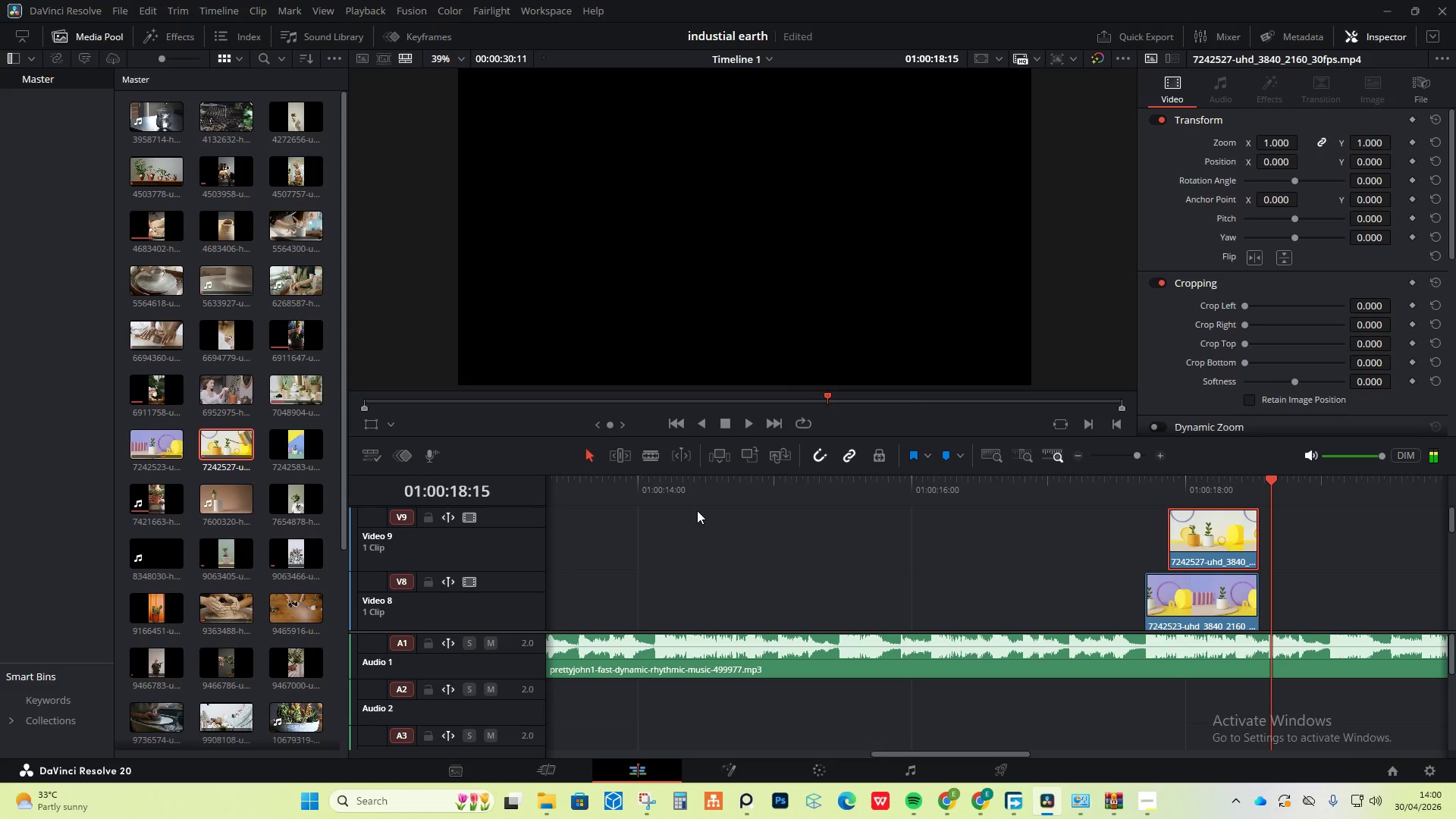 
left_click_drag(start_coordinate=[716, 485], to_coordinate=[441, 489])
 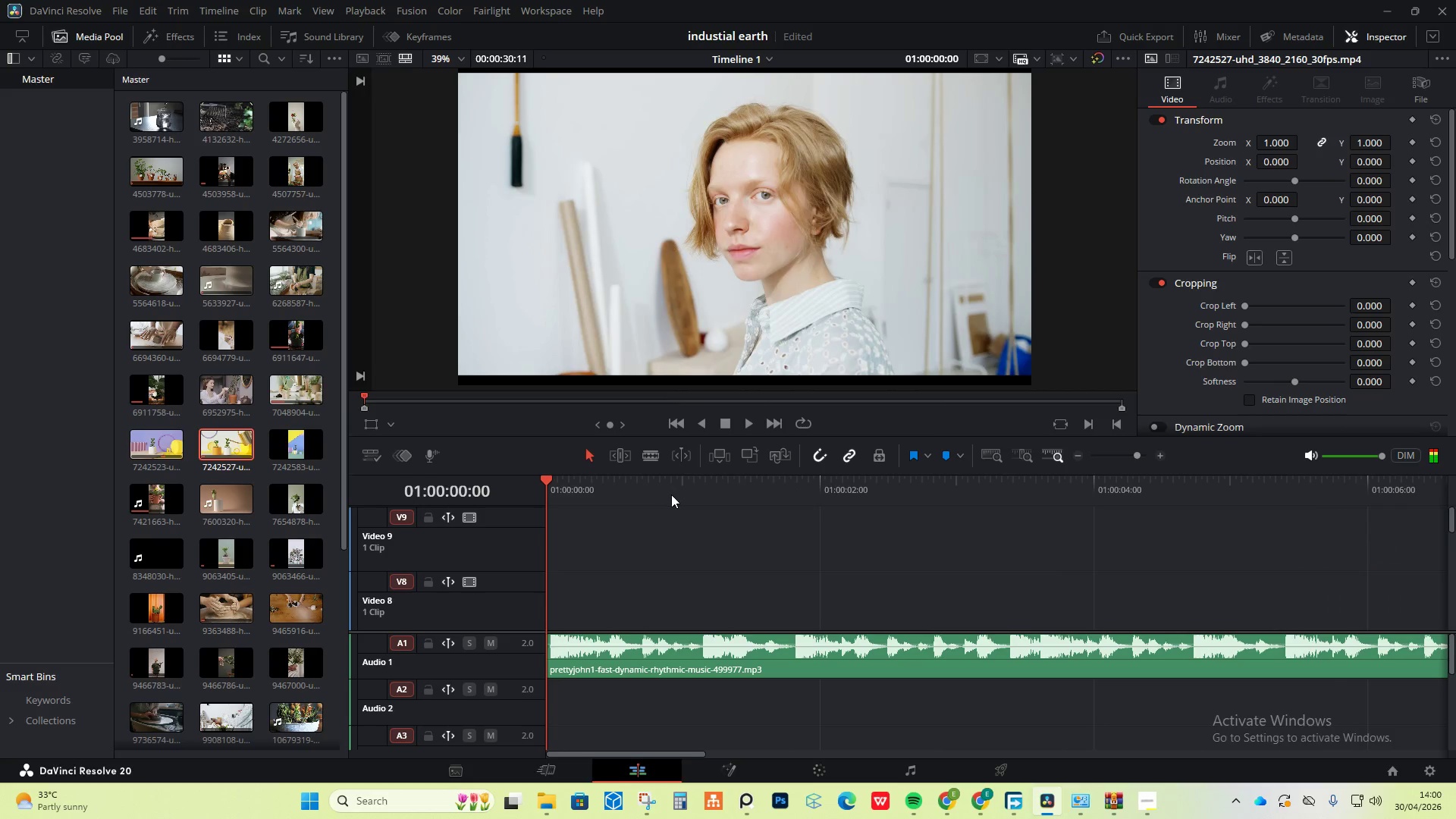 
key(Space)
 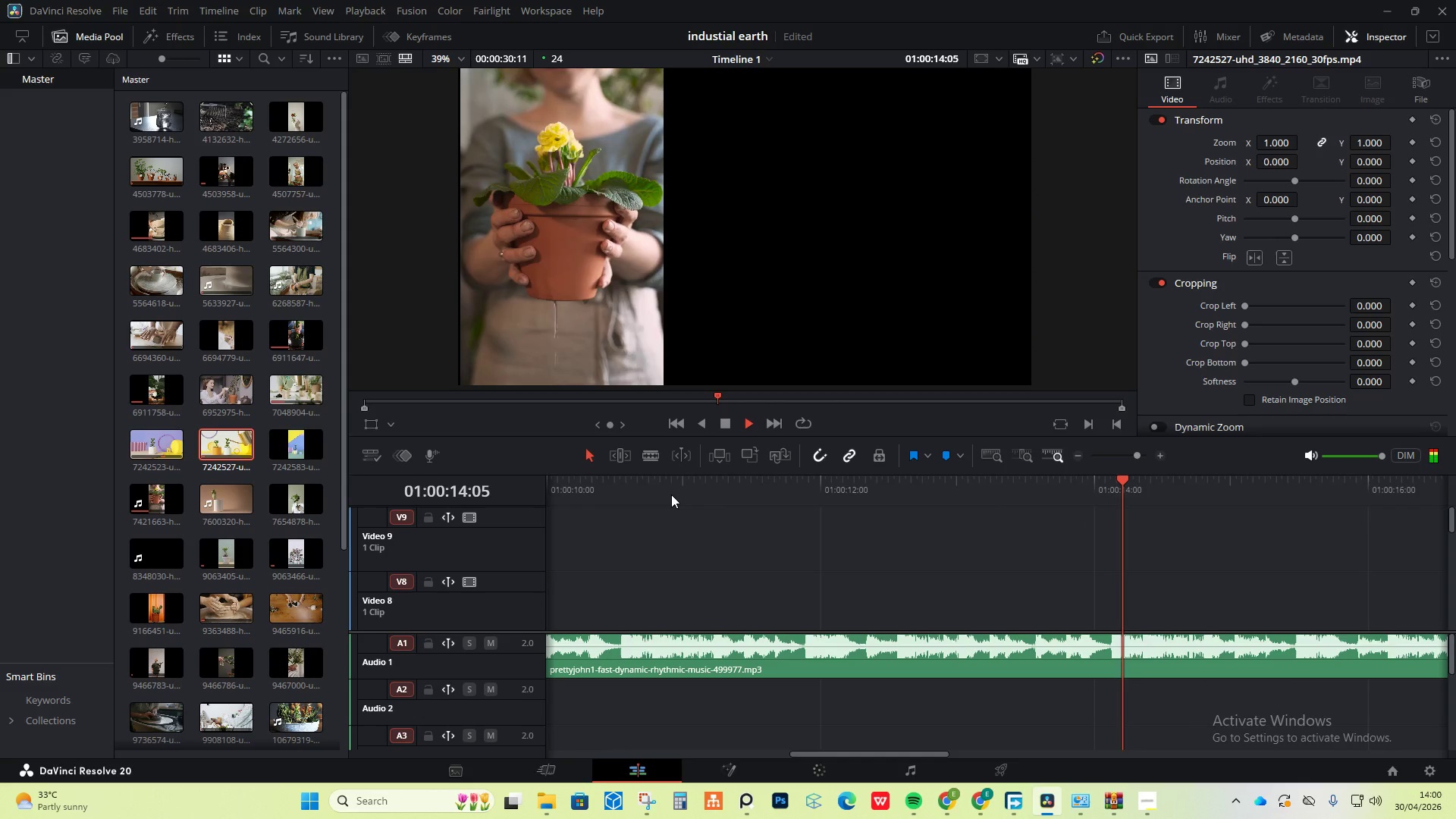 
wait(19.22)
 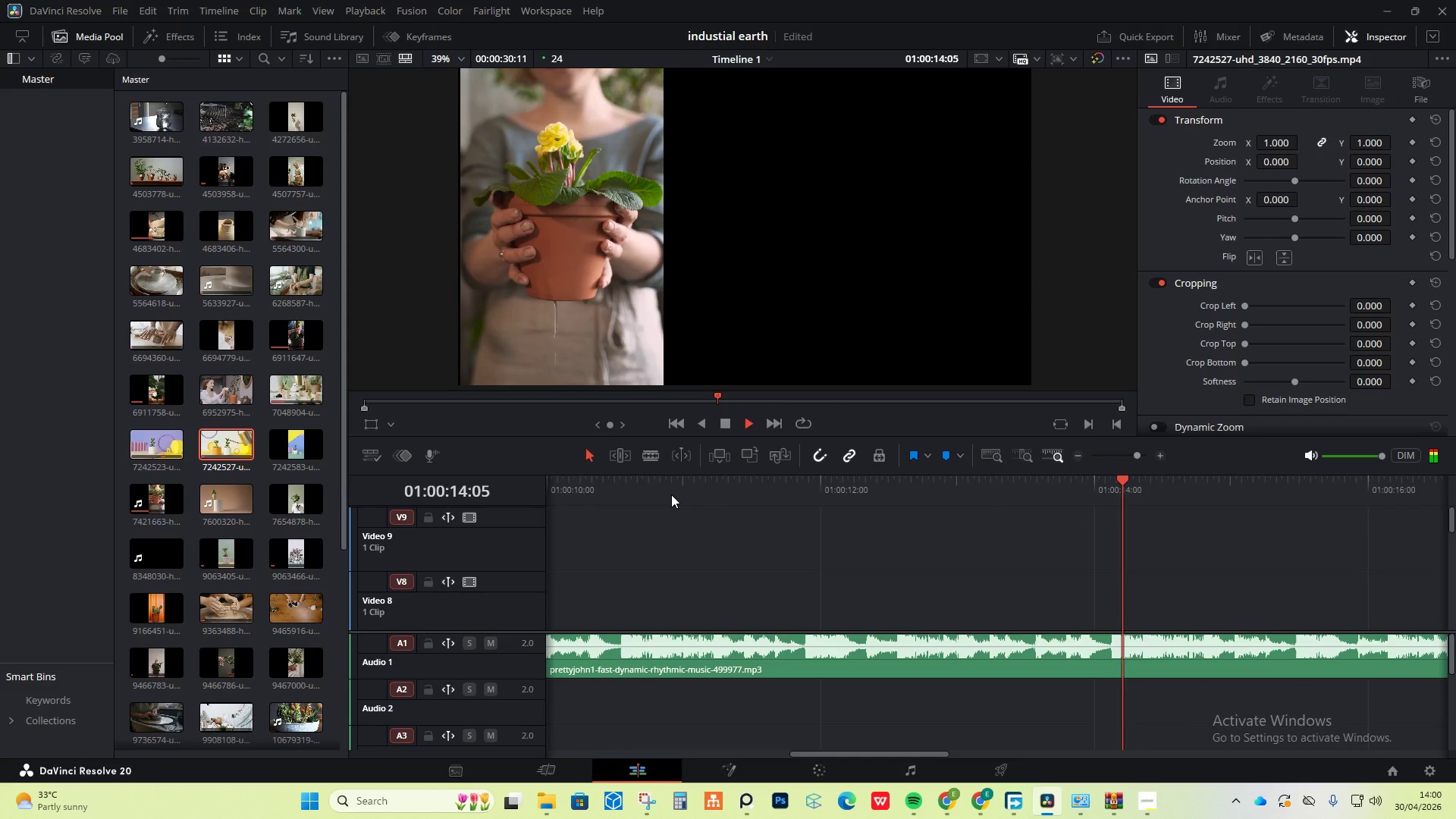 
key(Space)
 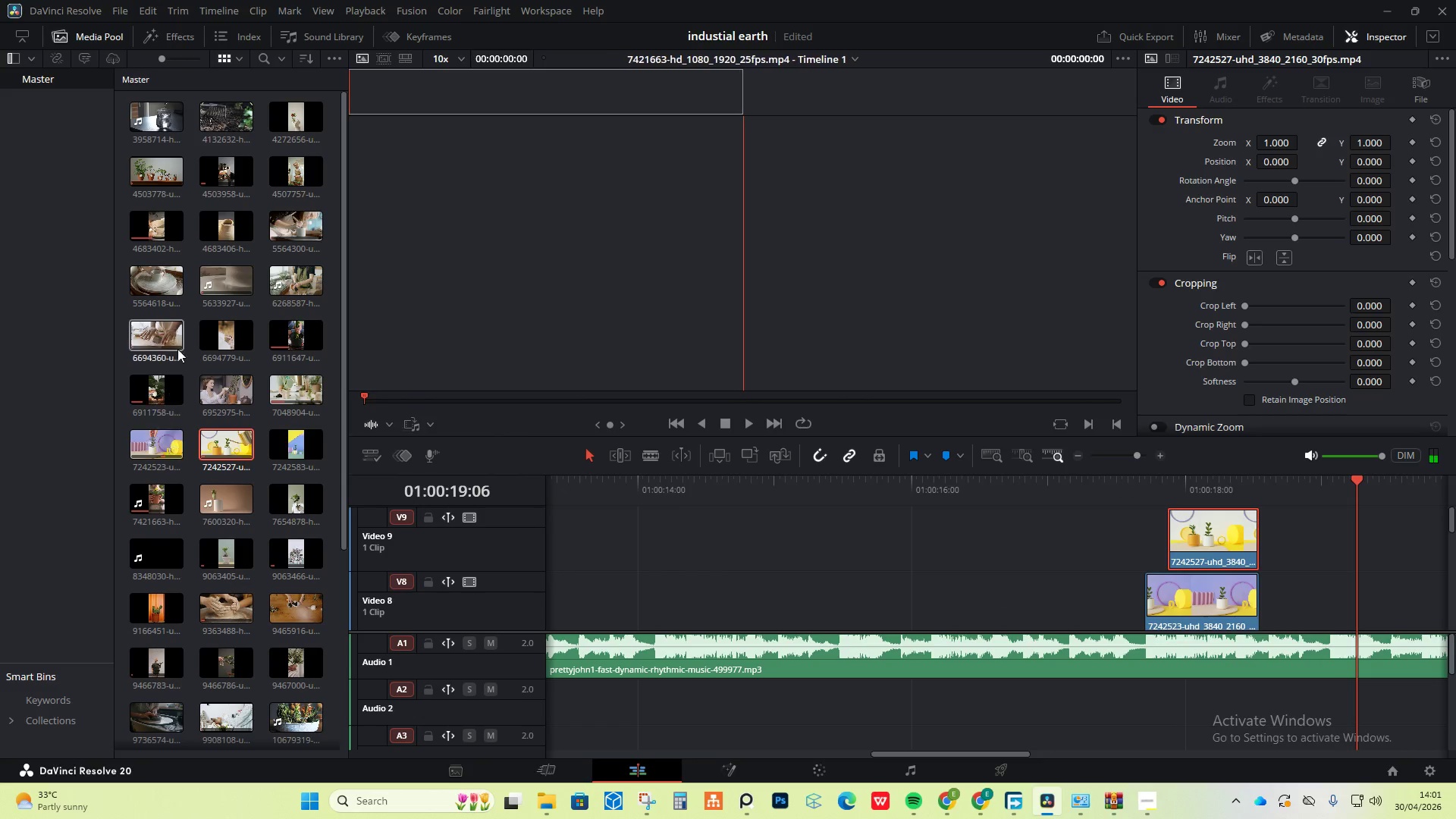 
mouse_move([165, 306])
 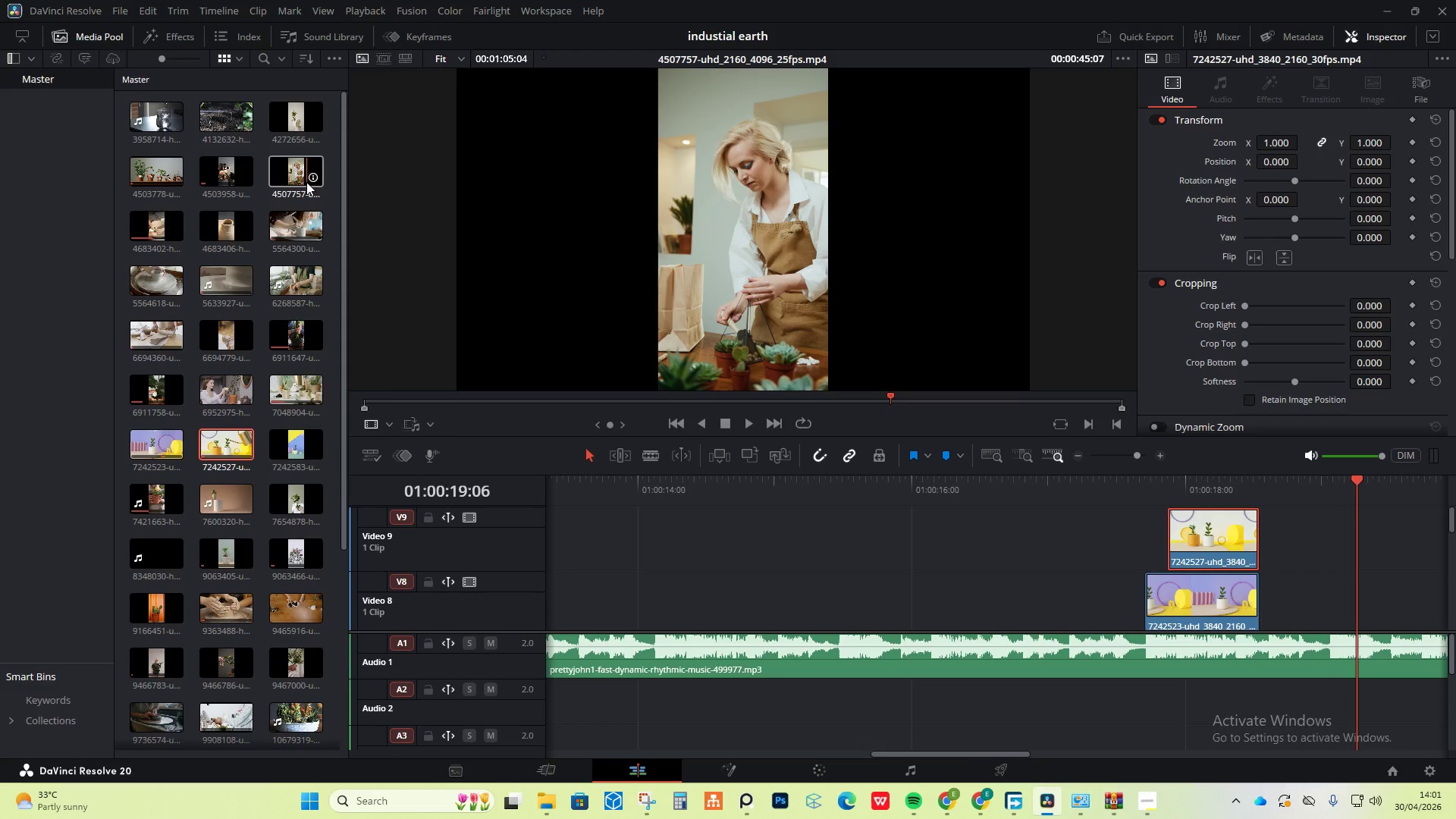 
wait(10.52)
 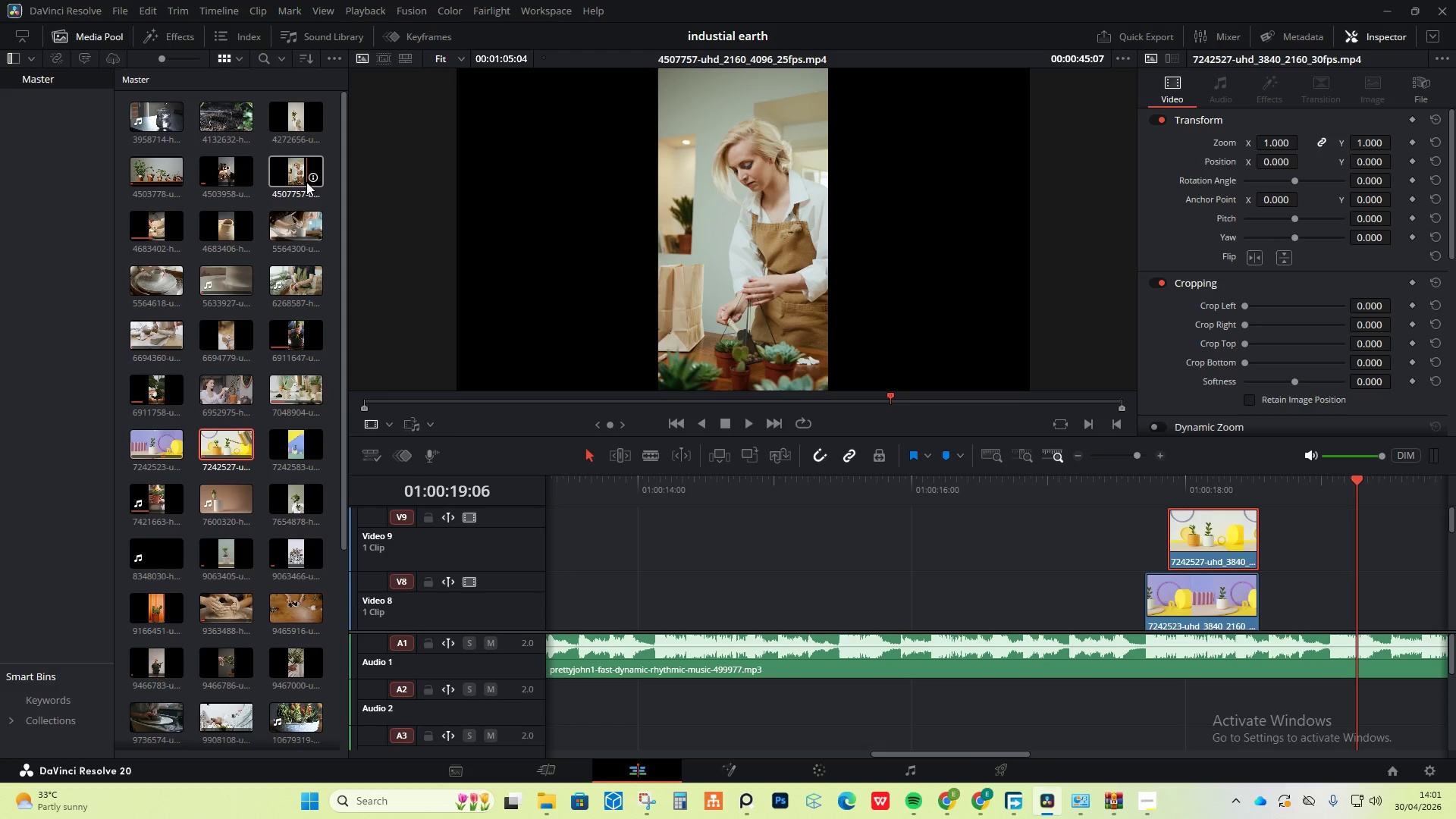 
left_click([981, 802])
 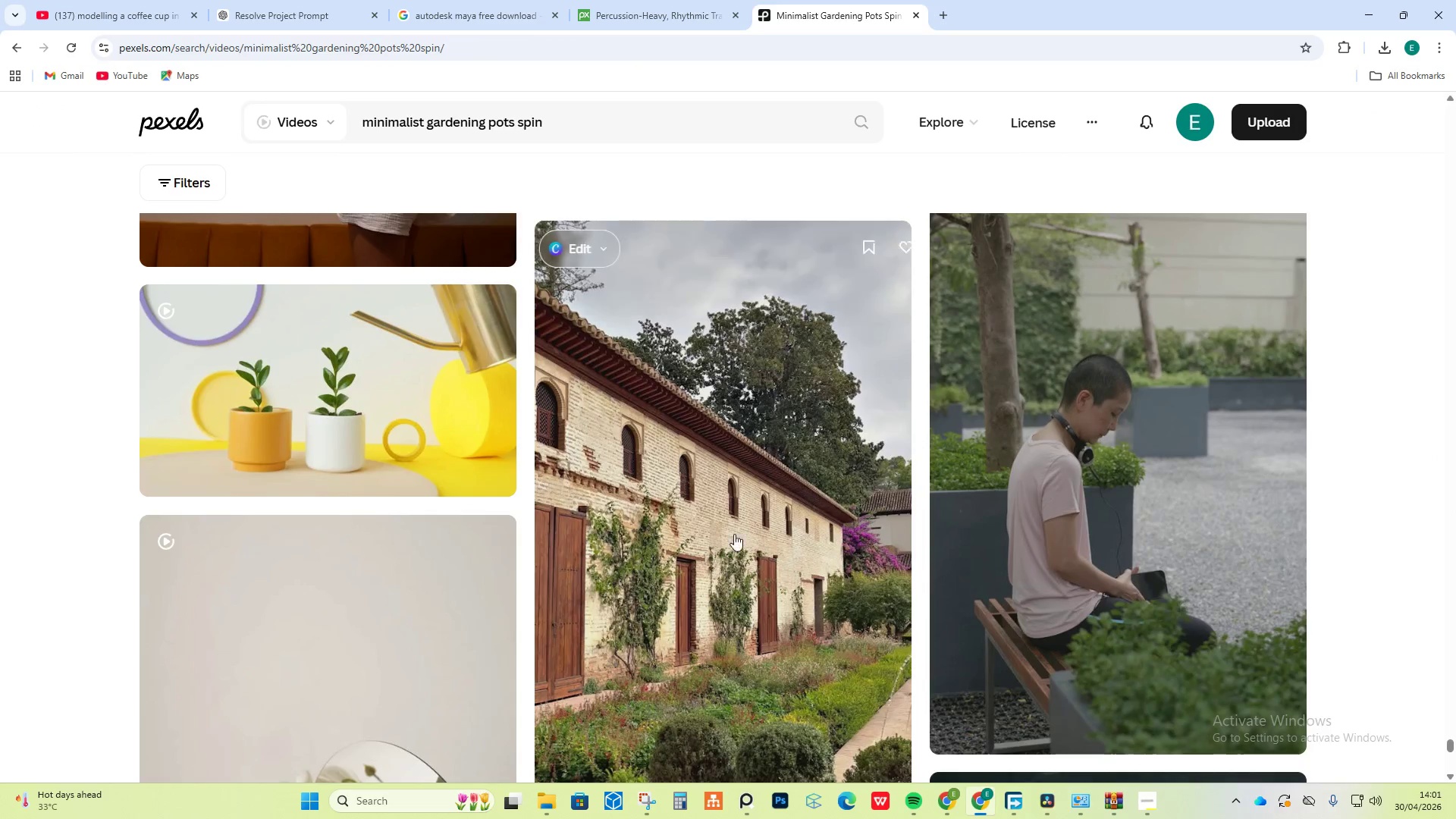 
scroll: coordinate [713, 526], scroll_direction: down, amount: 1.0
 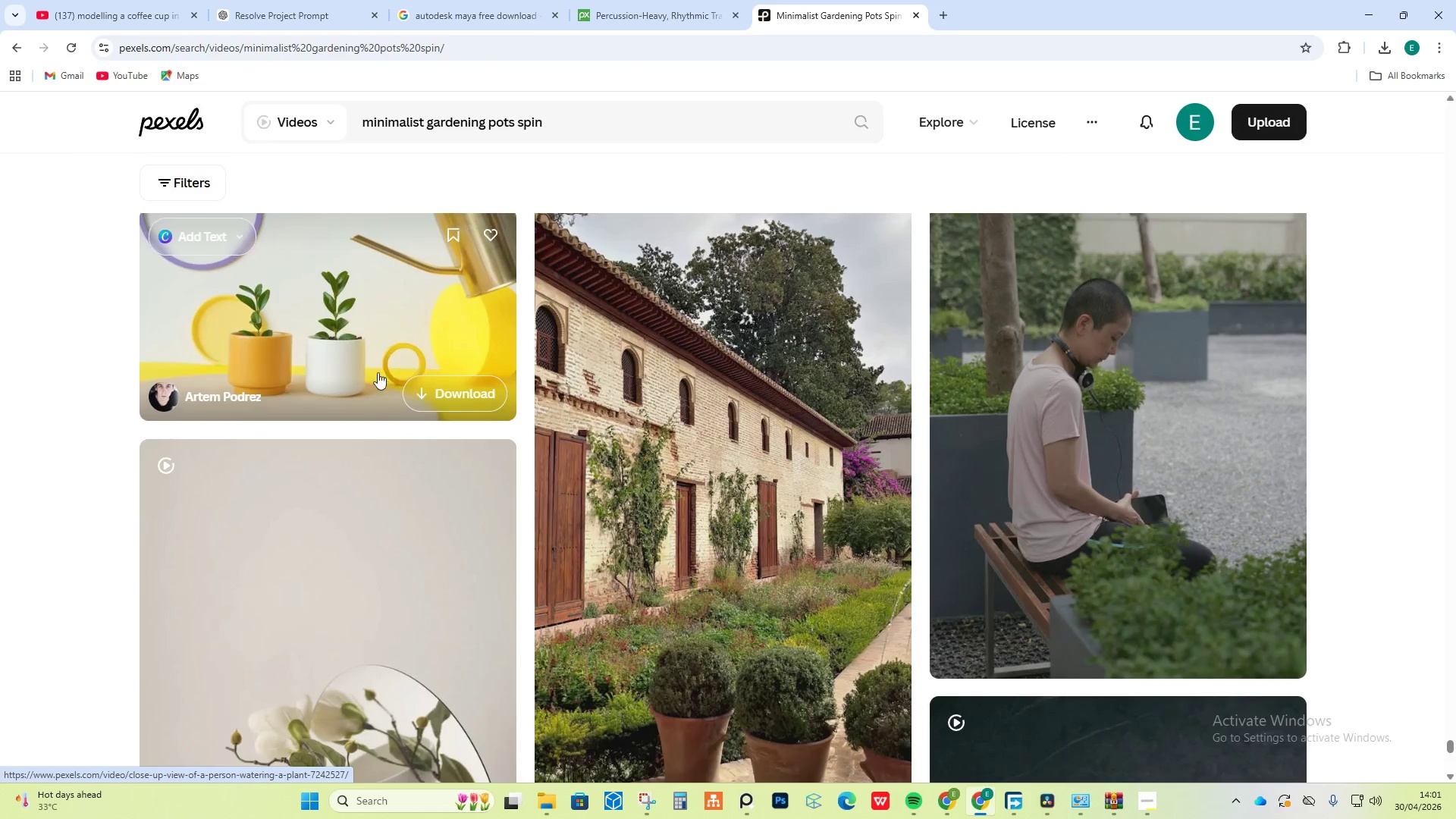 
left_click([356, 359])
 